 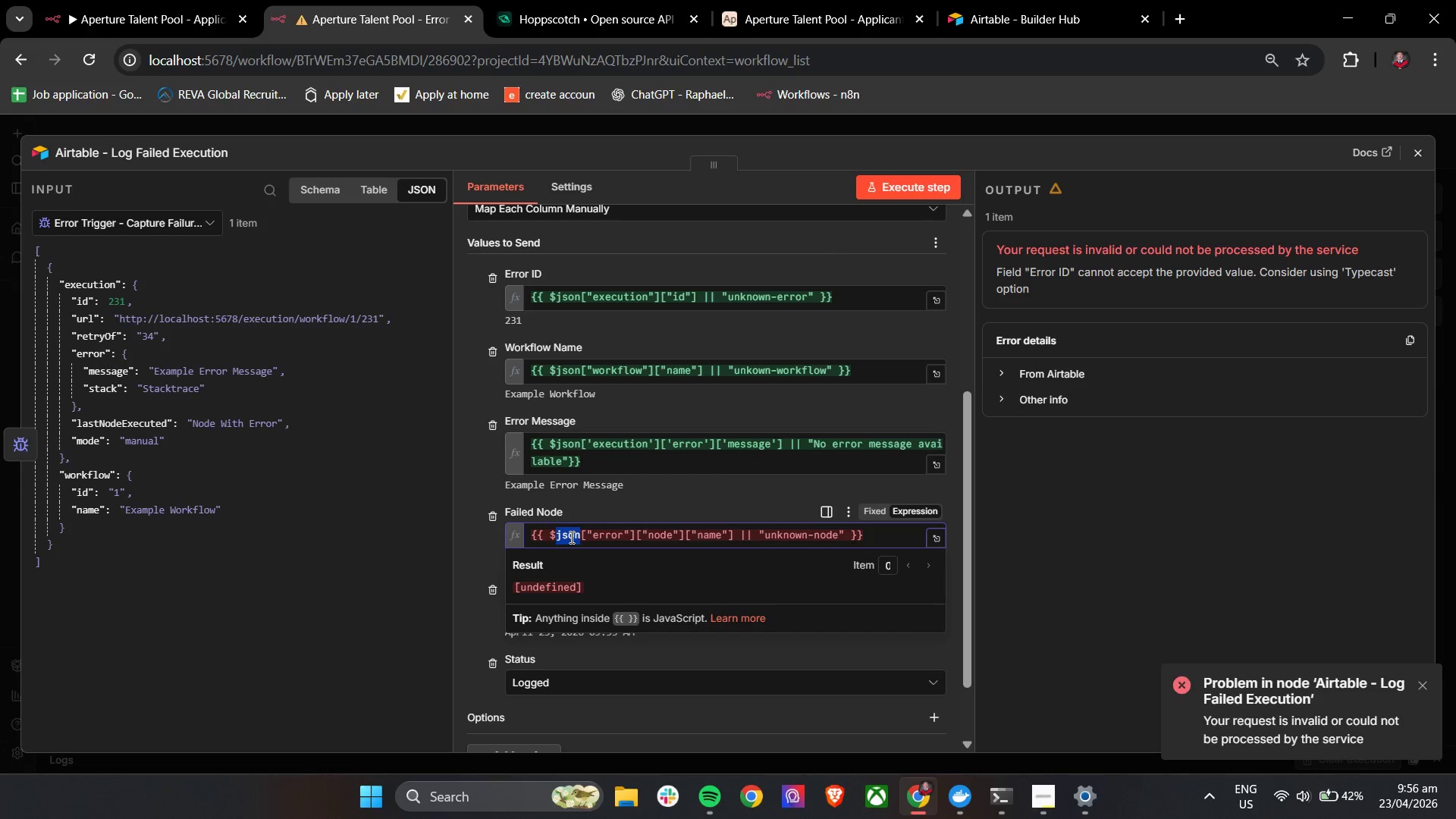 
triple_click([570, 537])
 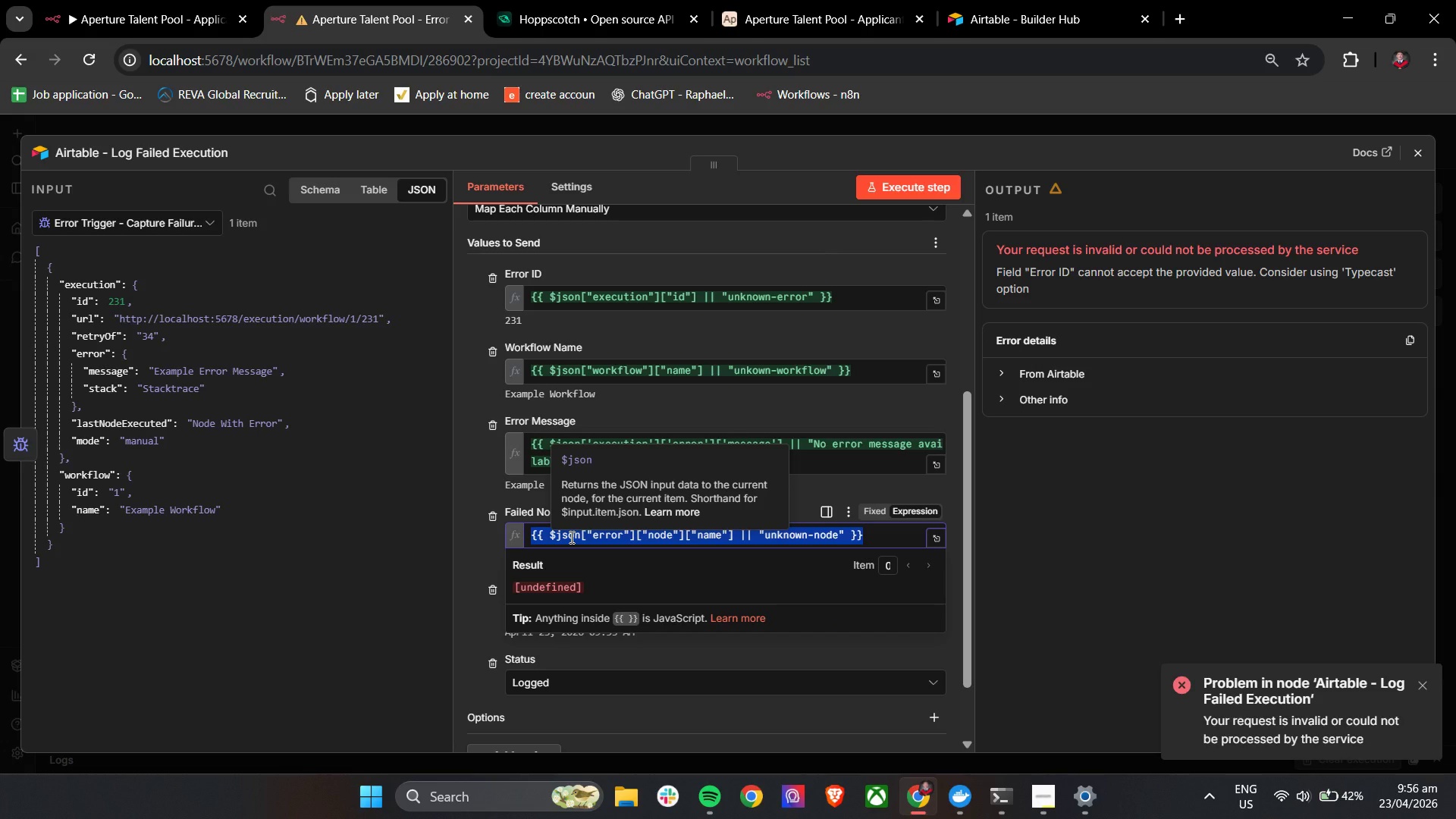 
key(Backspace)
 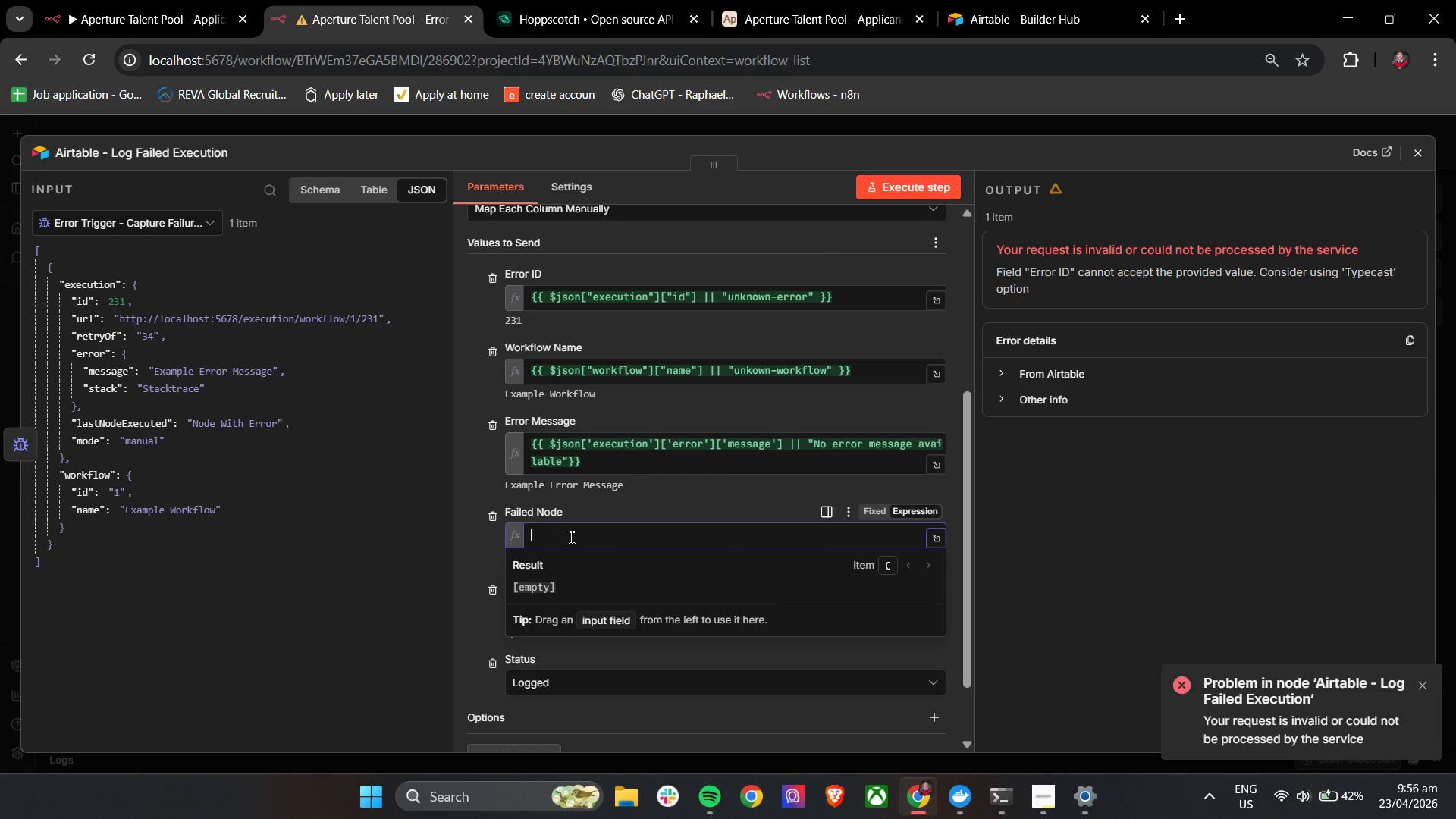 
key(Shift+BracketLeft)
 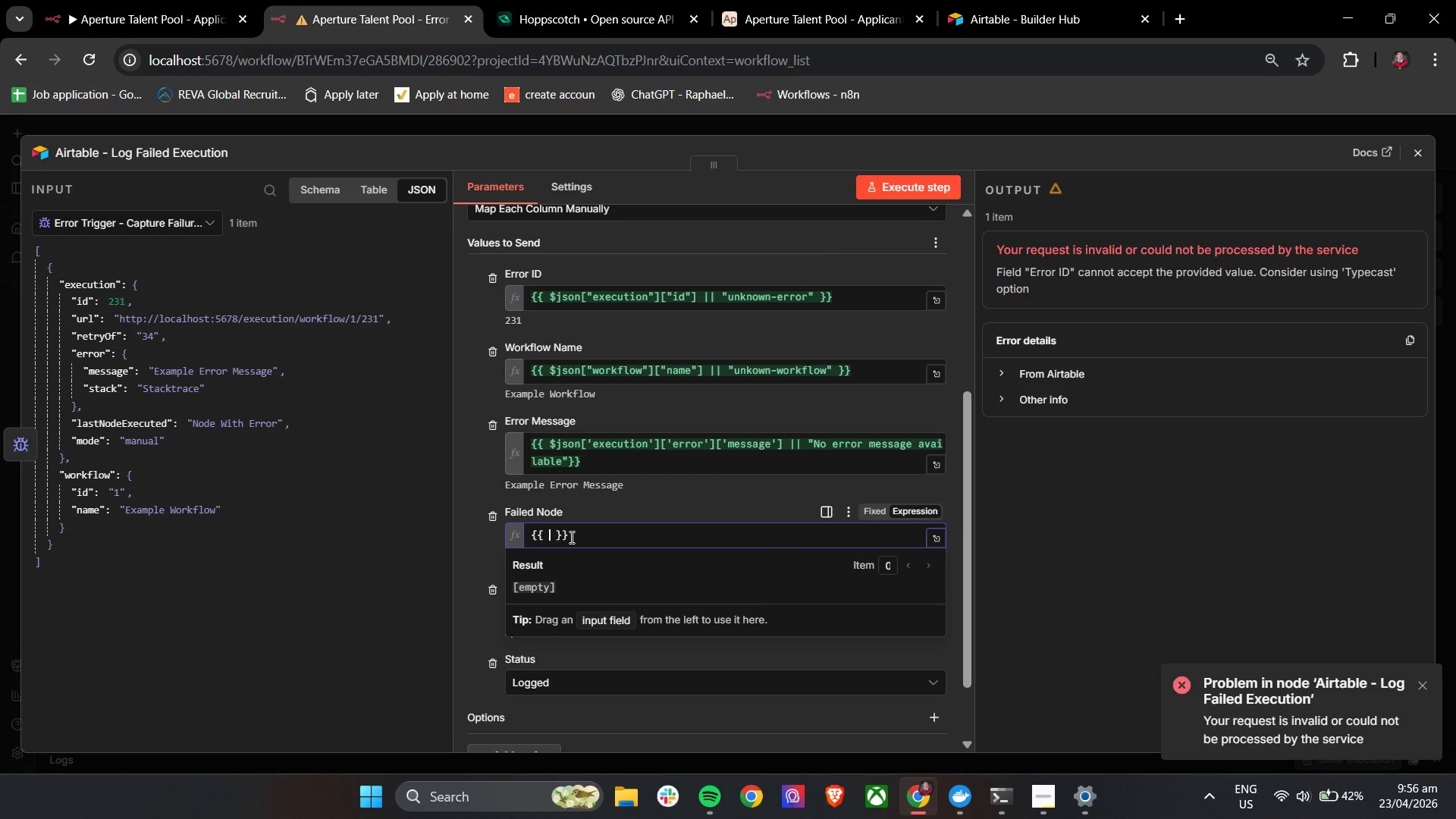 
key(Shift+BracketLeft)
 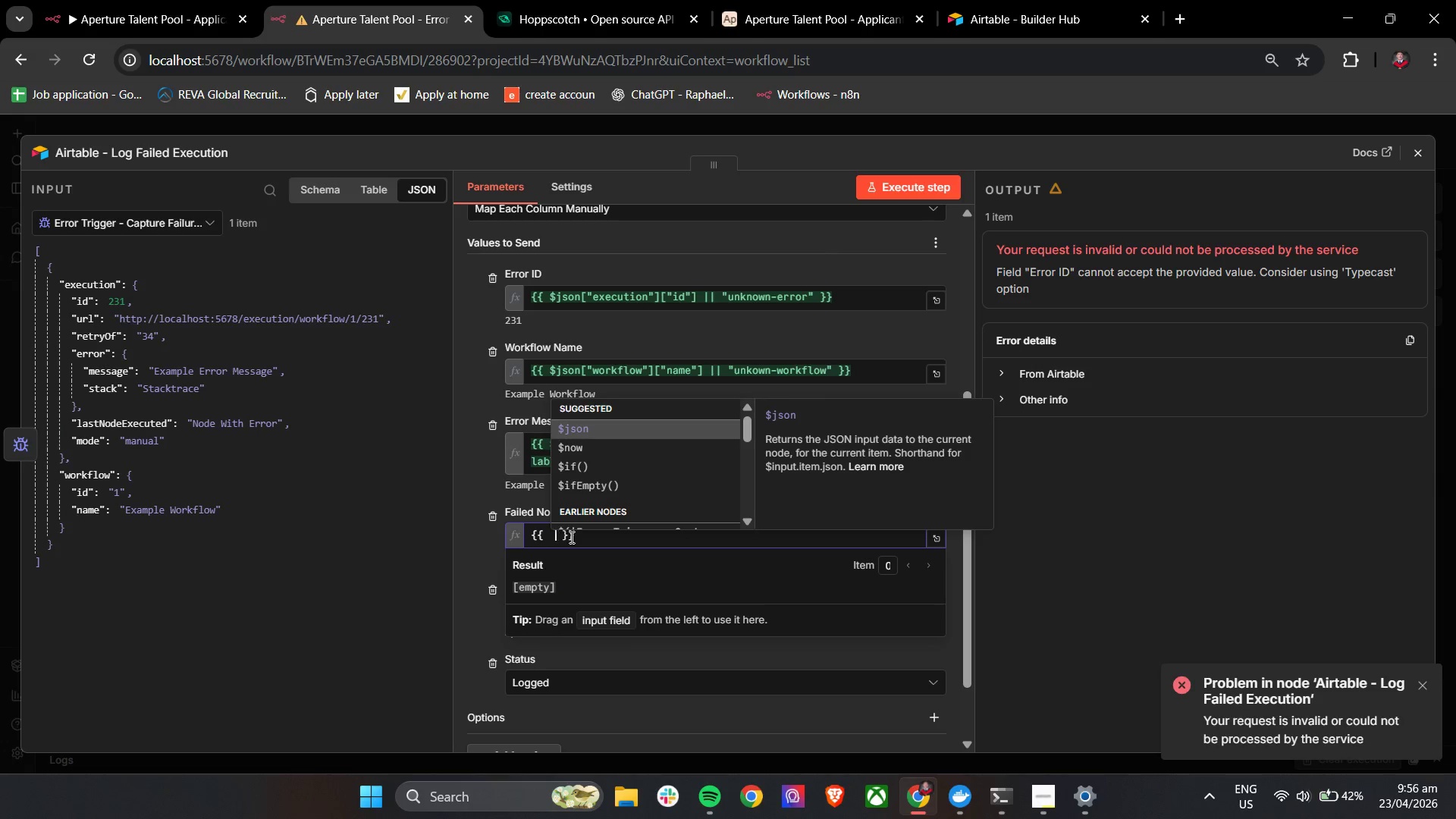 
key(Space)
 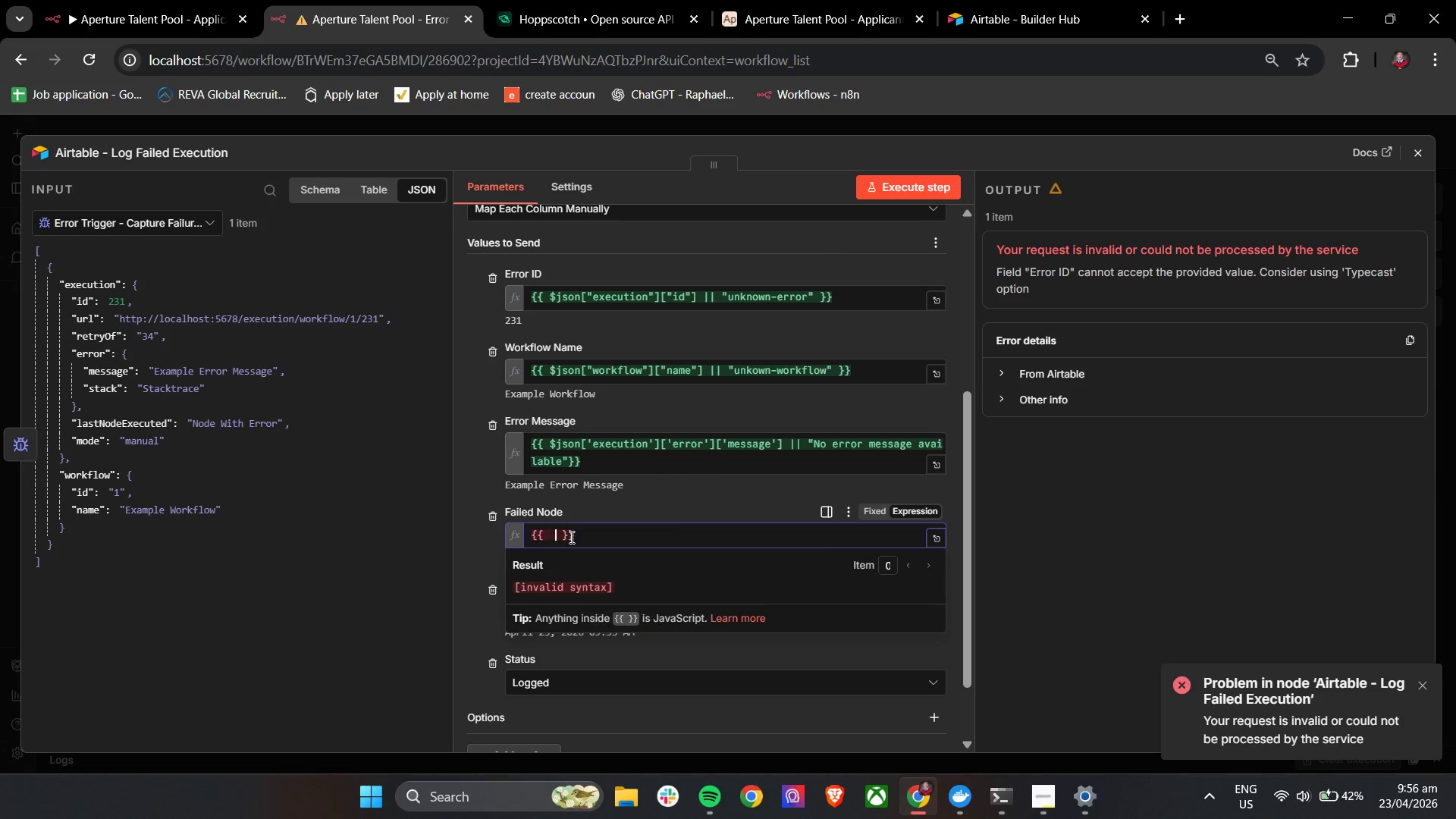 
key(Backspace)
 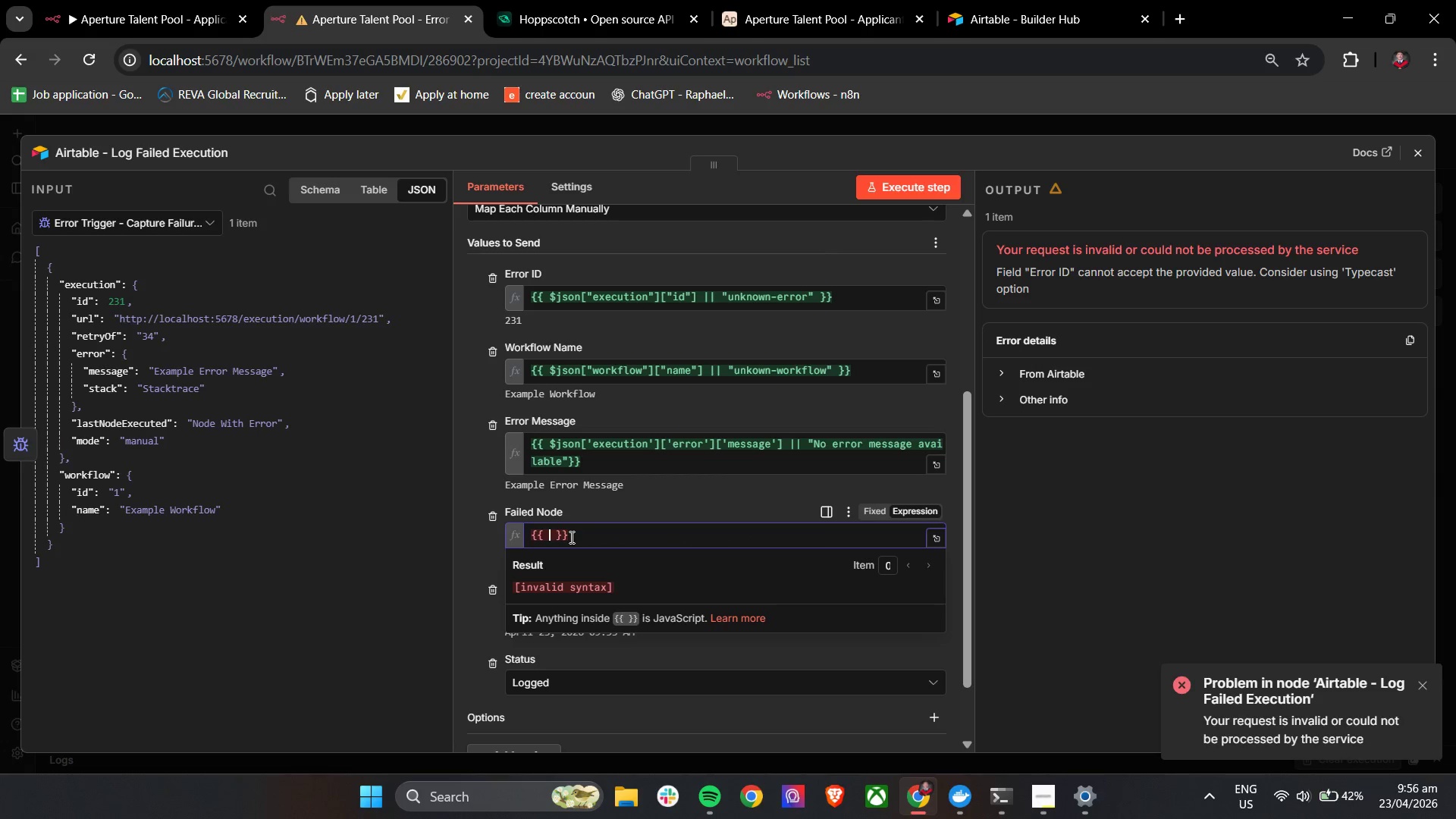 
key(Shift+4)
 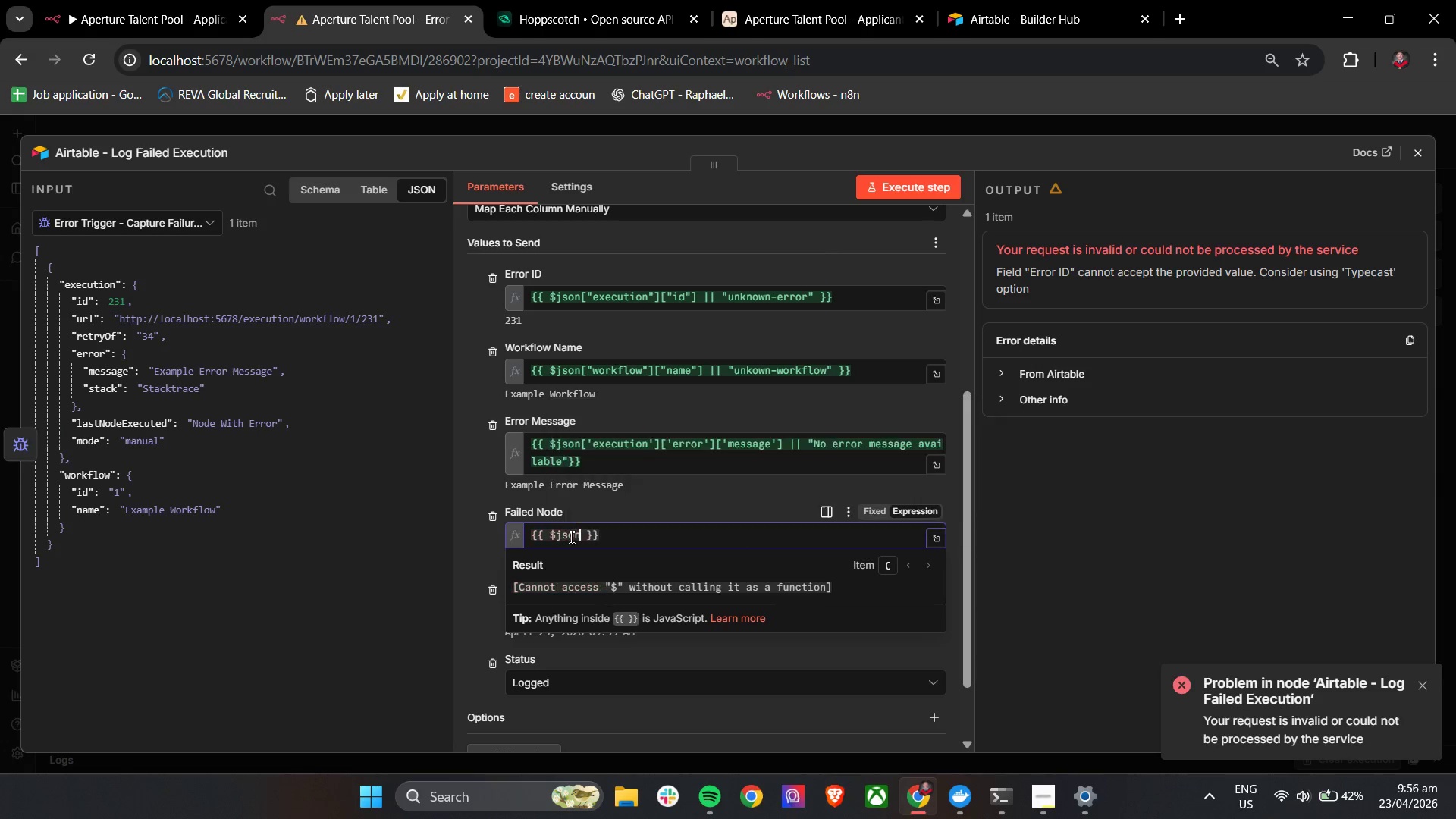 
key(Enter)
 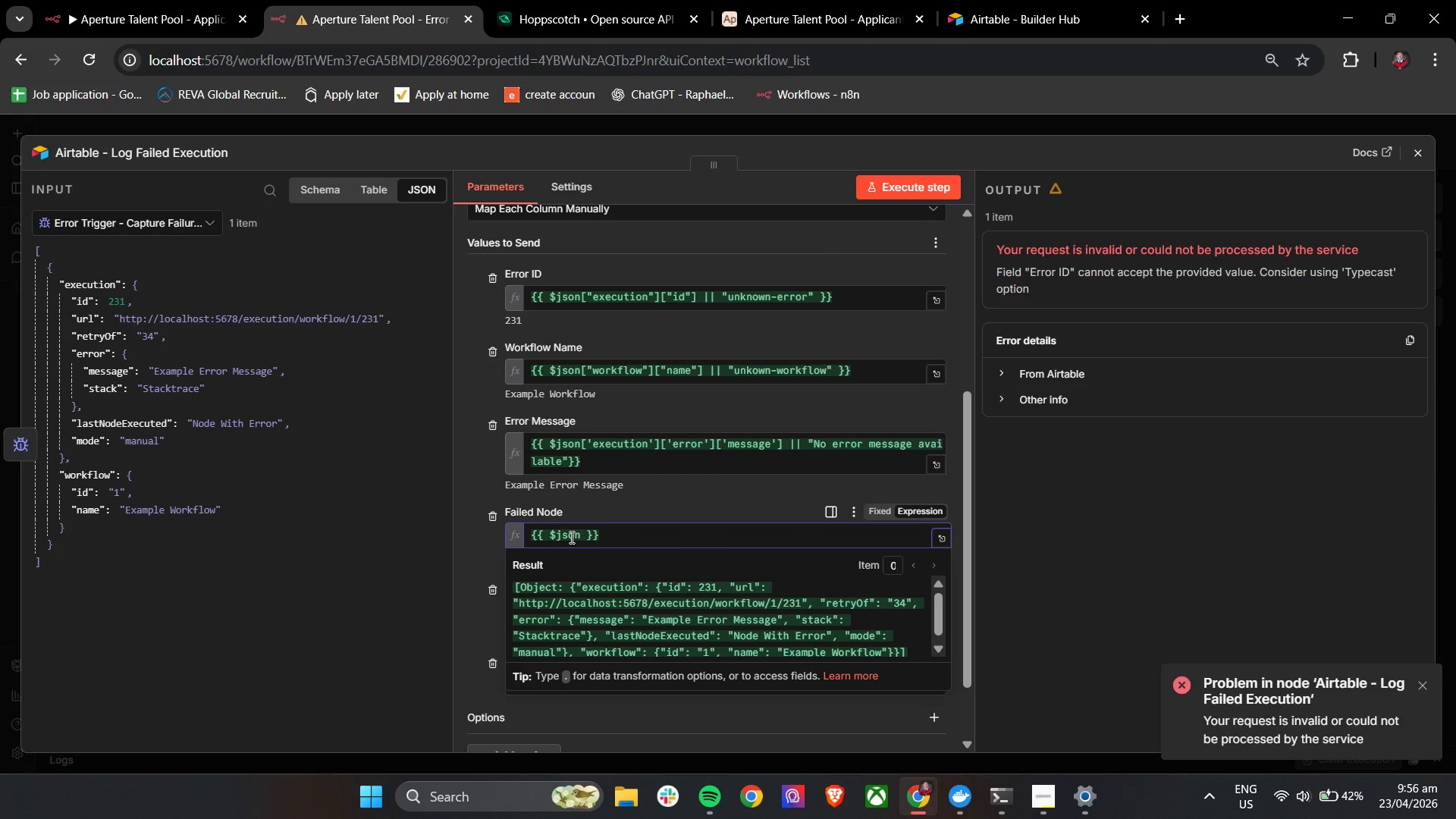 
key(BracketLeft)
 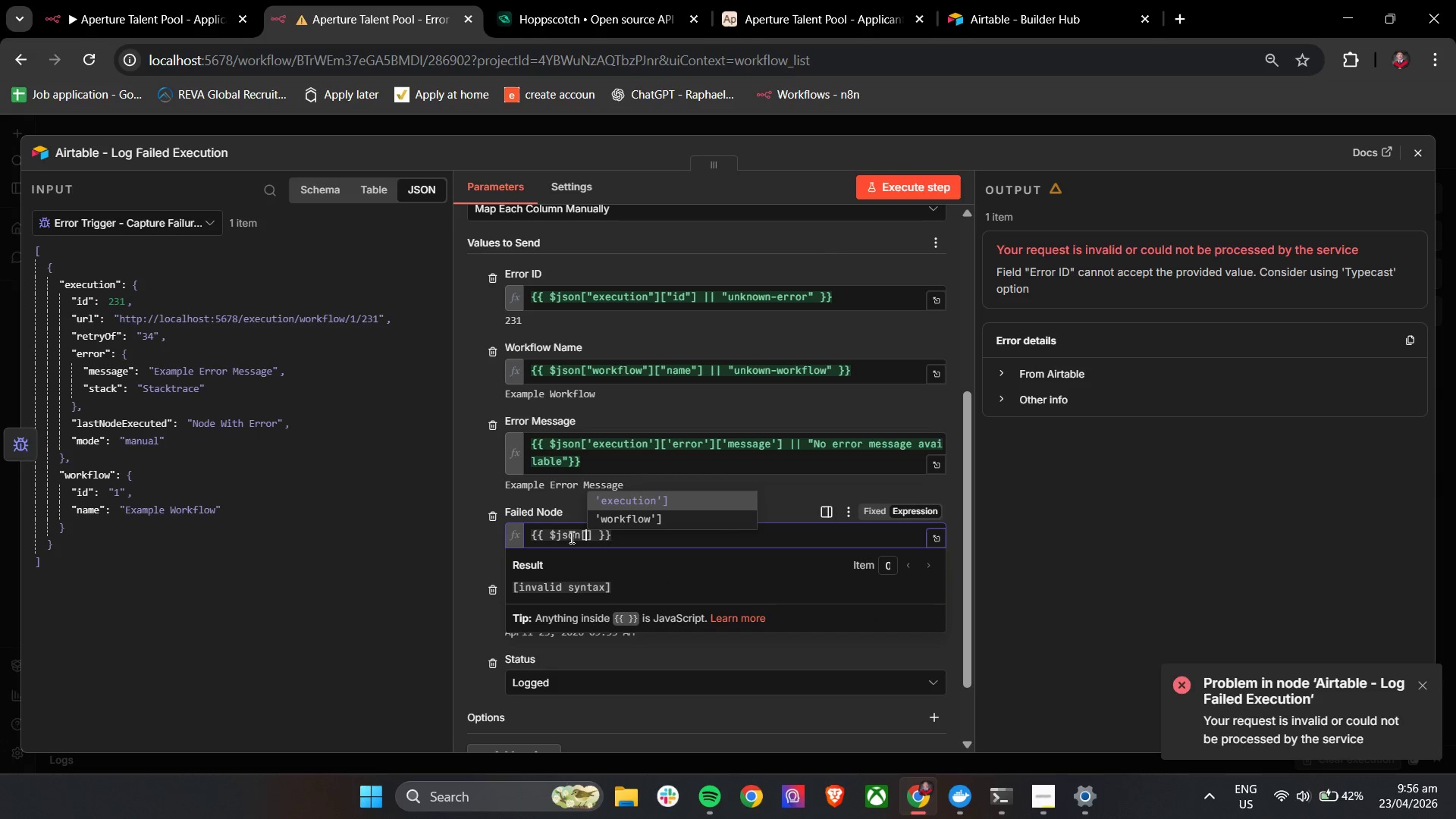 
key(Enter)
 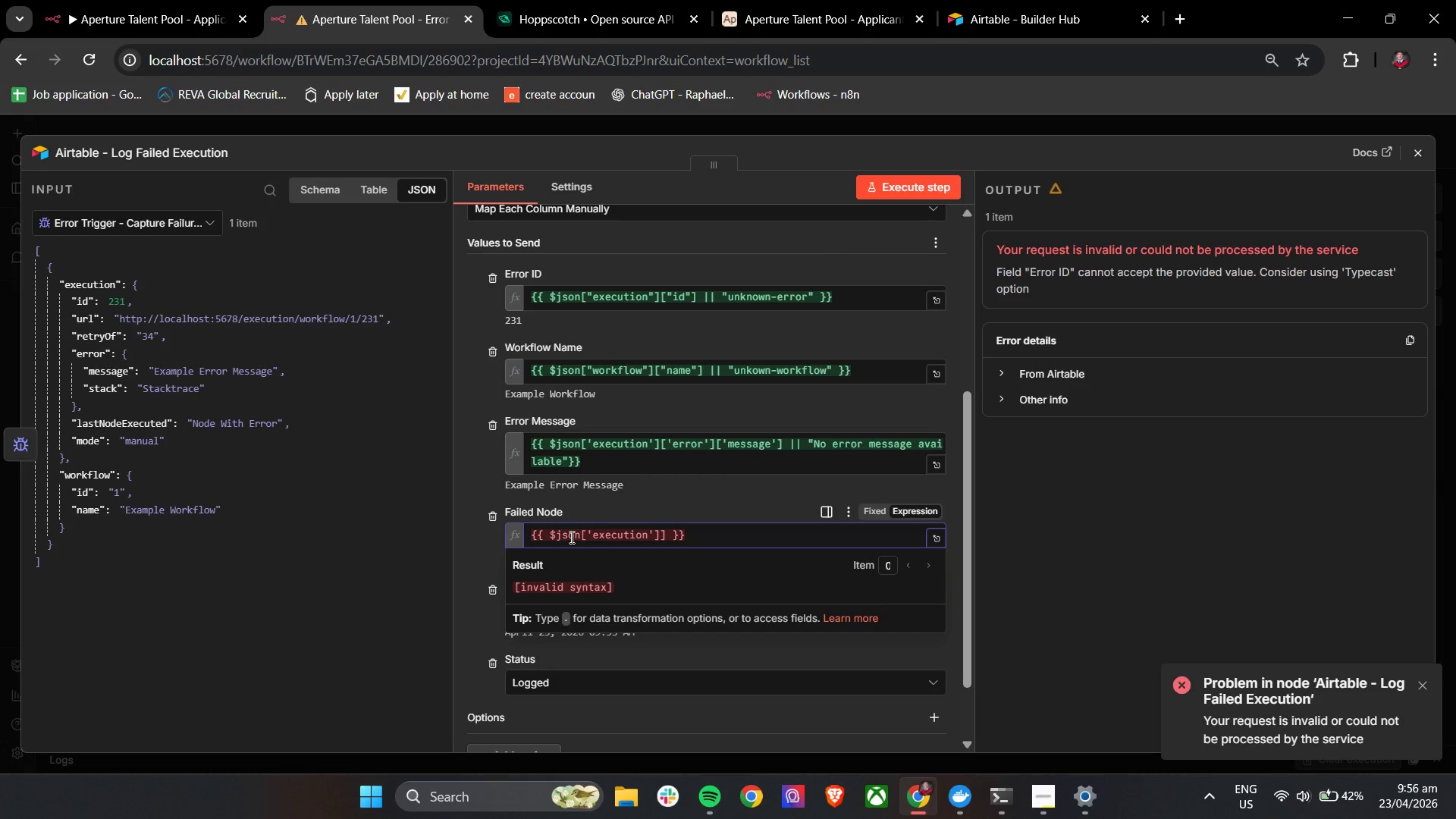 
key(Backspace)
 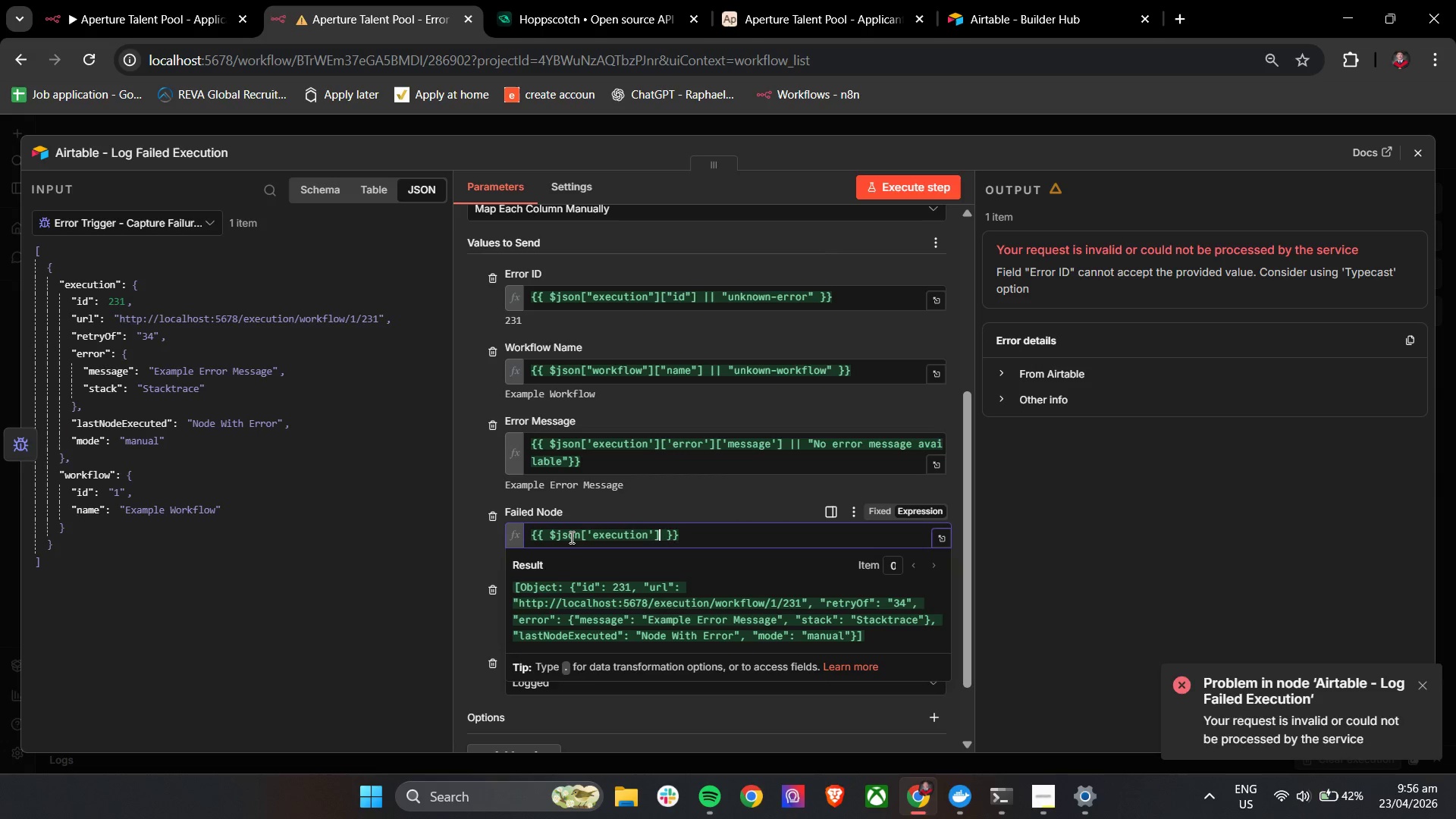 
key(ArrowRight)
 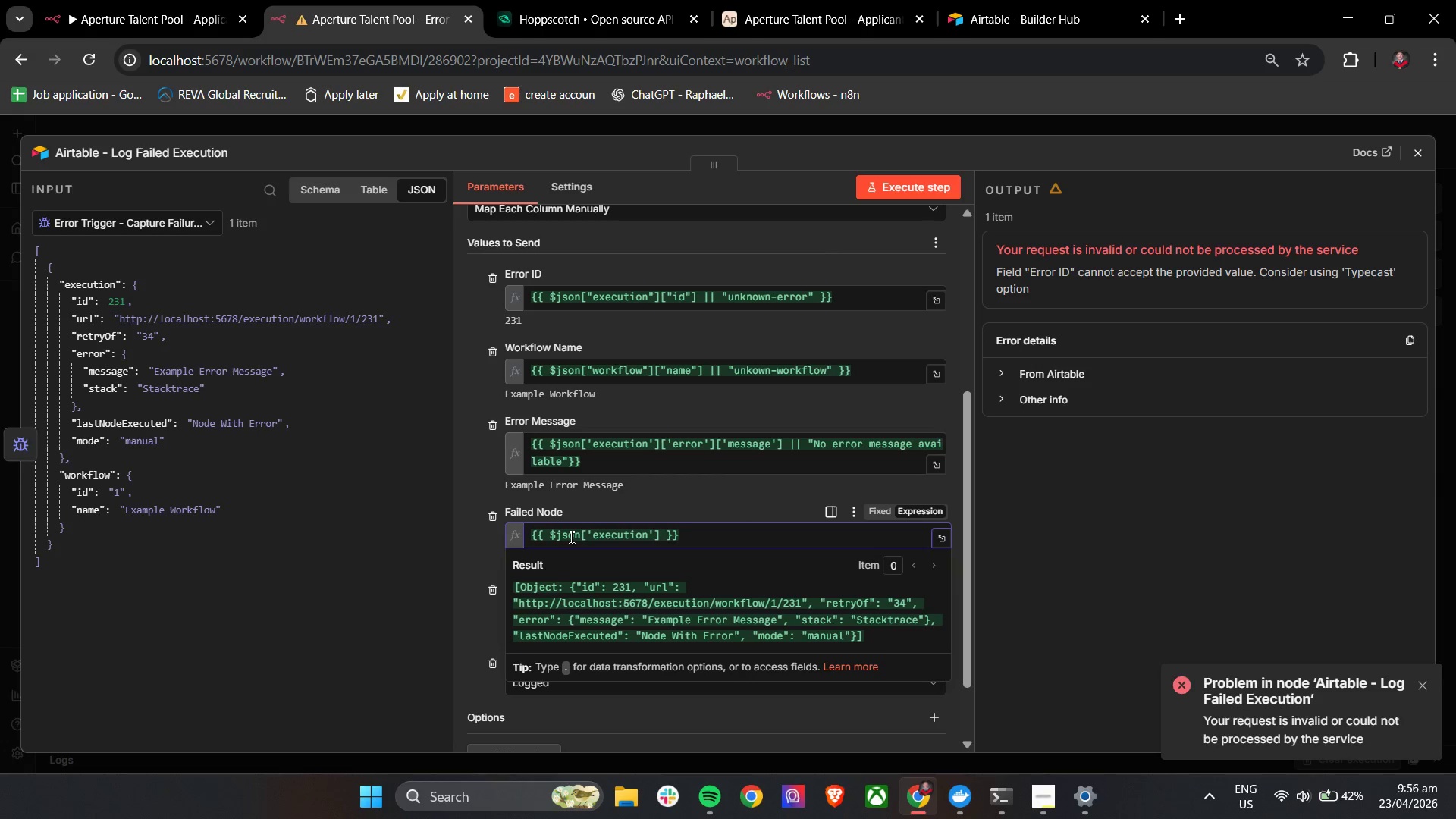 
key(BracketLeft)
 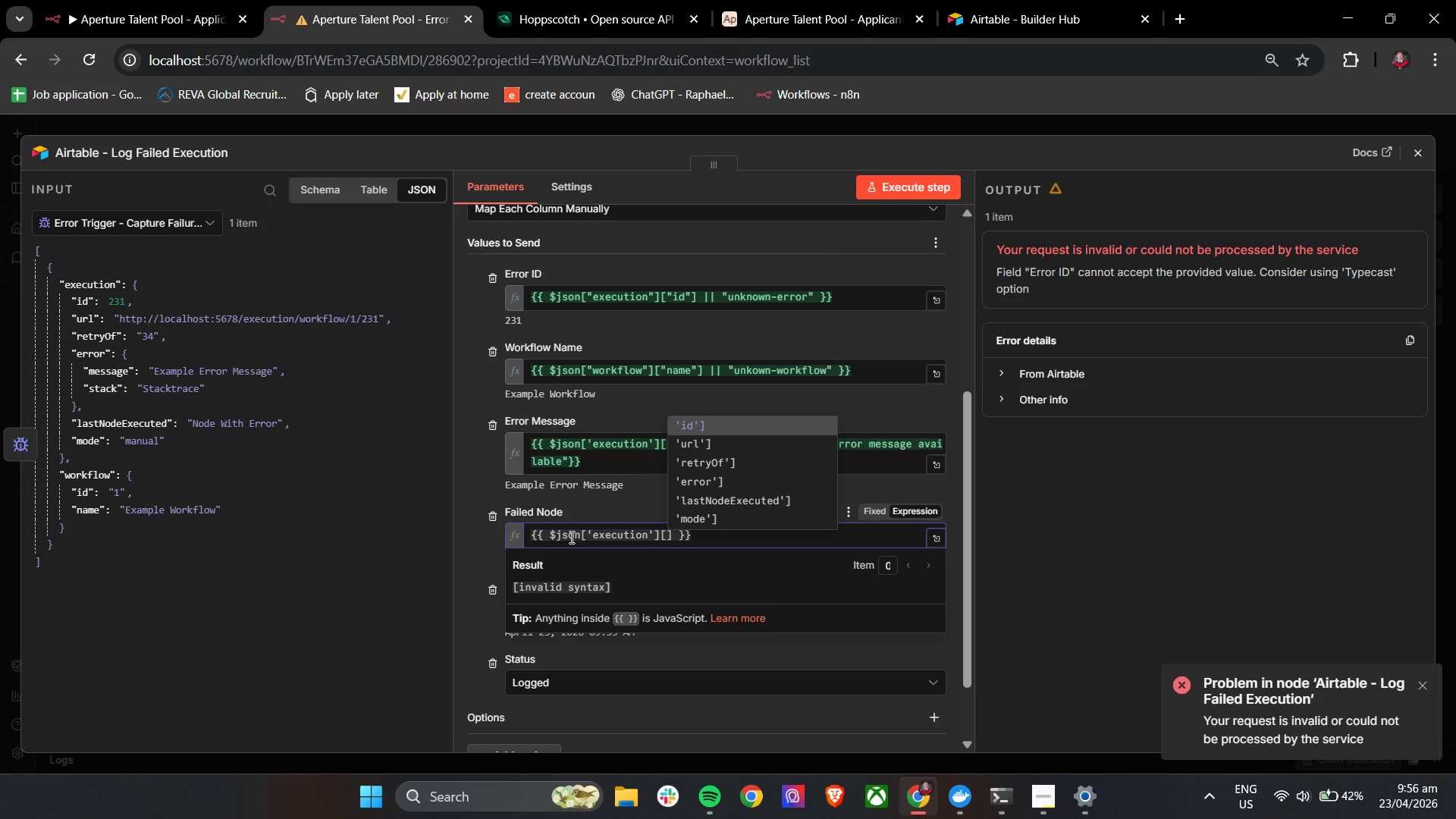 
key(ArrowDown)
 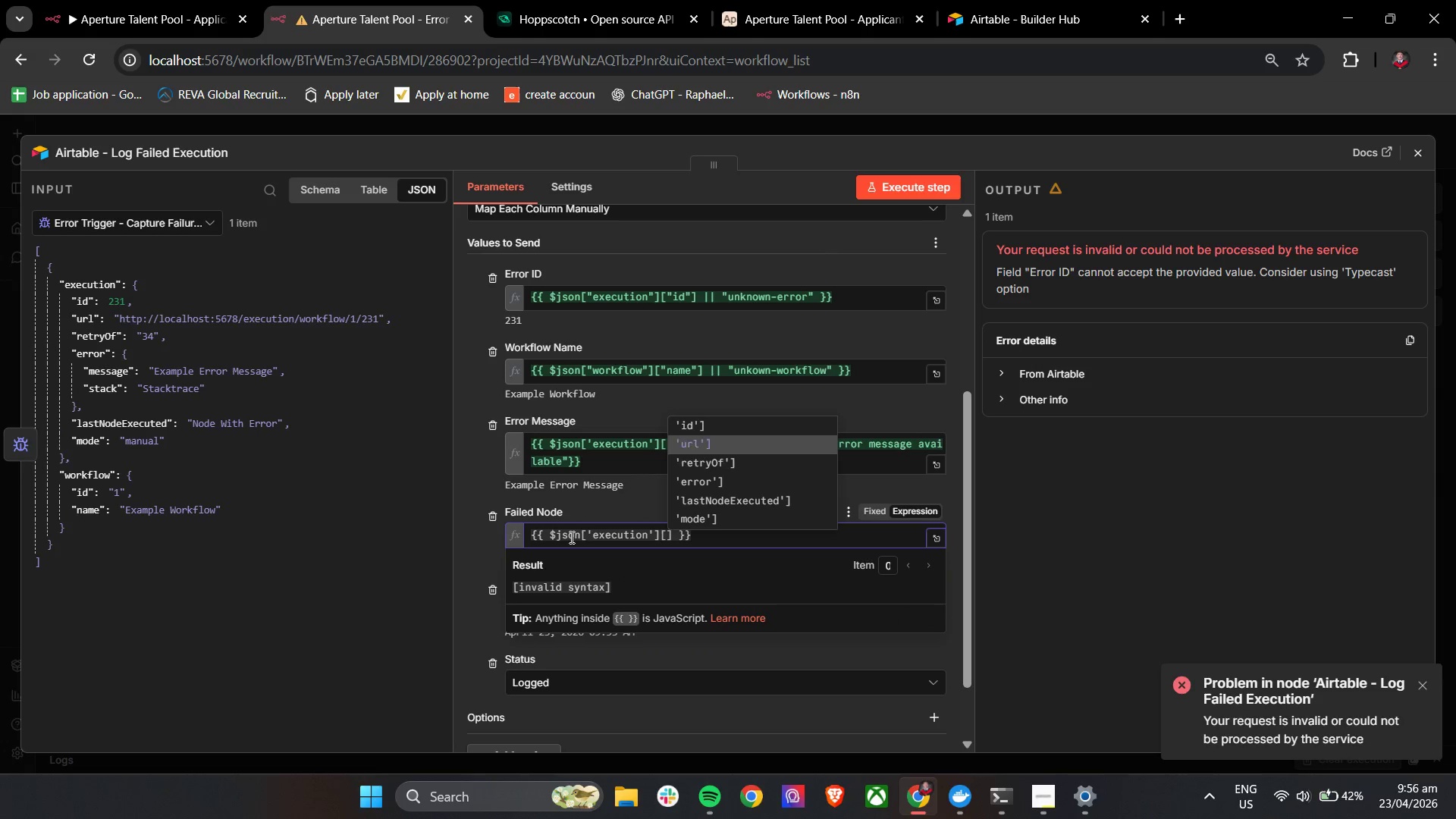 
key(ArrowDown)
 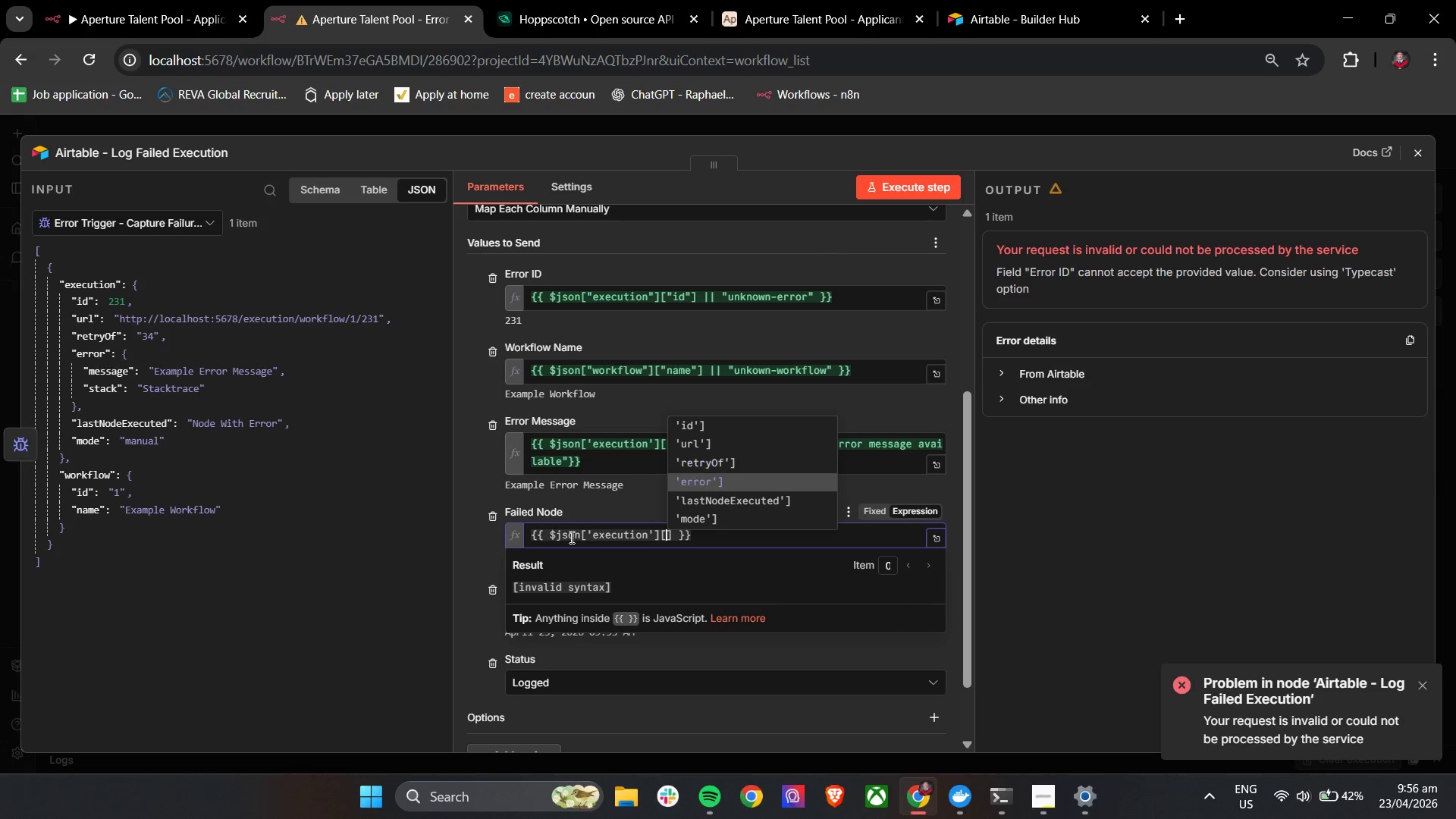 
key(ArrowDown)
 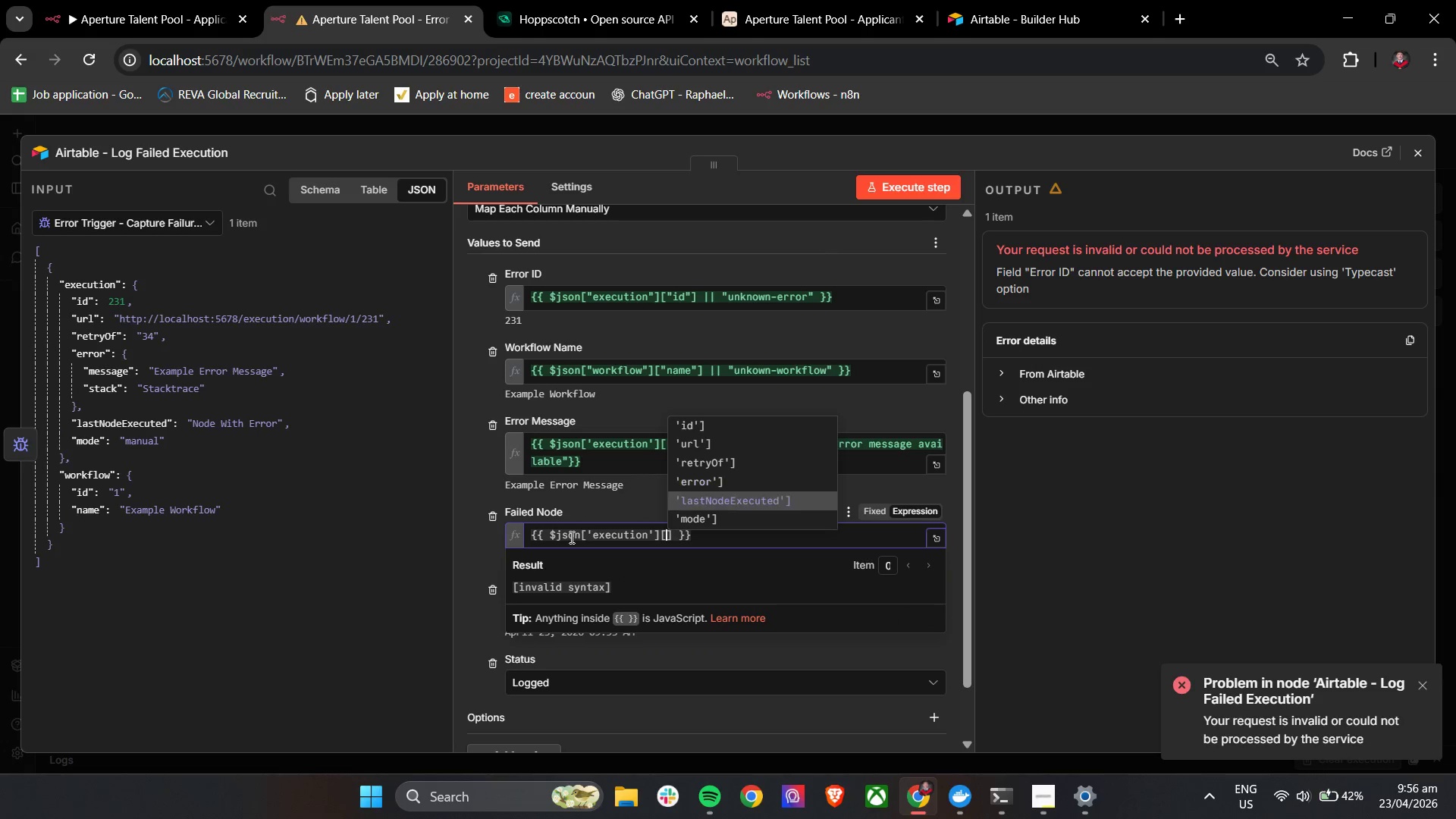 
key(ArrowDown)
 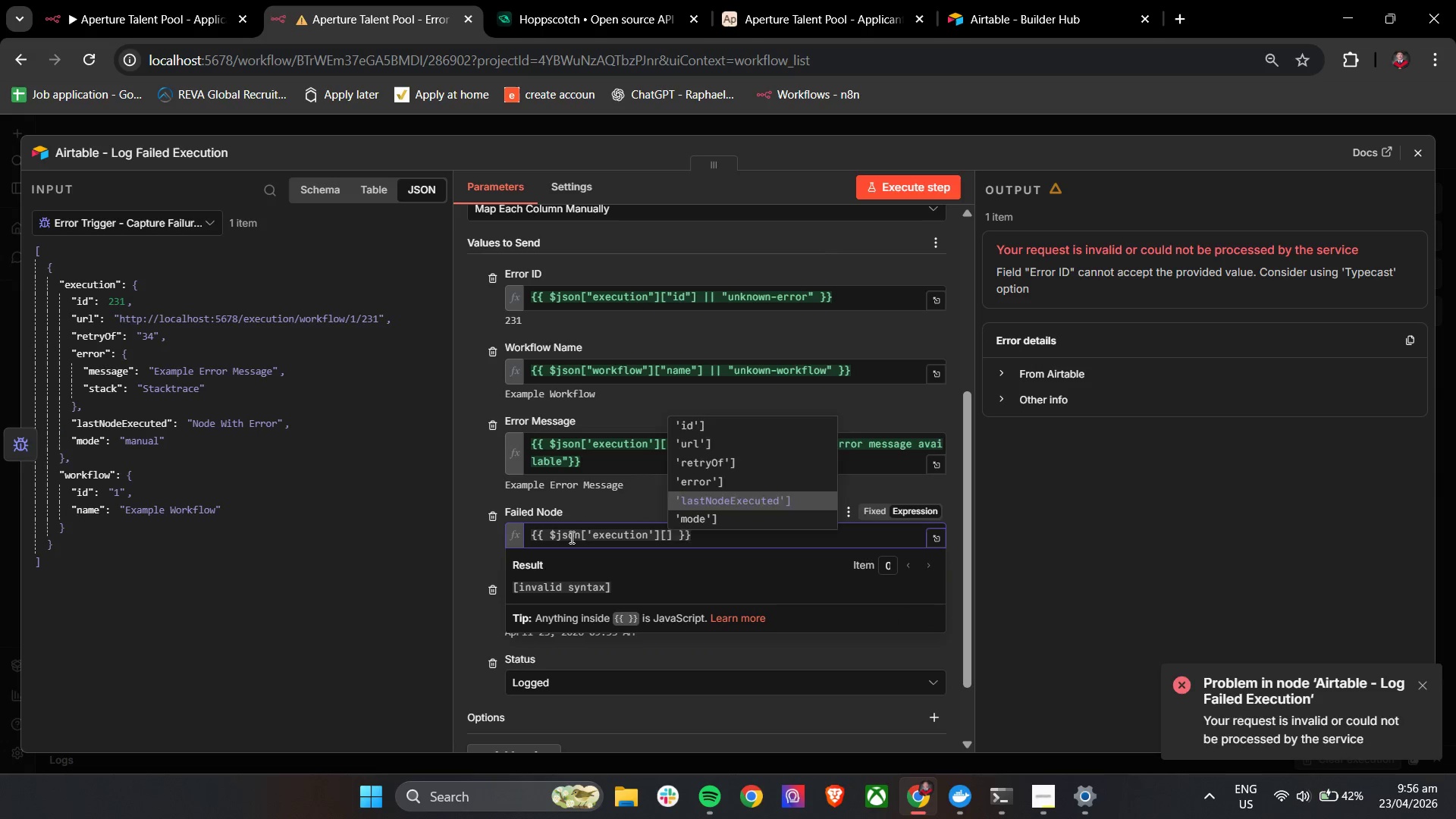 
key(Enter)
 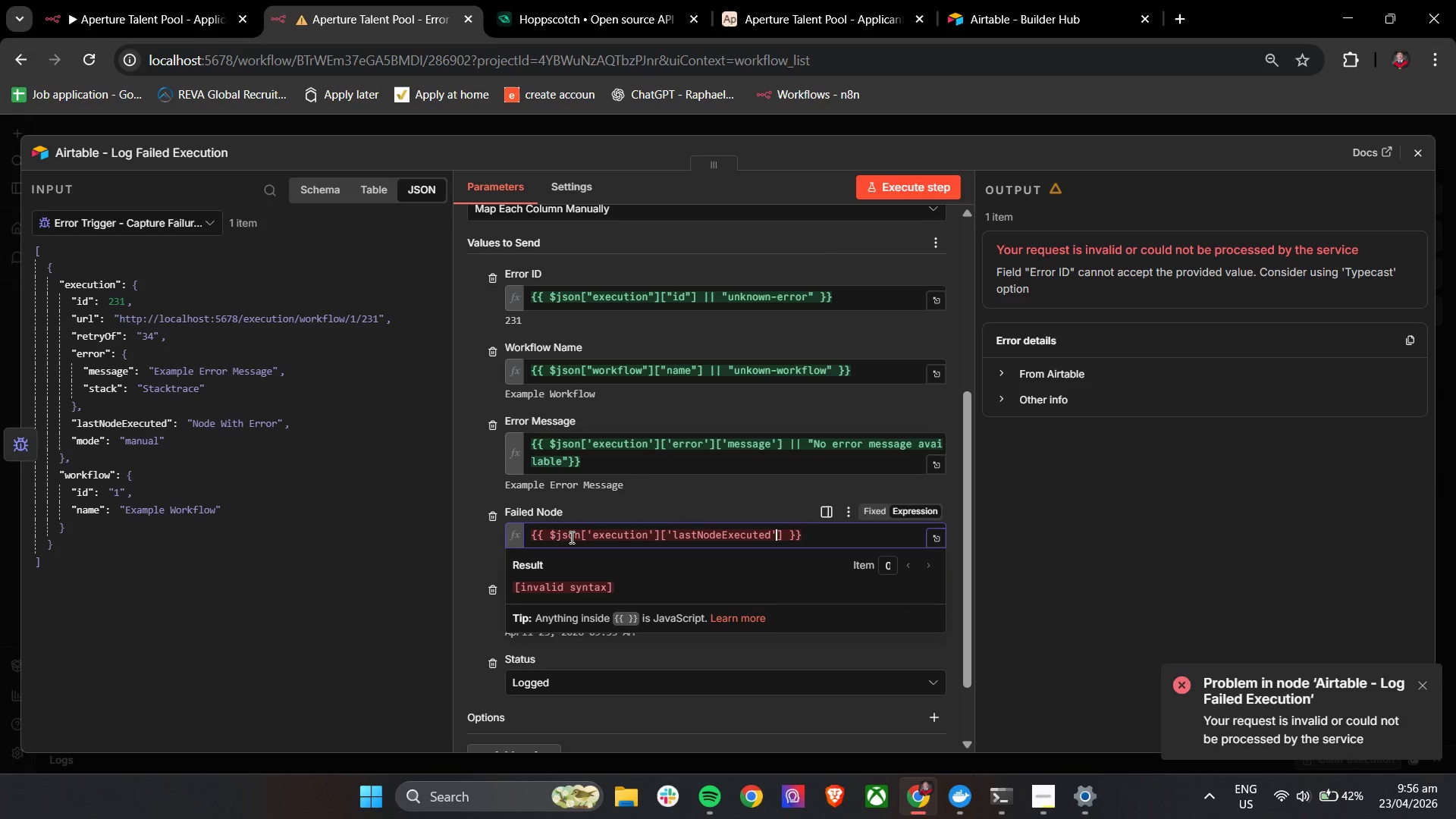 
key(Backspace)
 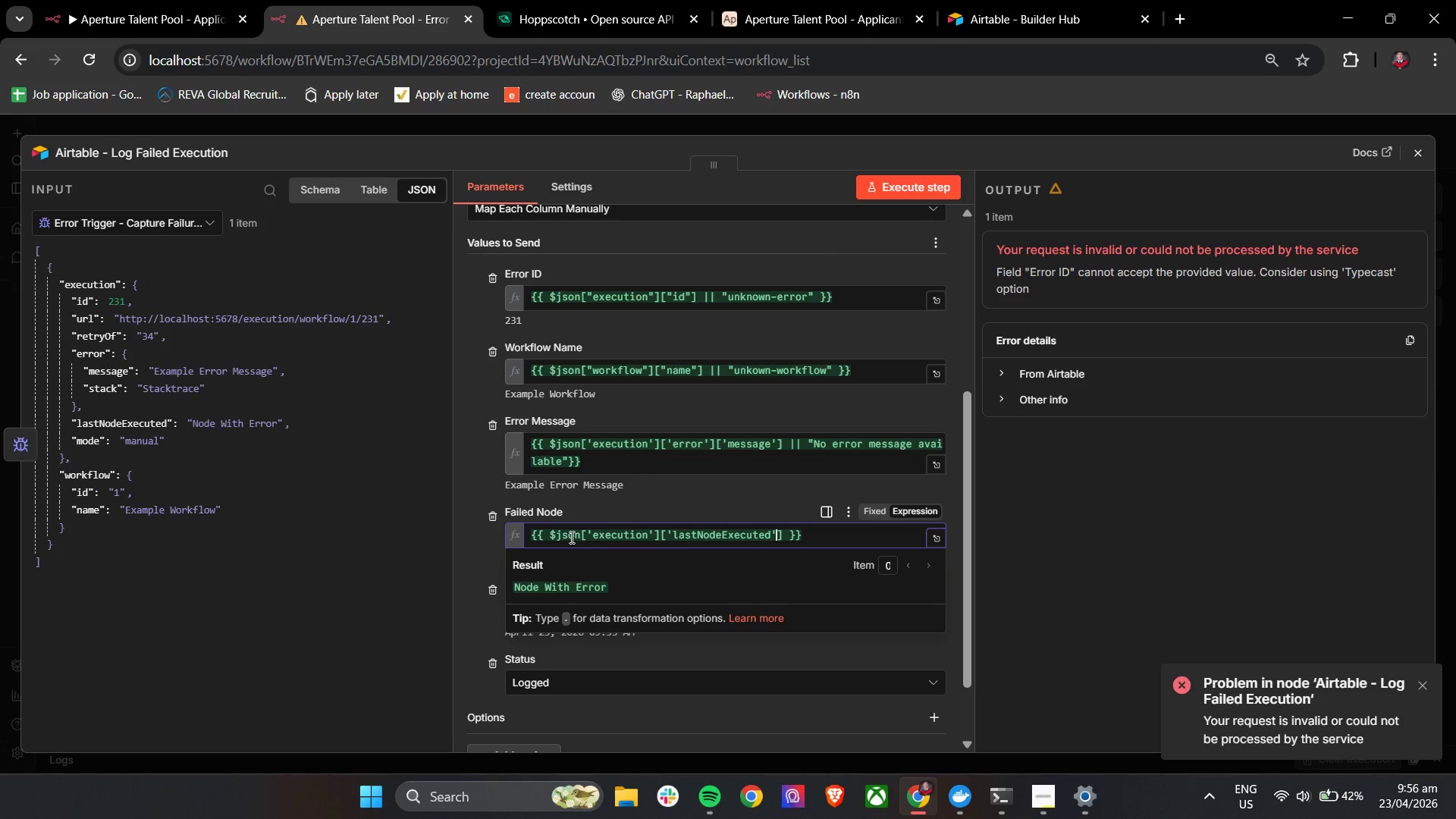 
key(ArrowRight)
 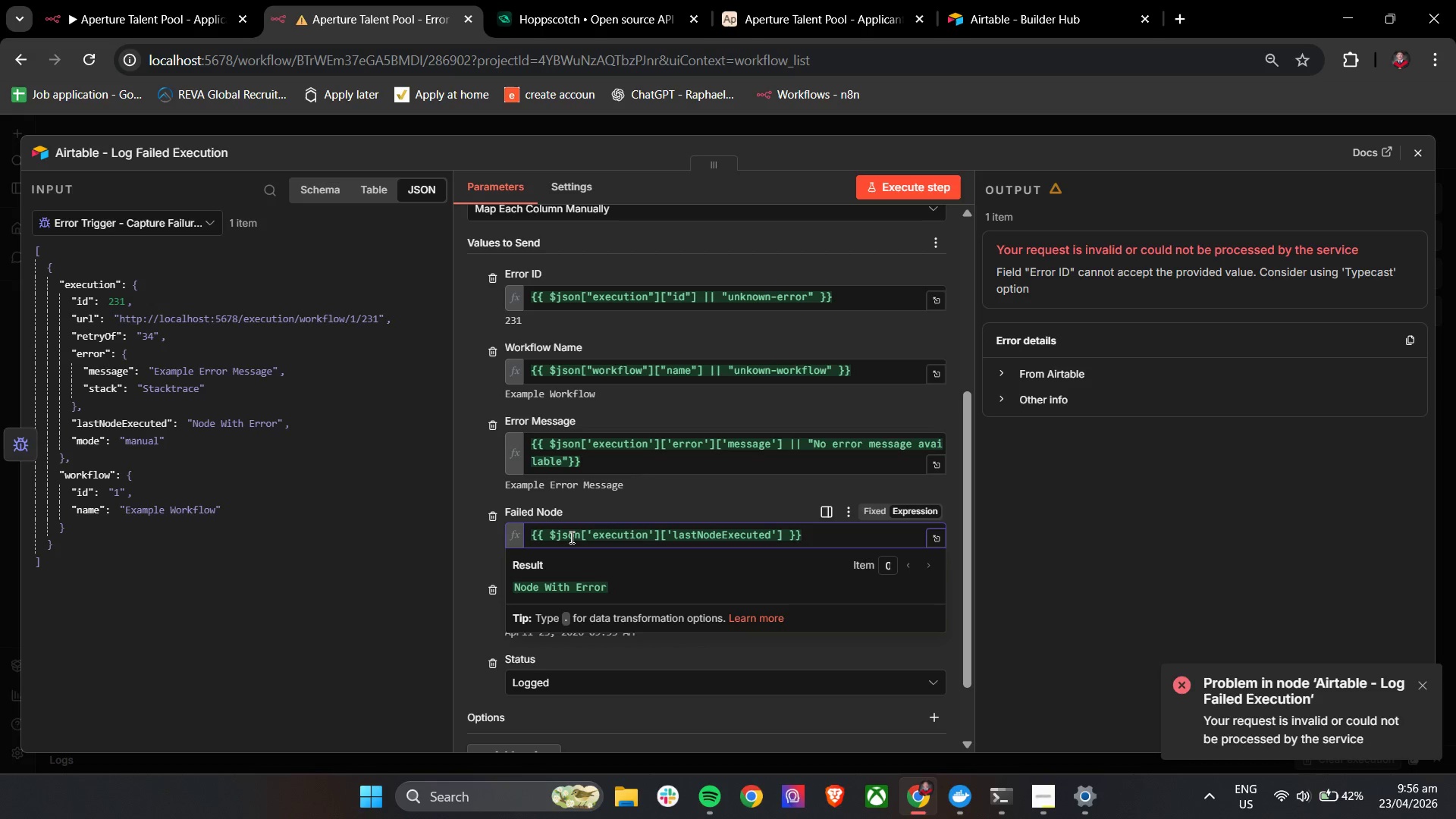 
type( || "U)
key(Backspace)
type(unkown-)
key(Backspace)
key(Backspace)
key(Backspace)
key(Backspace)
type(nown-)
 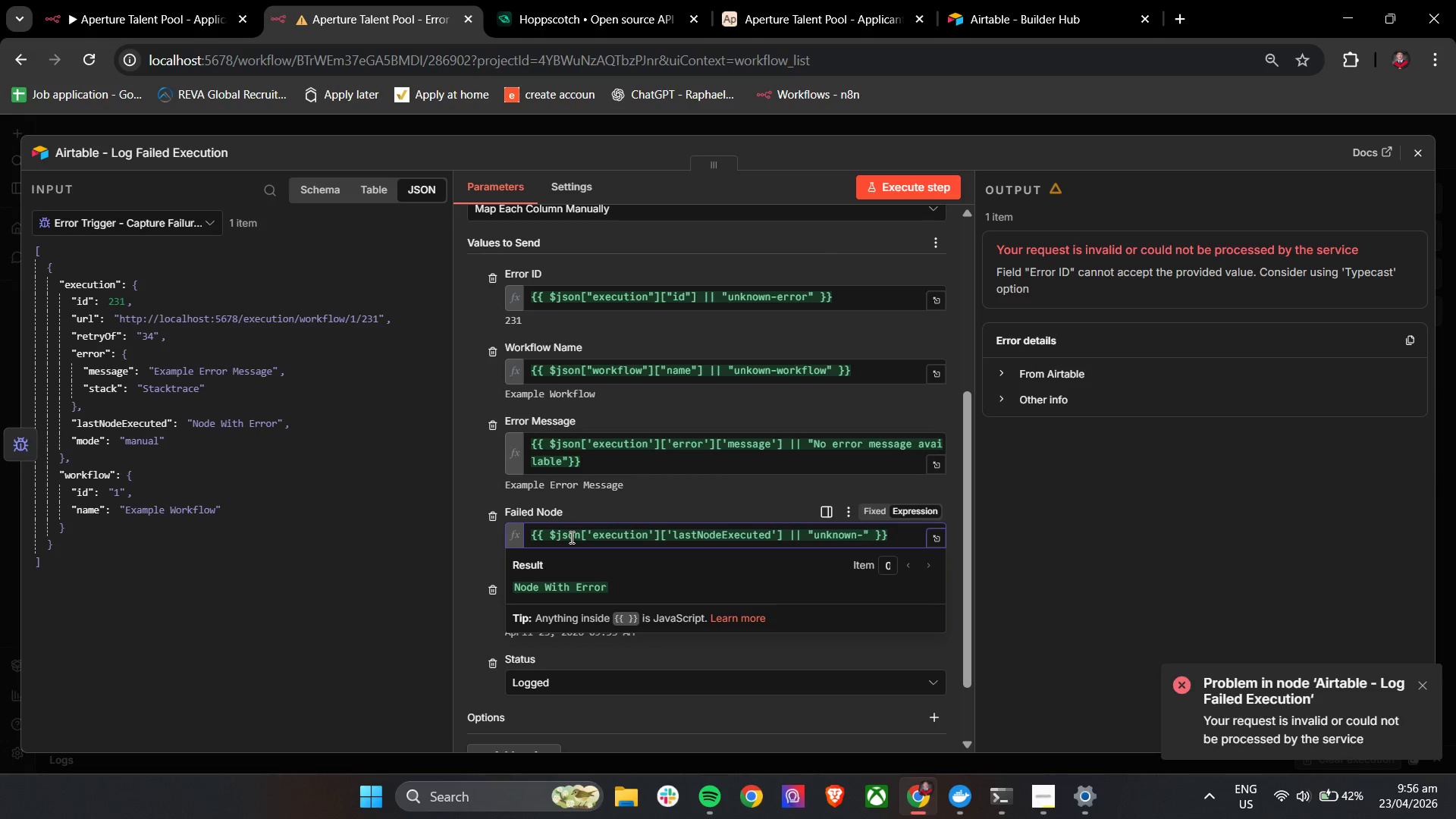 
wait(6.39)
 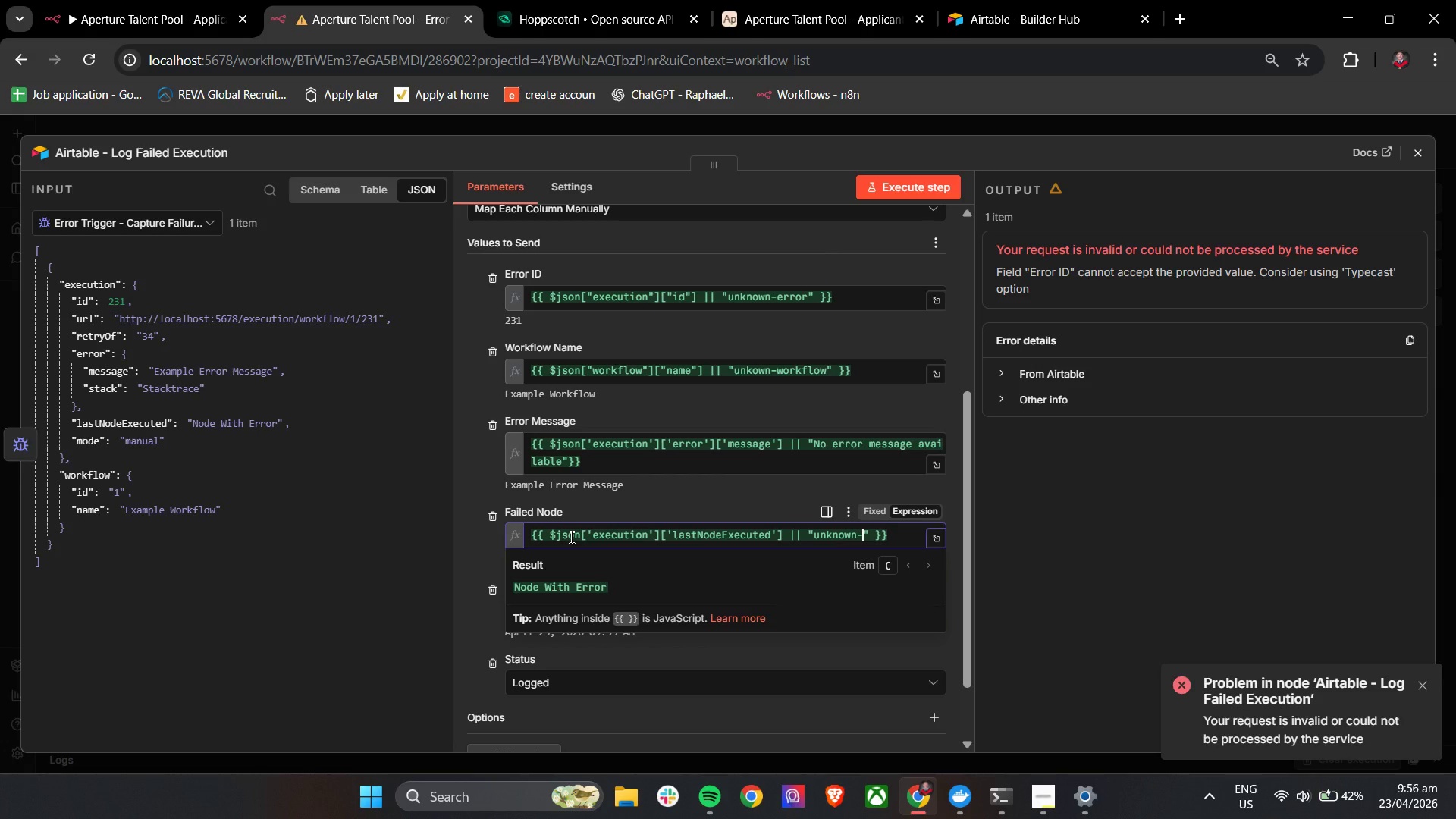 
type(ndoe)
 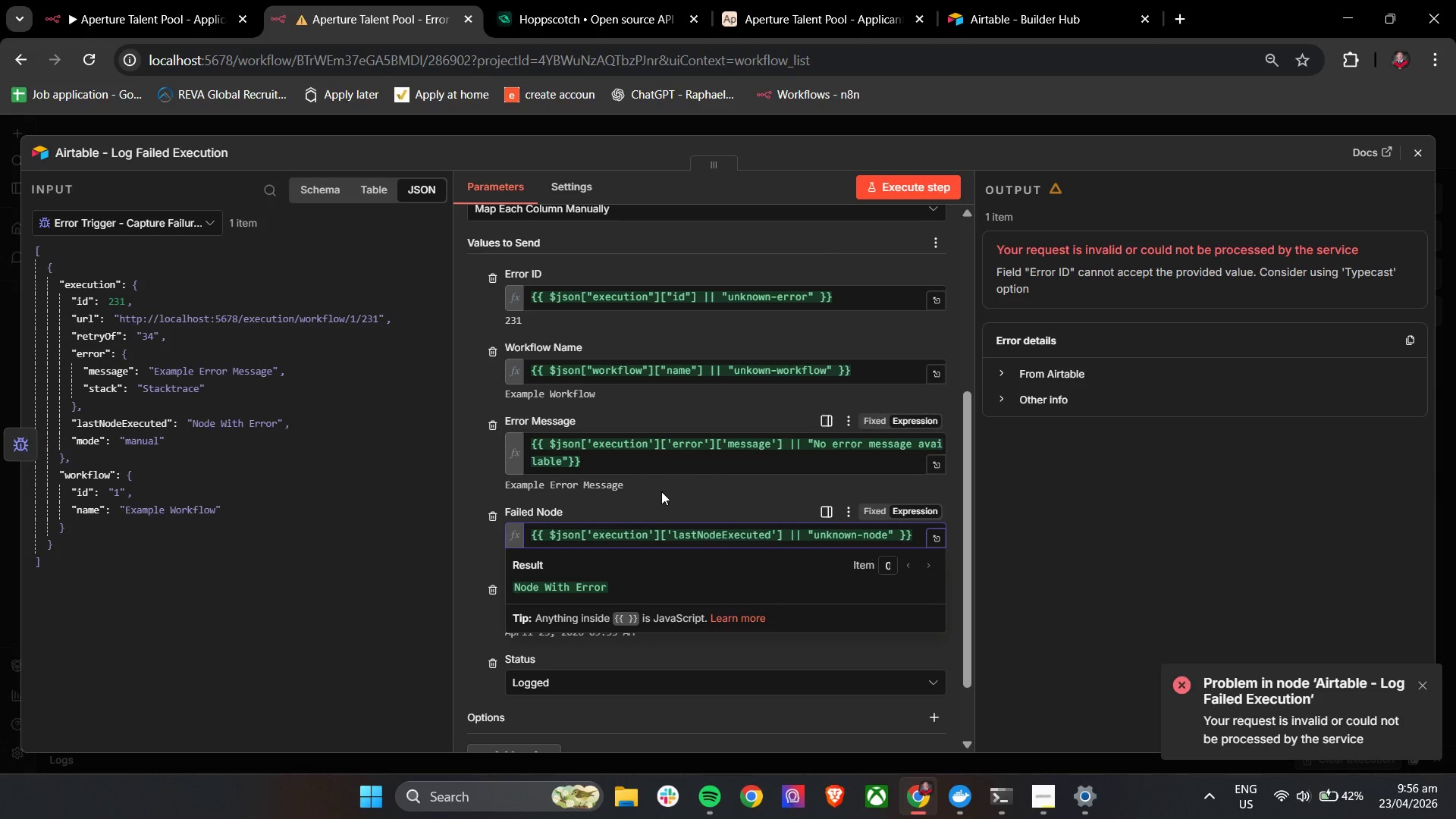 
left_click([670, 485])
 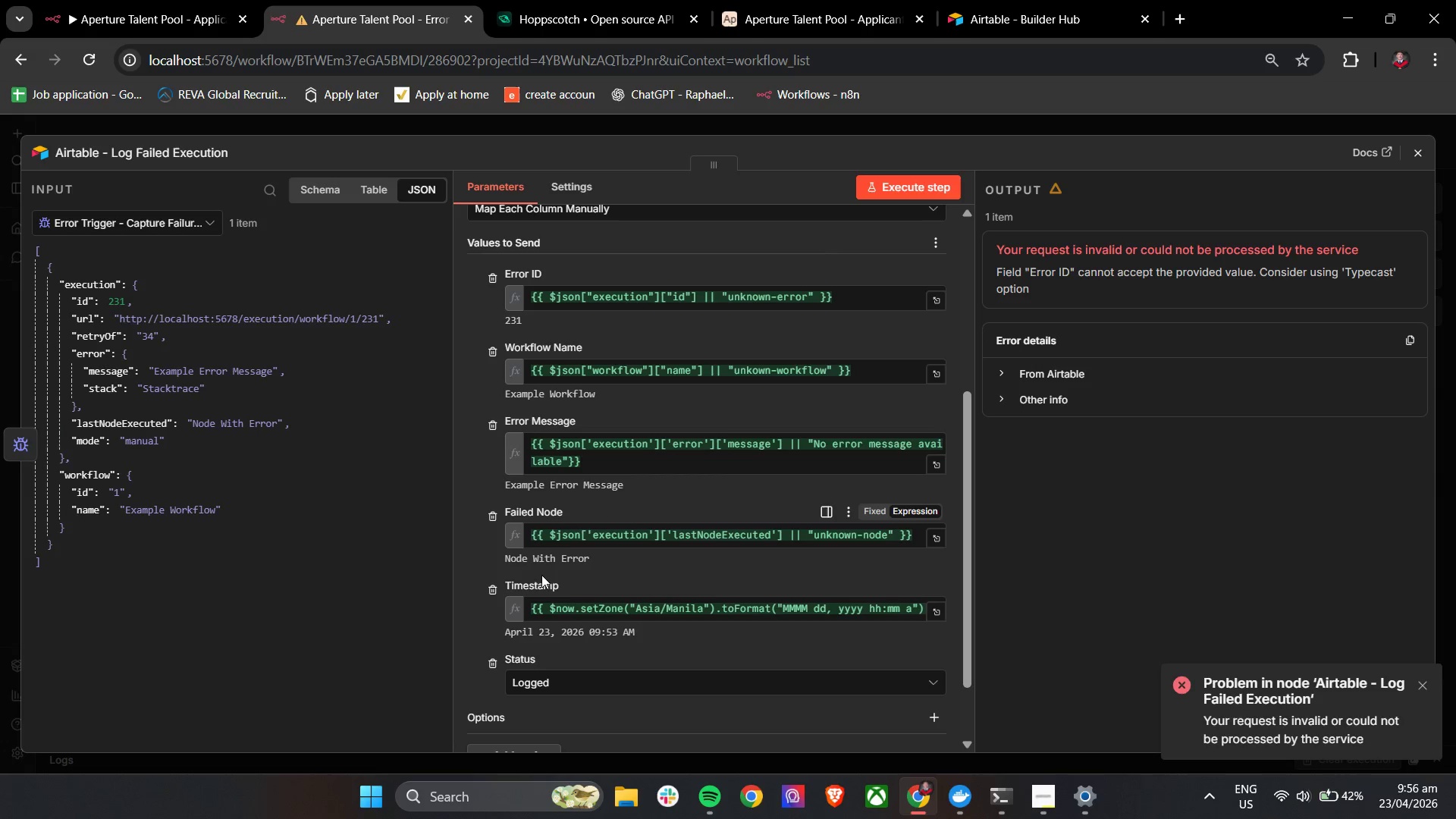 
scroll: coordinate [563, 636], scroll_direction: down, amount: 2.0
 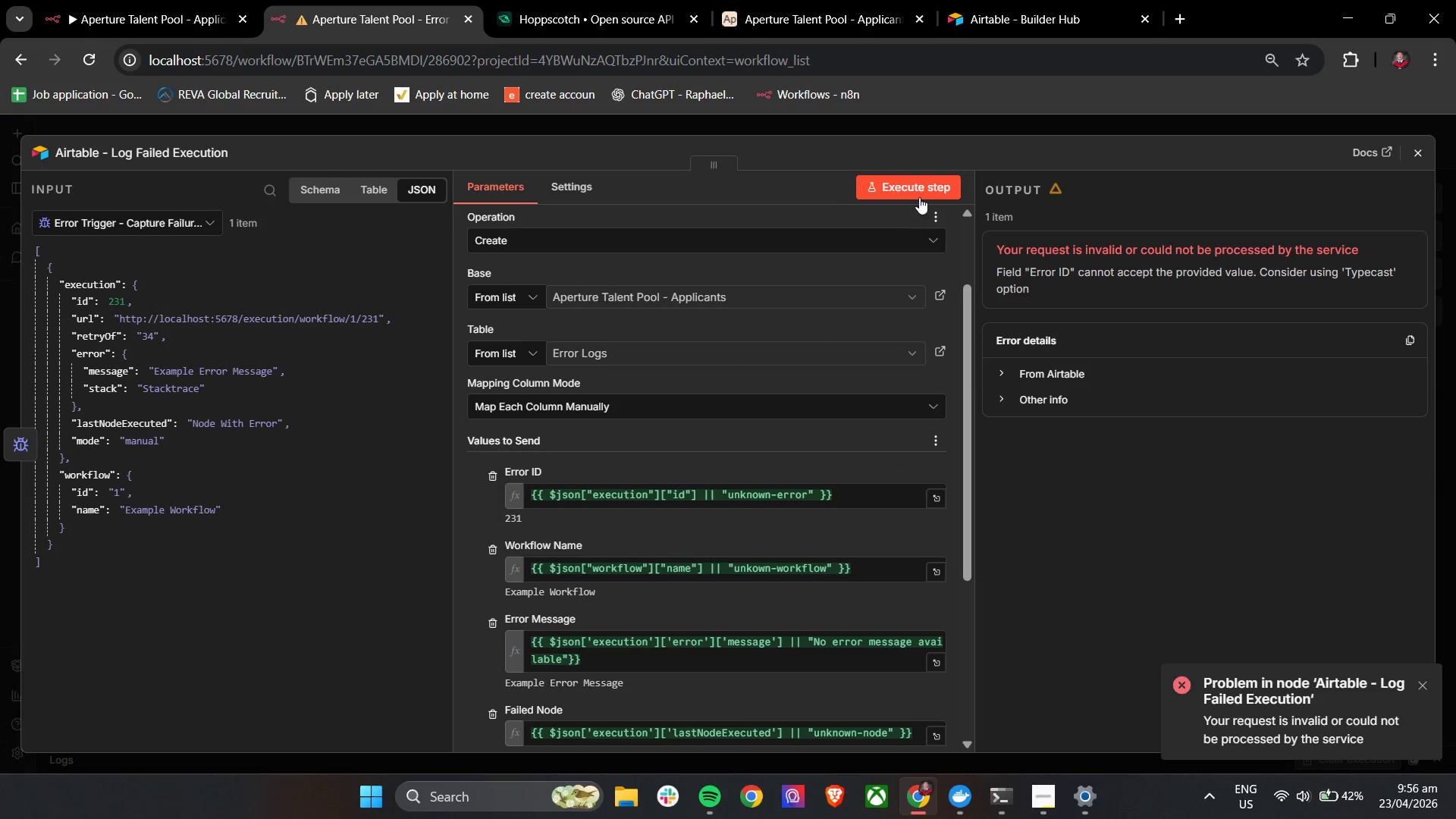 
left_click([919, 193])
 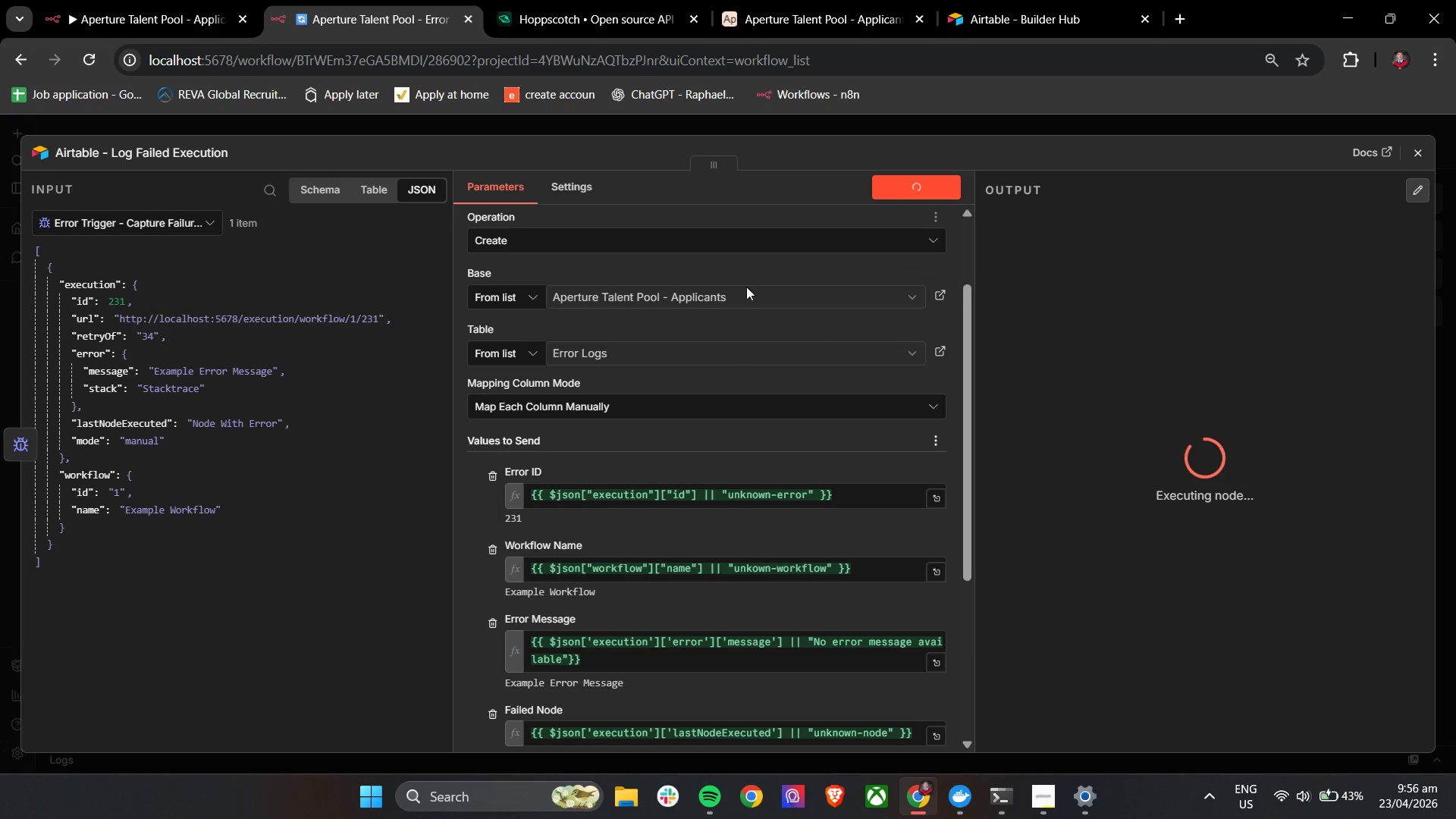 
mouse_move([761, 336])
 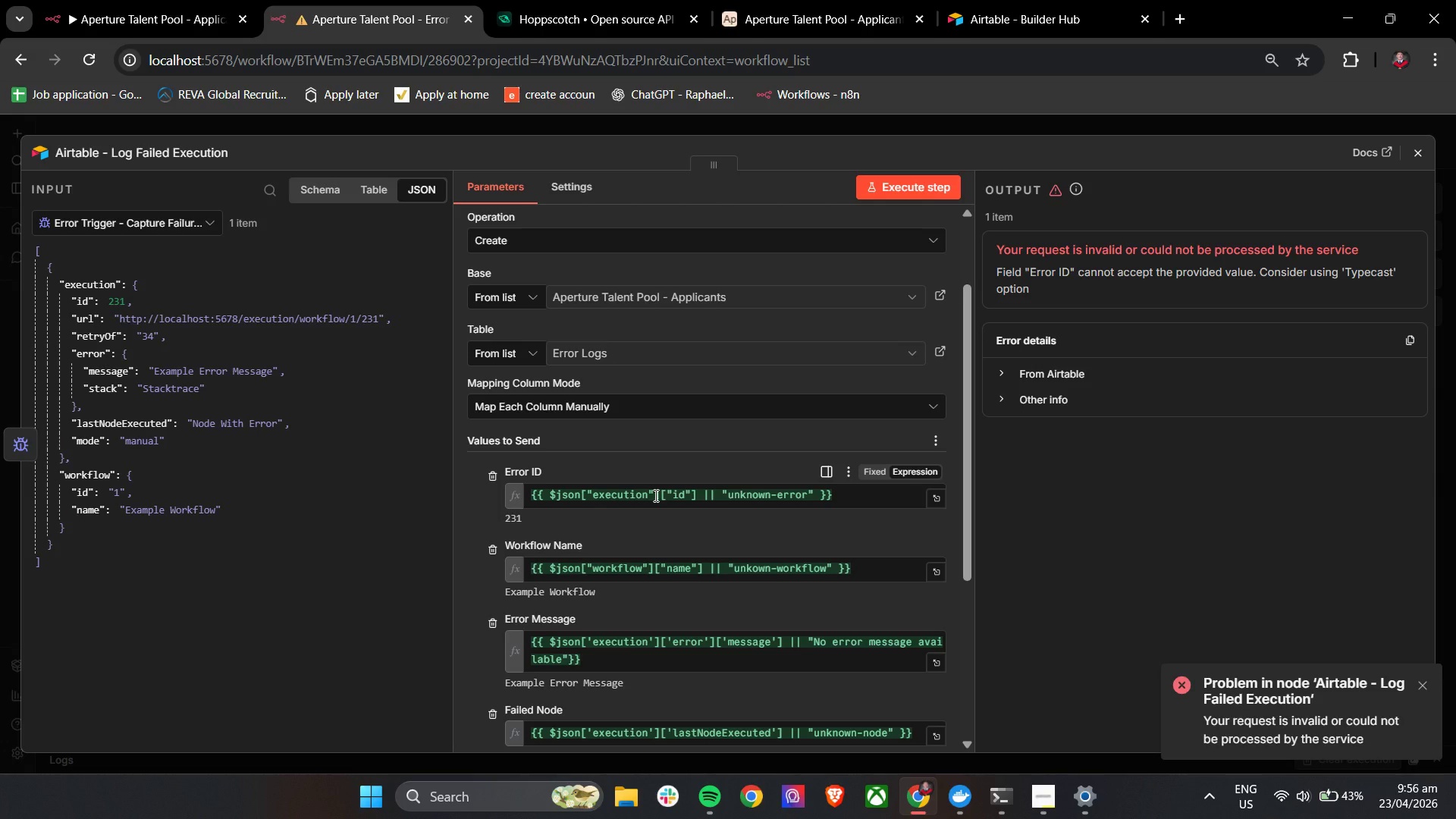 
wait(7.82)
 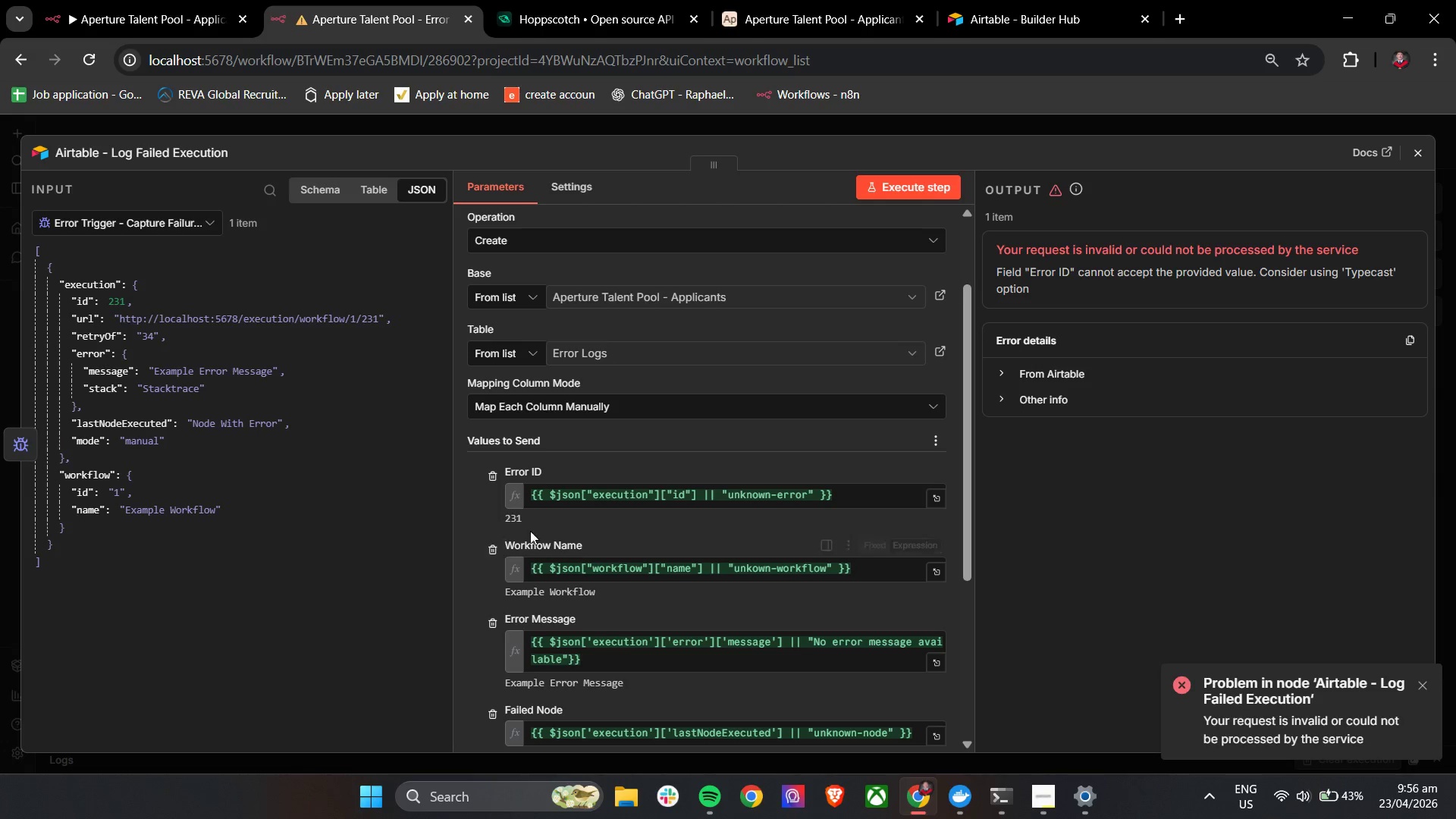 
left_click([654, 494])
 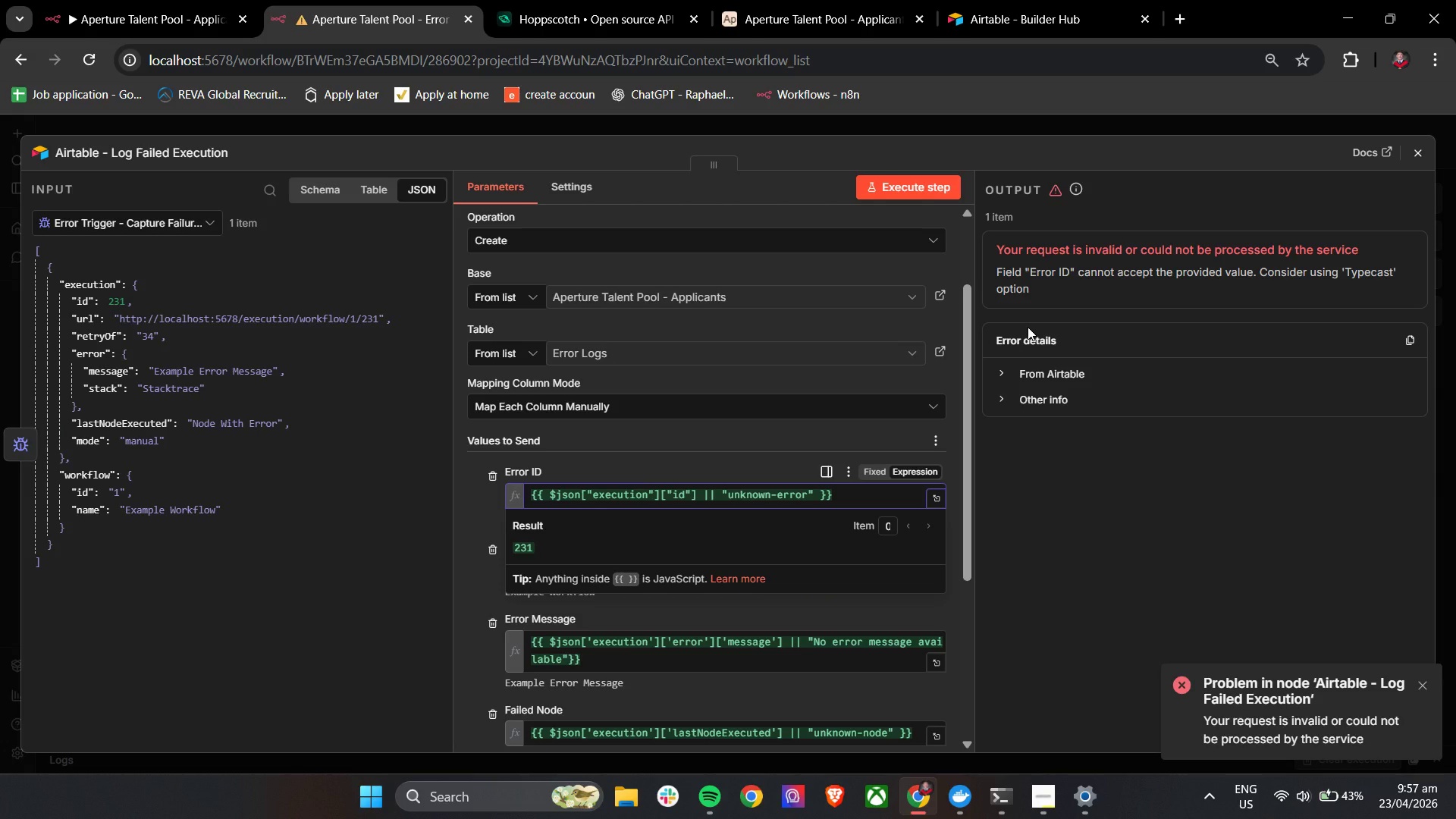 
wait(5.27)
 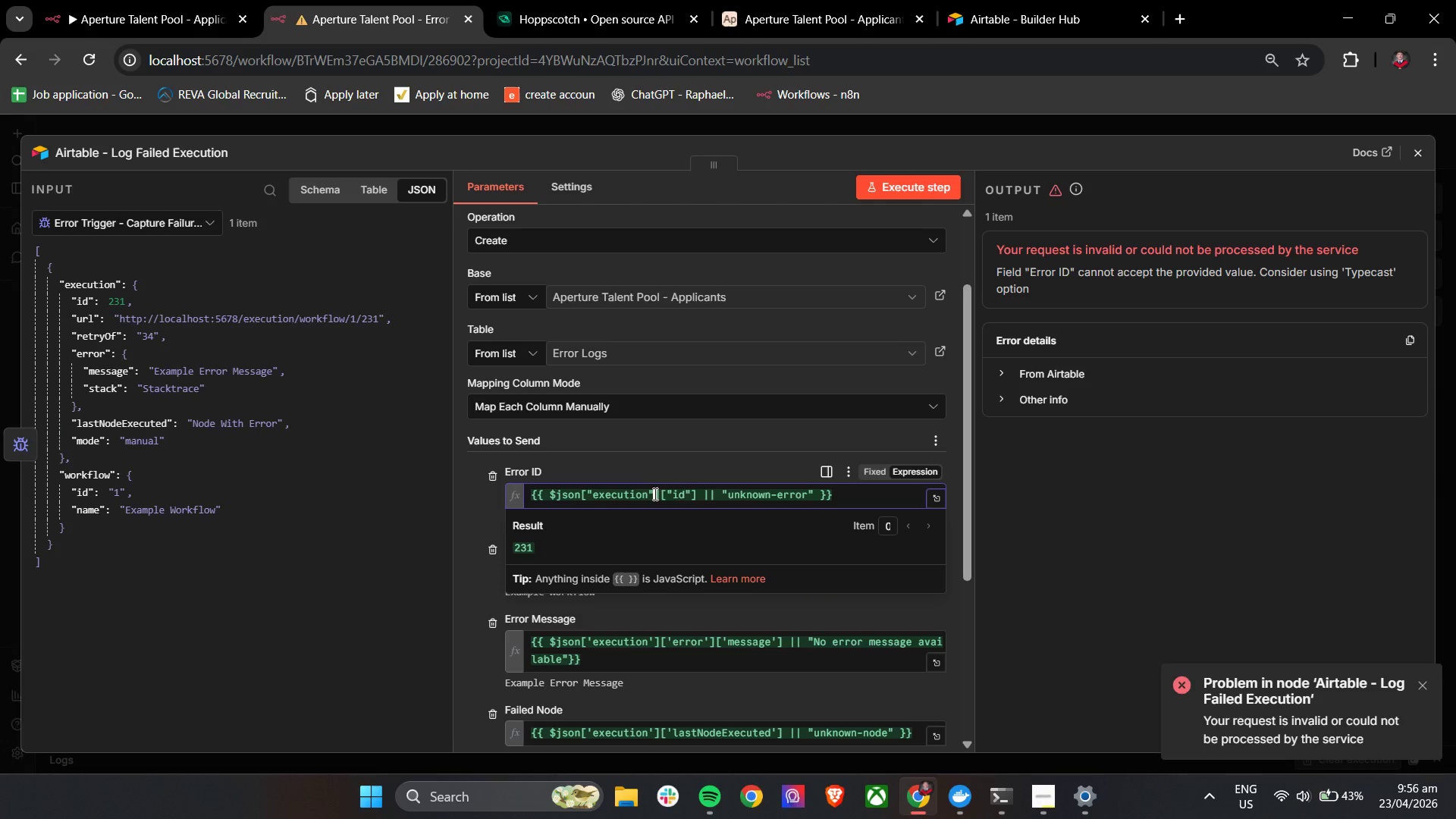 
left_click([852, 0])
 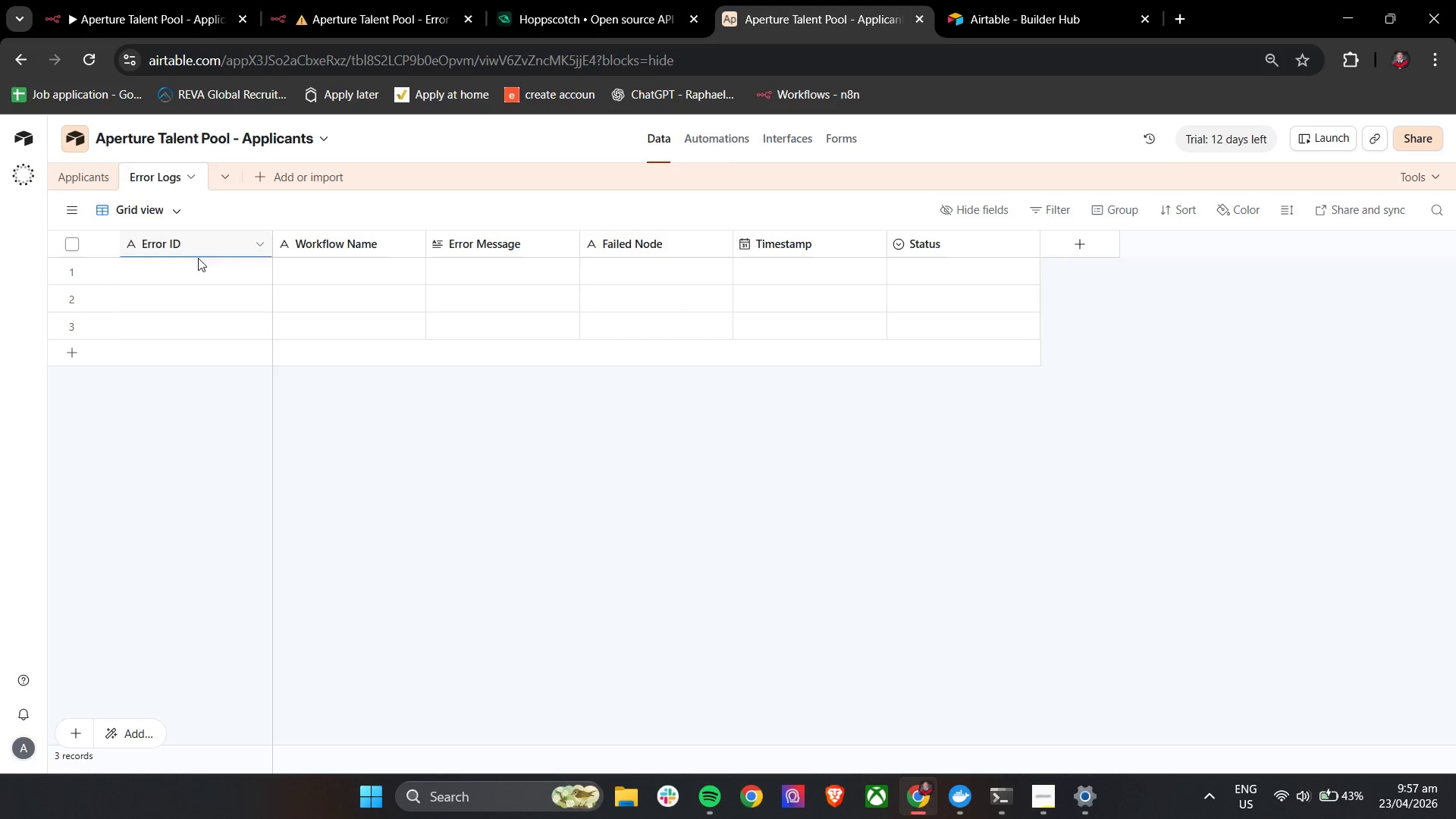 
left_click([256, 244])
 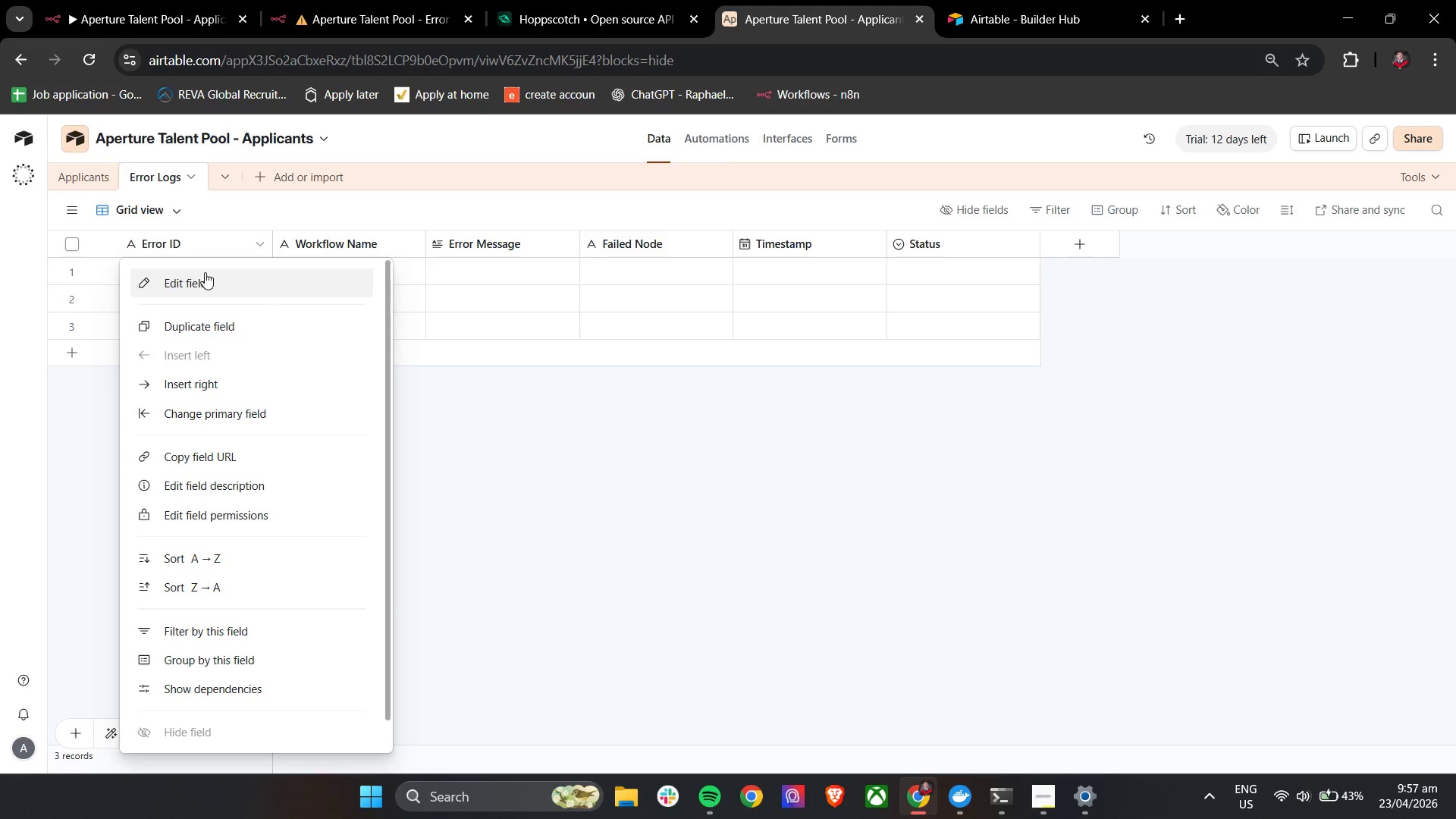 
left_click([201, 275])
 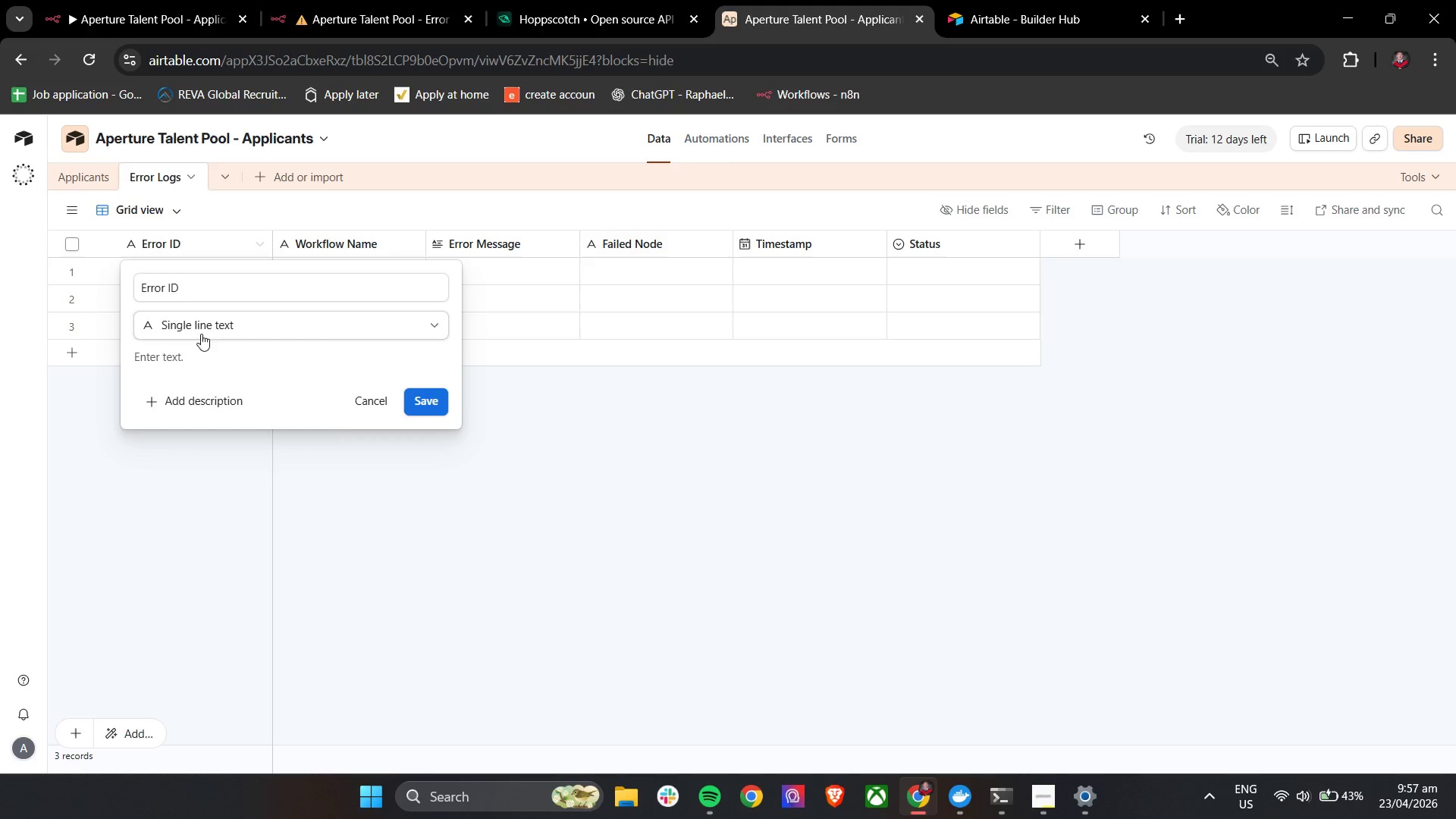 
left_click([211, 324])
 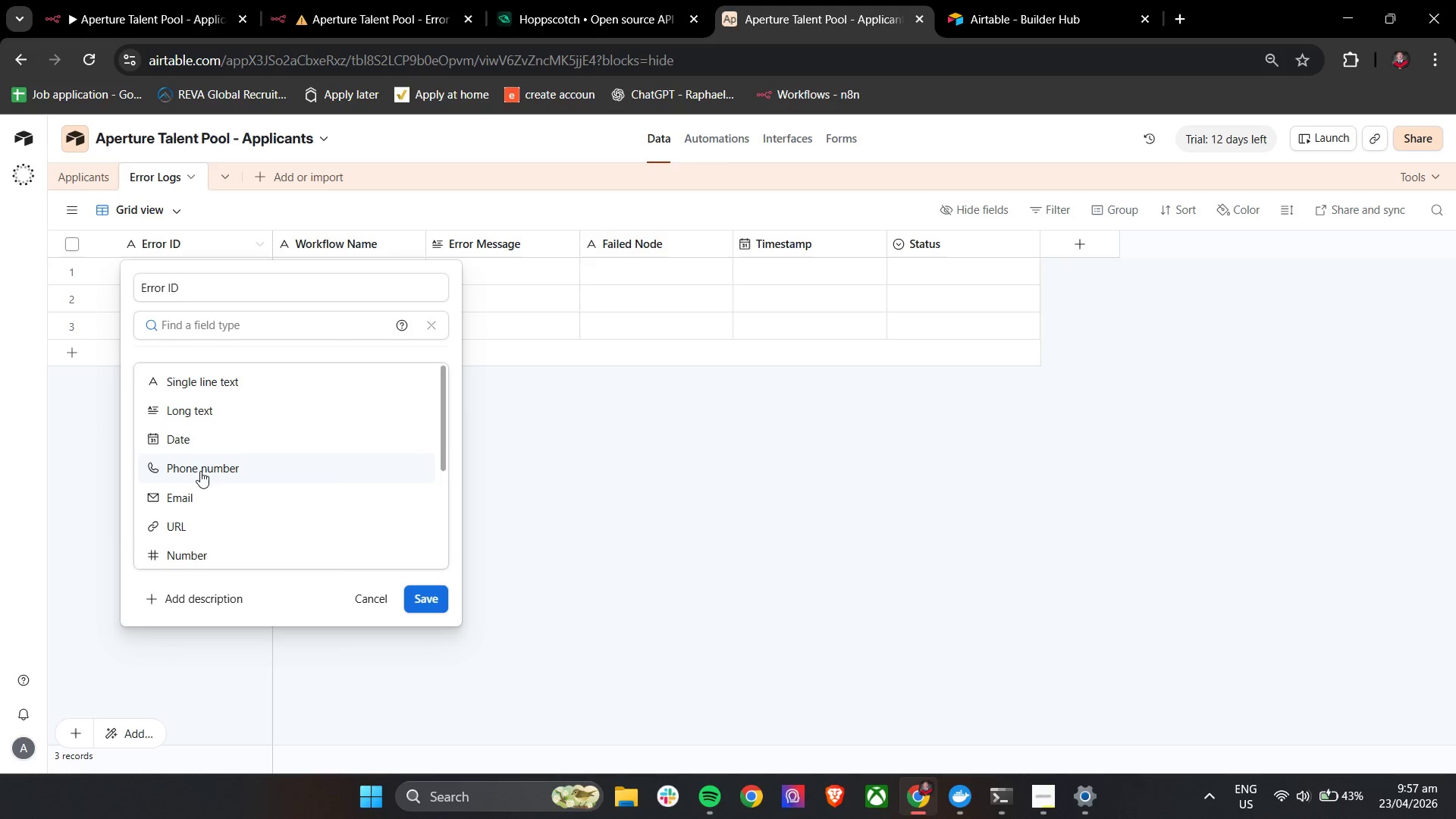 
left_click([189, 556])
 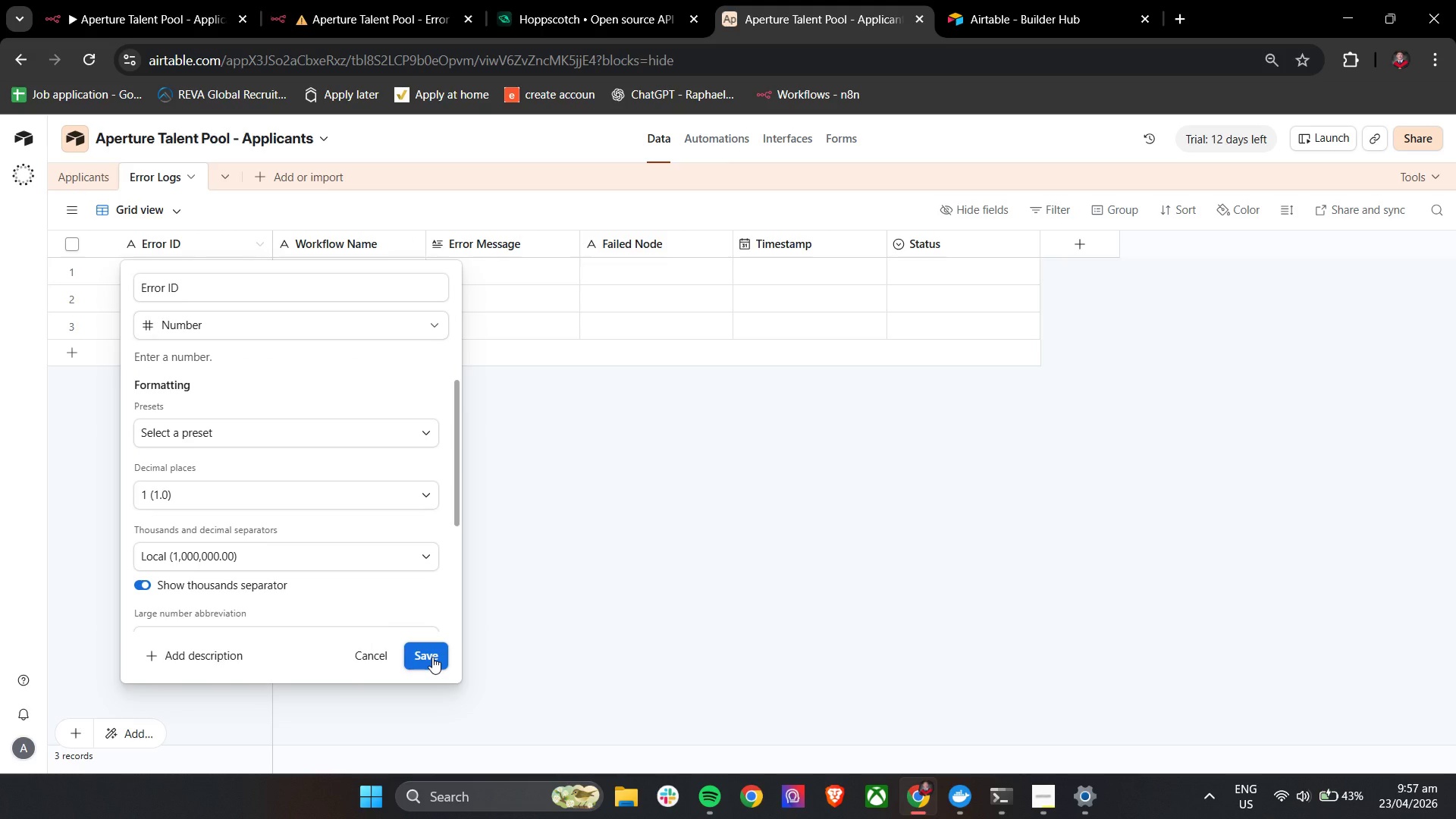 
left_click([356, 496])
 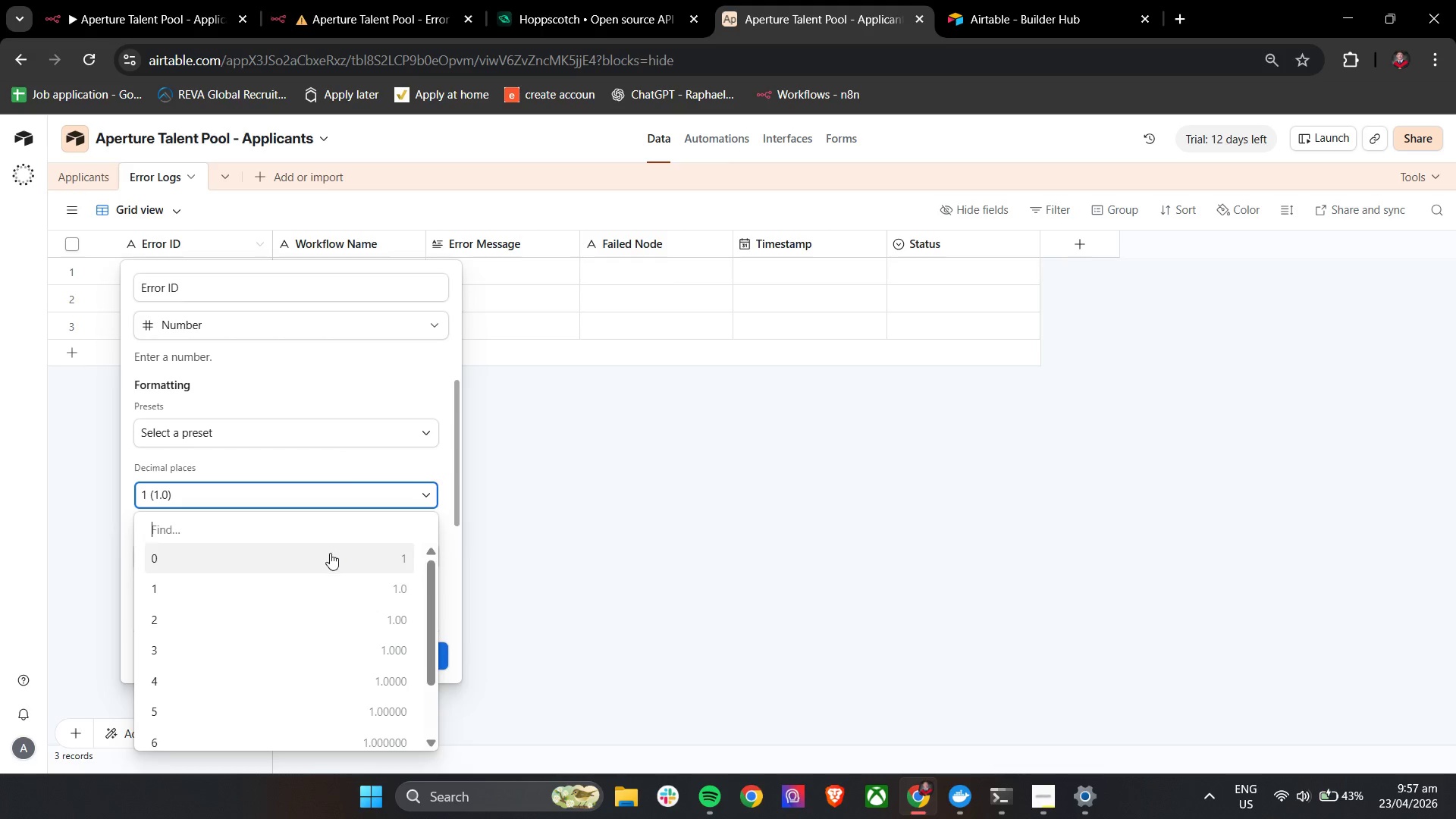 
left_click([329, 557])
 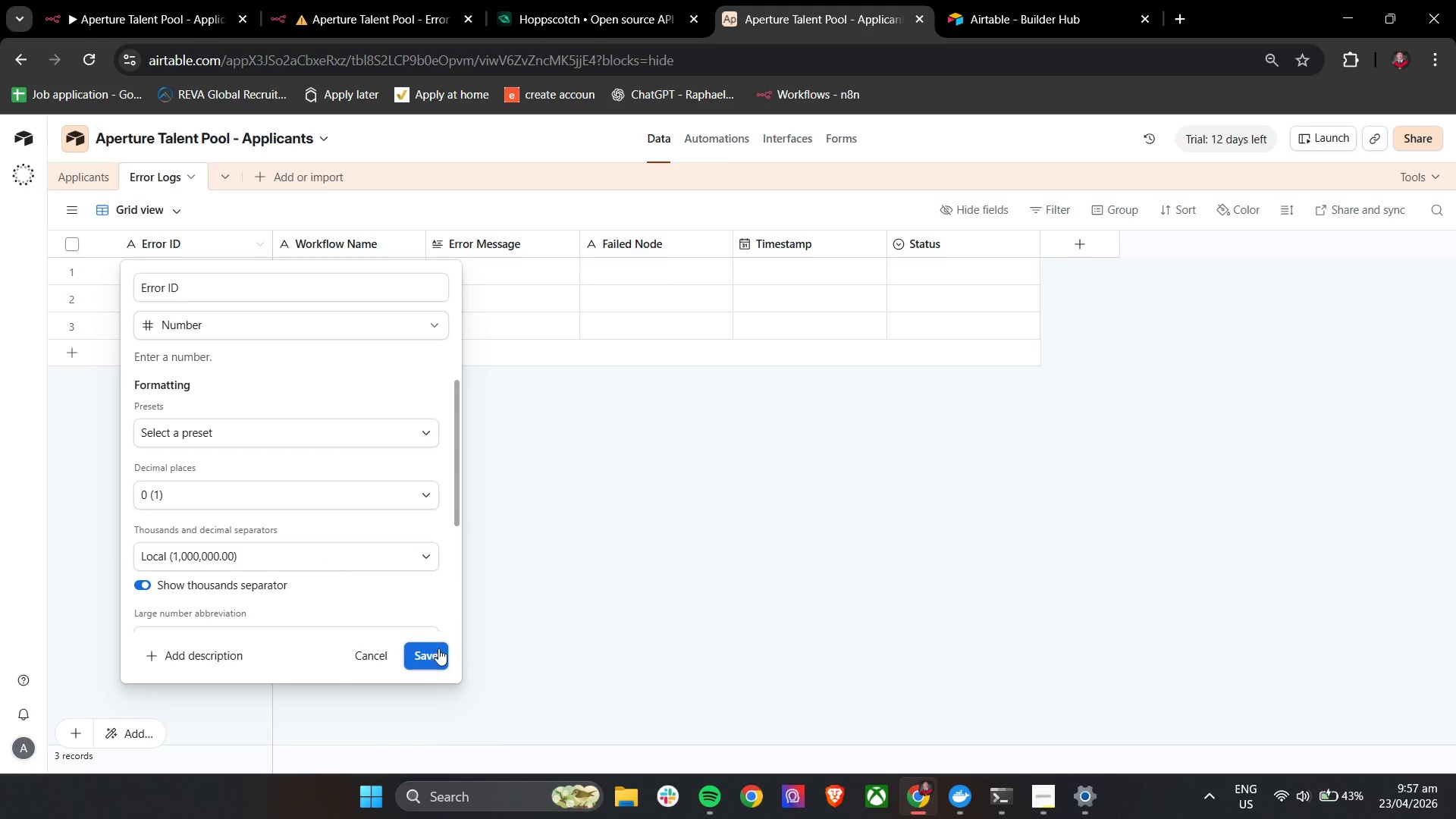 
left_click([438, 648])
 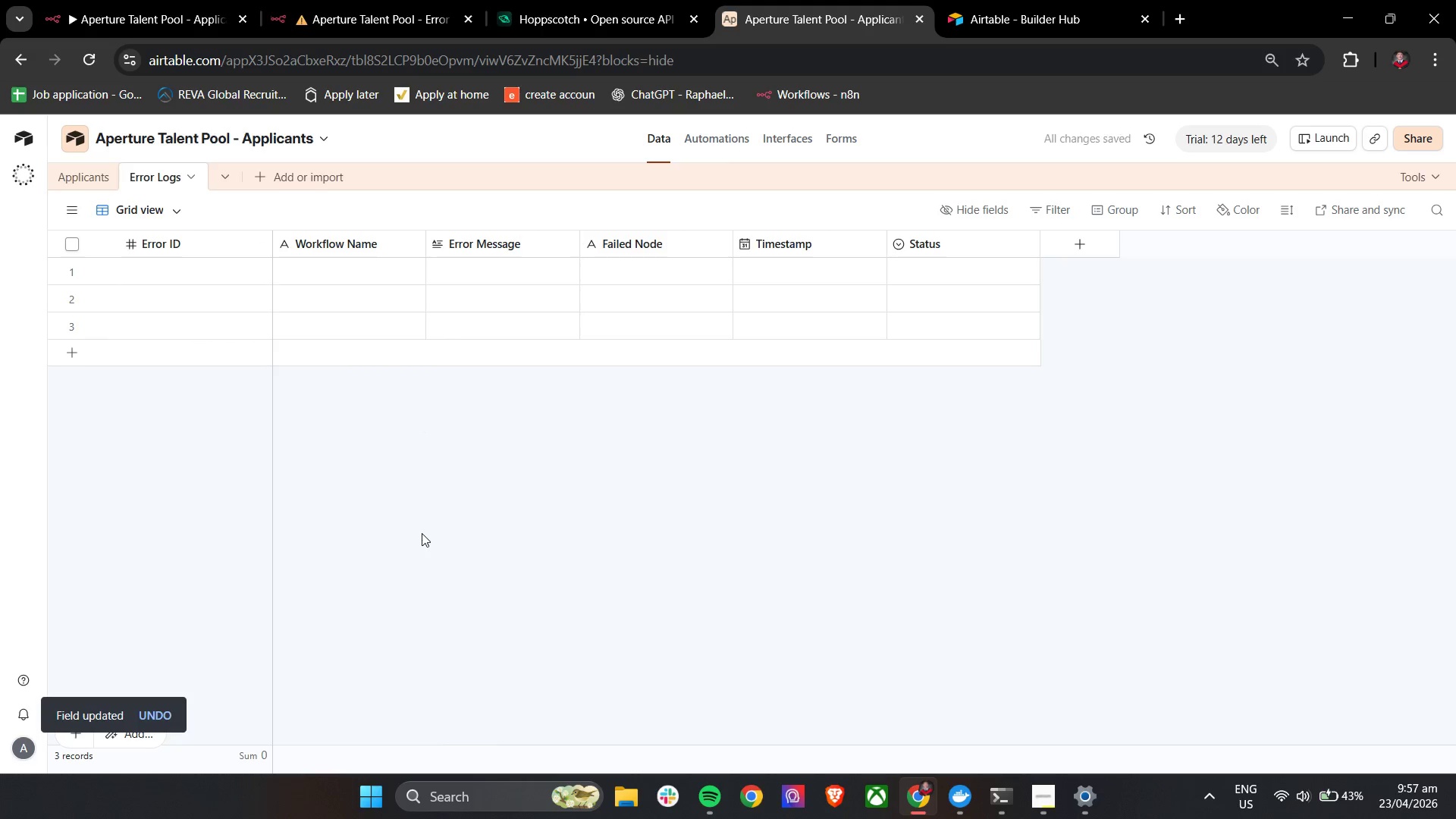 
left_click([422, 533])
 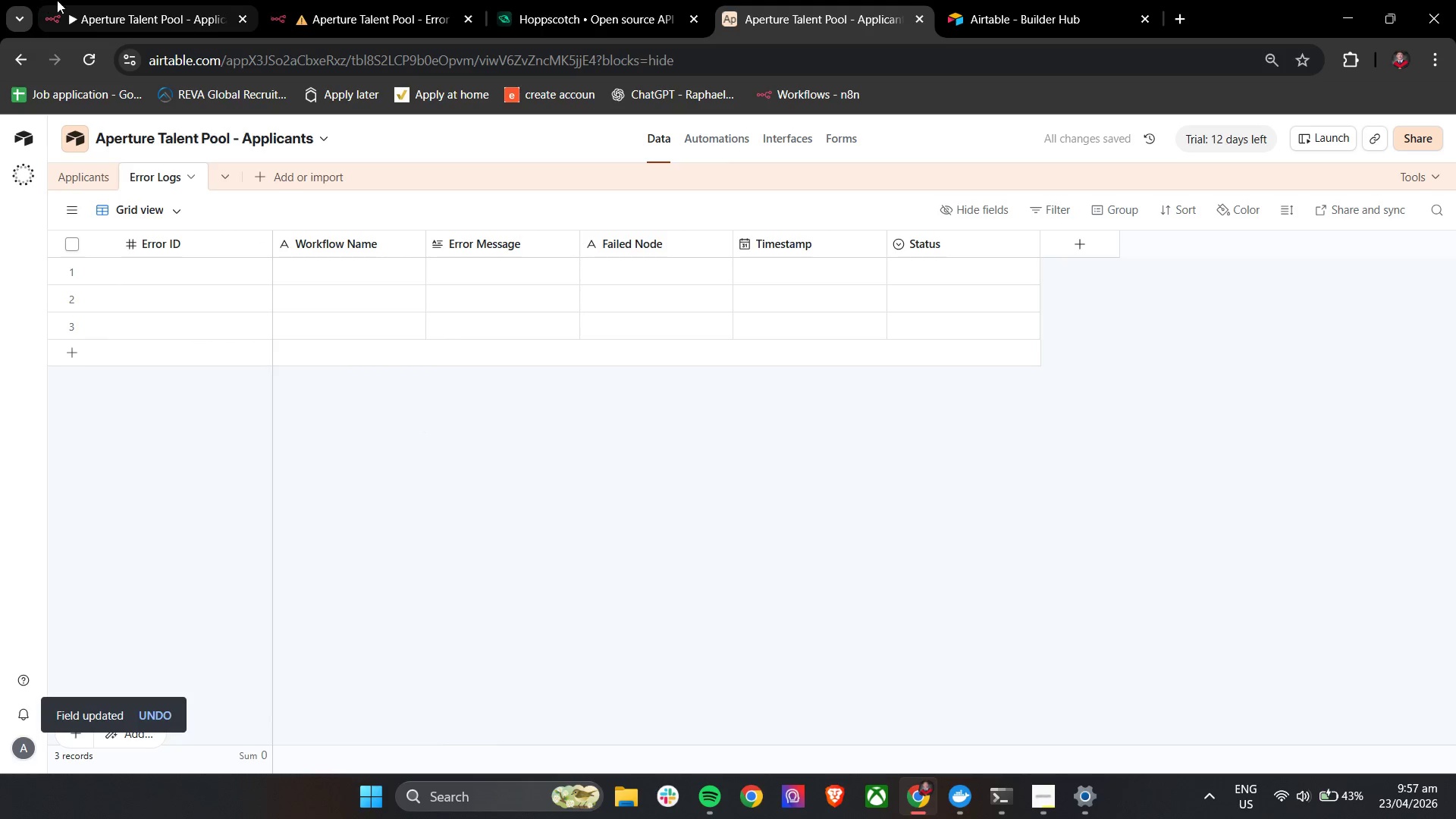 
left_click([139, 0])
 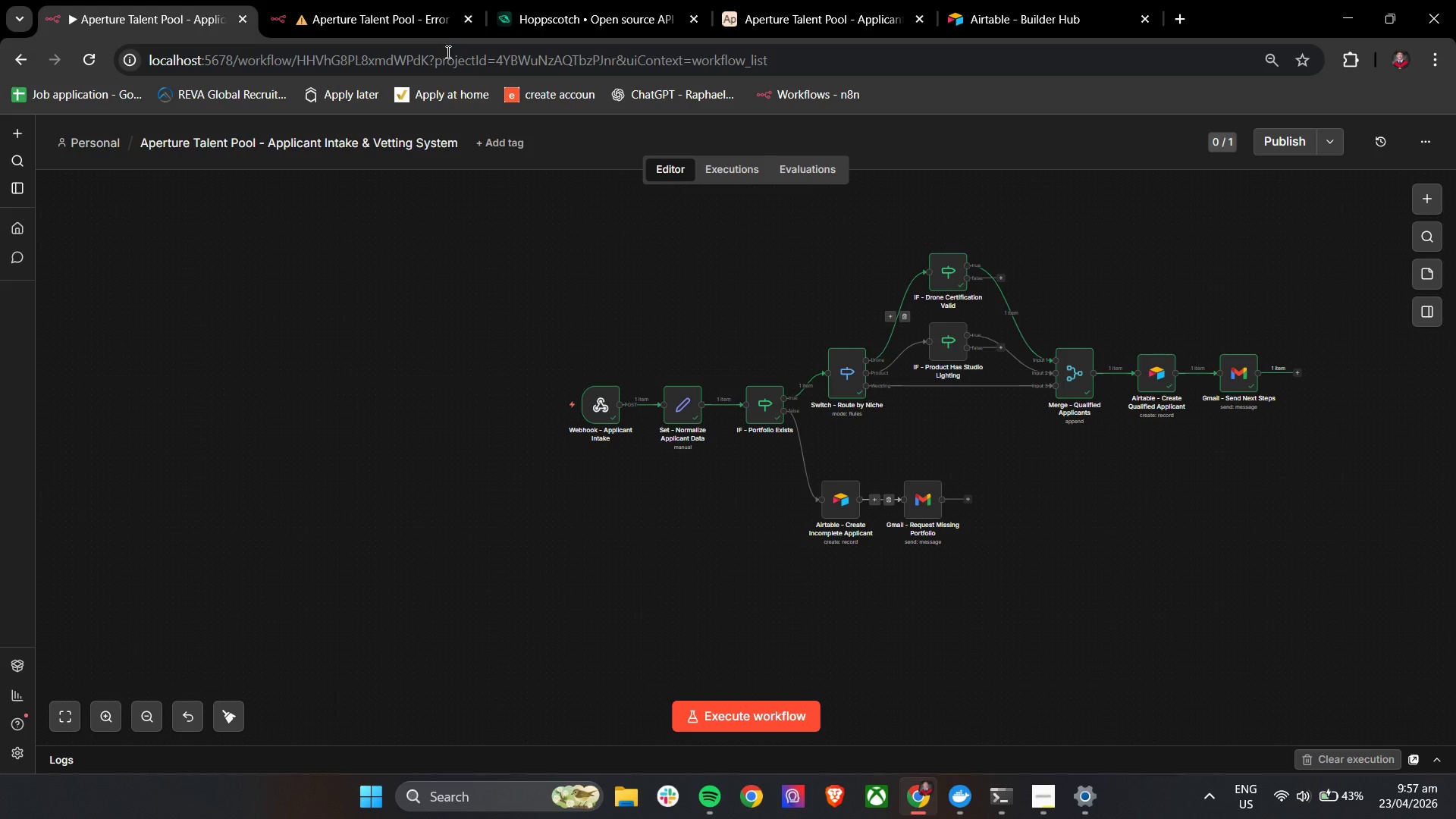 
left_click([410, 0])
 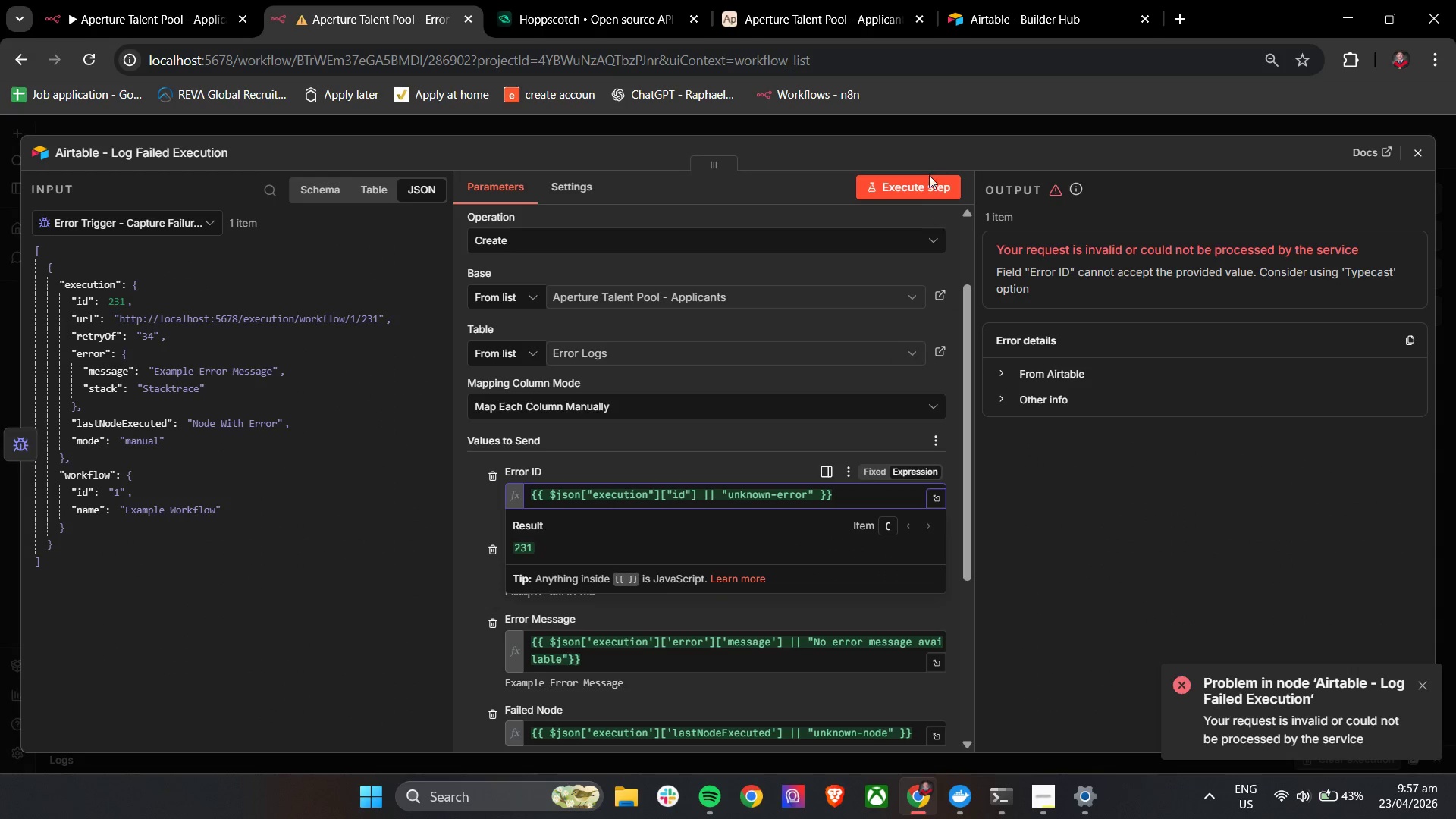 
left_click([924, 183])
 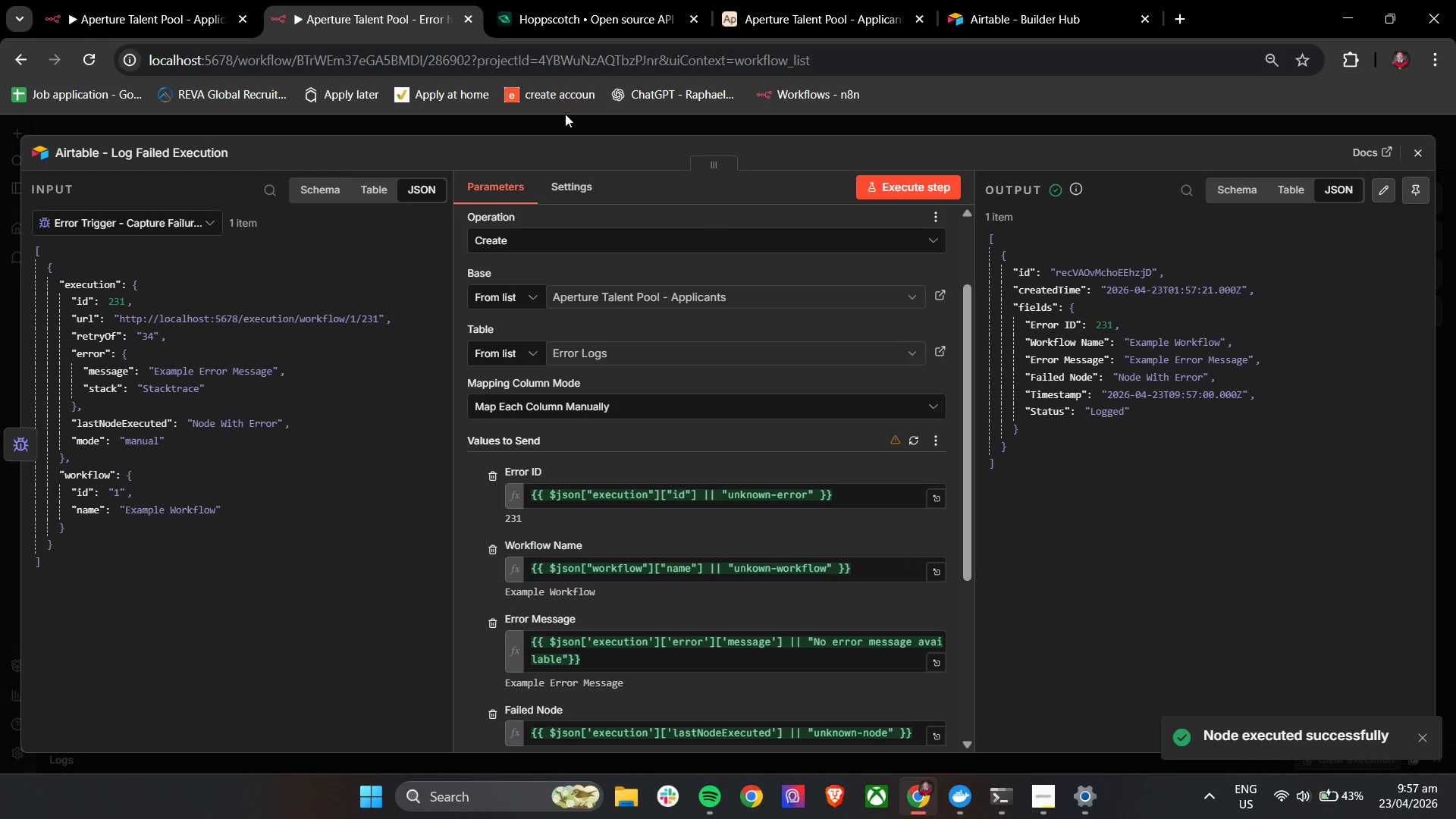 
left_click([369, 0])
 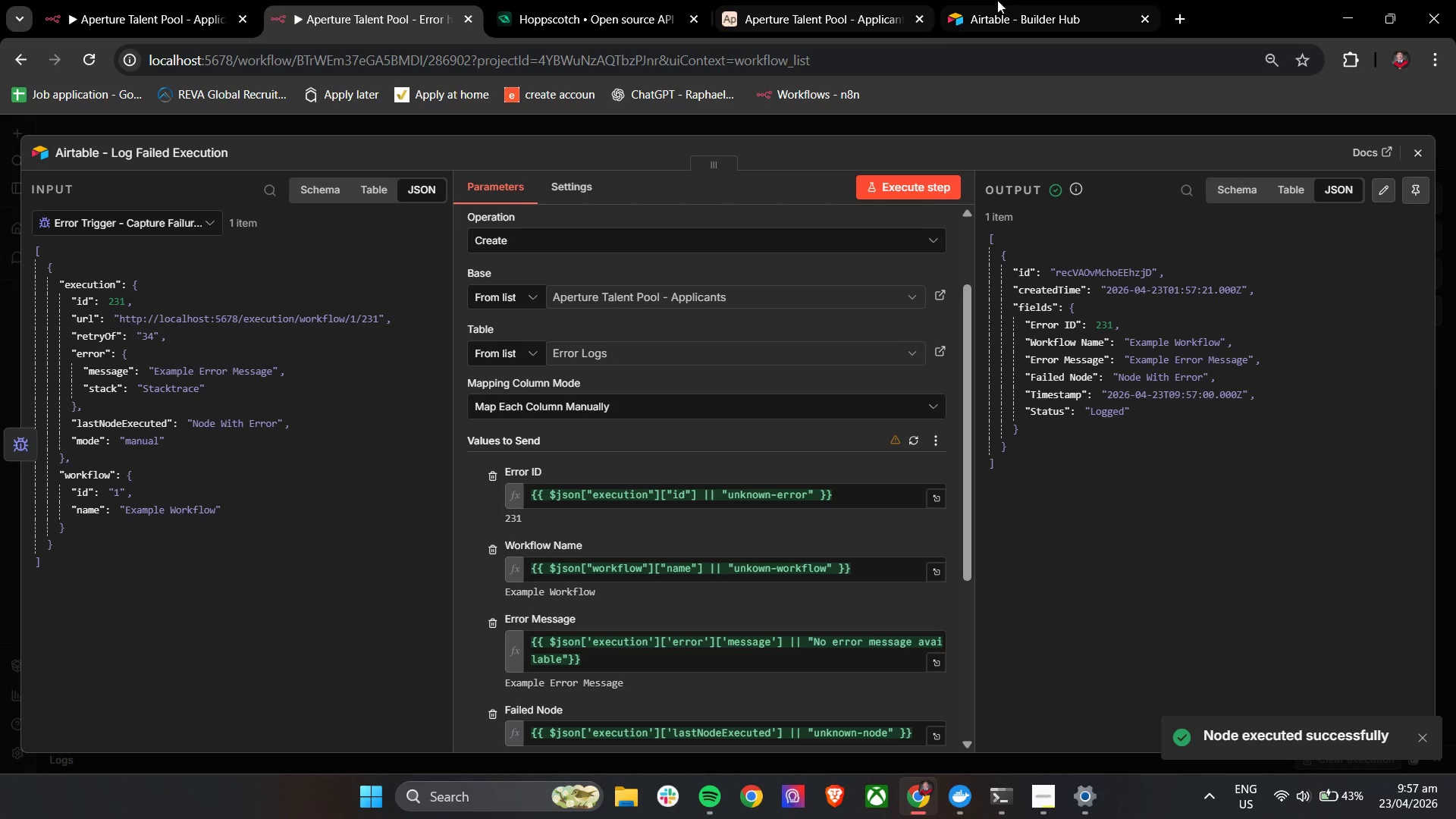 
left_click([1028, 0])
 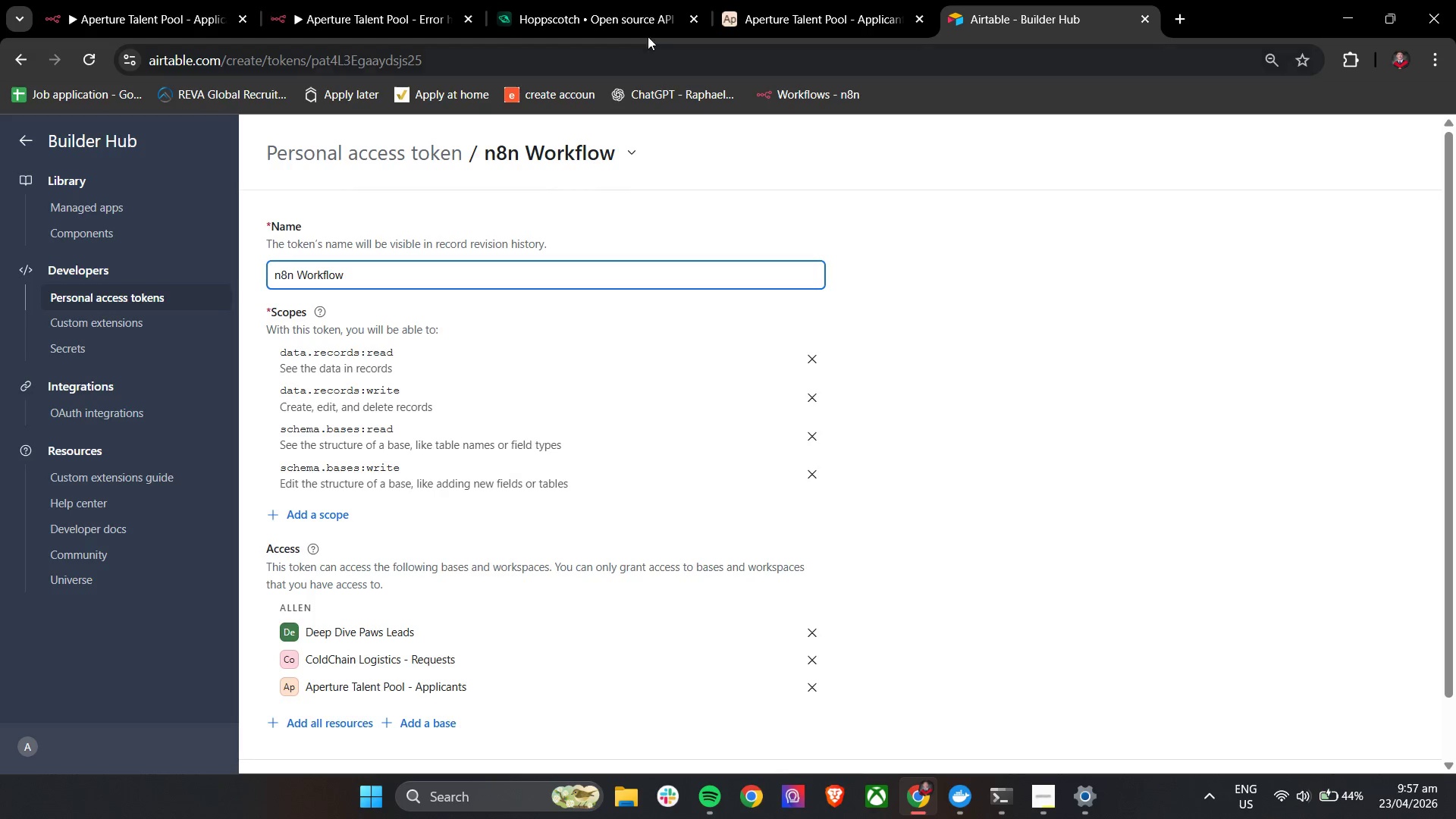 
left_click([808, 0])
 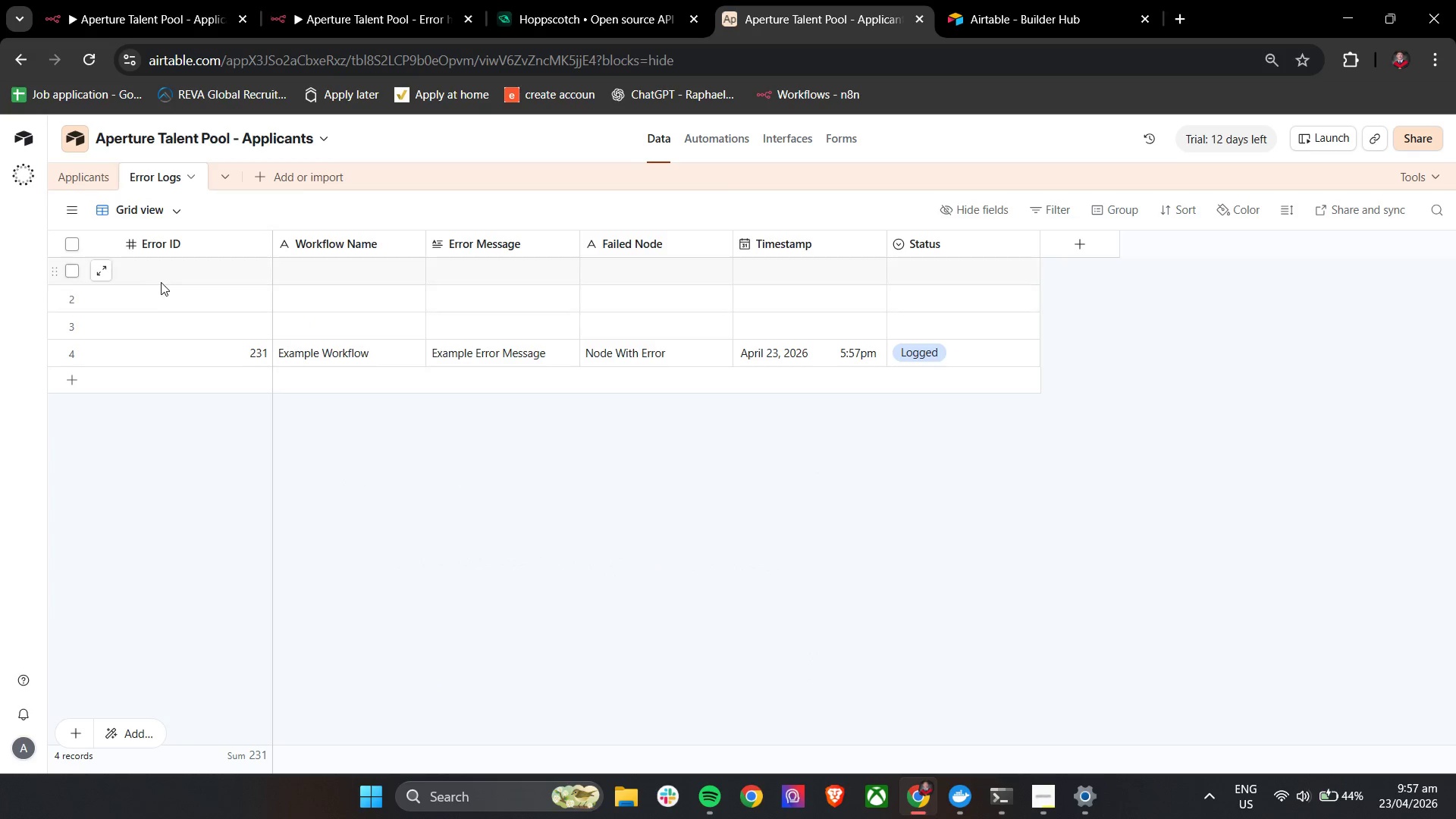 
left_click([105, 271])
 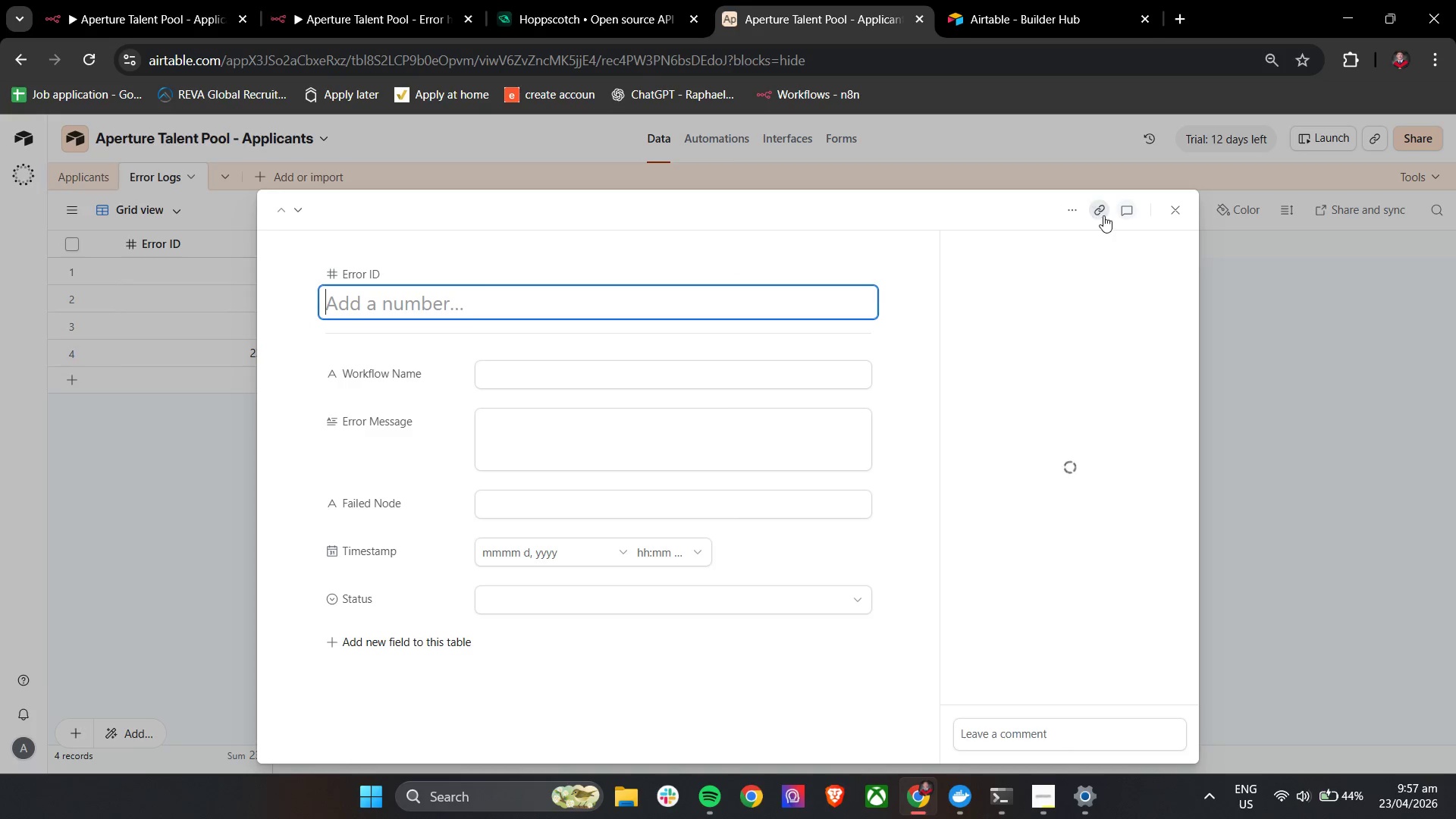 
left_click([1074, 209])
 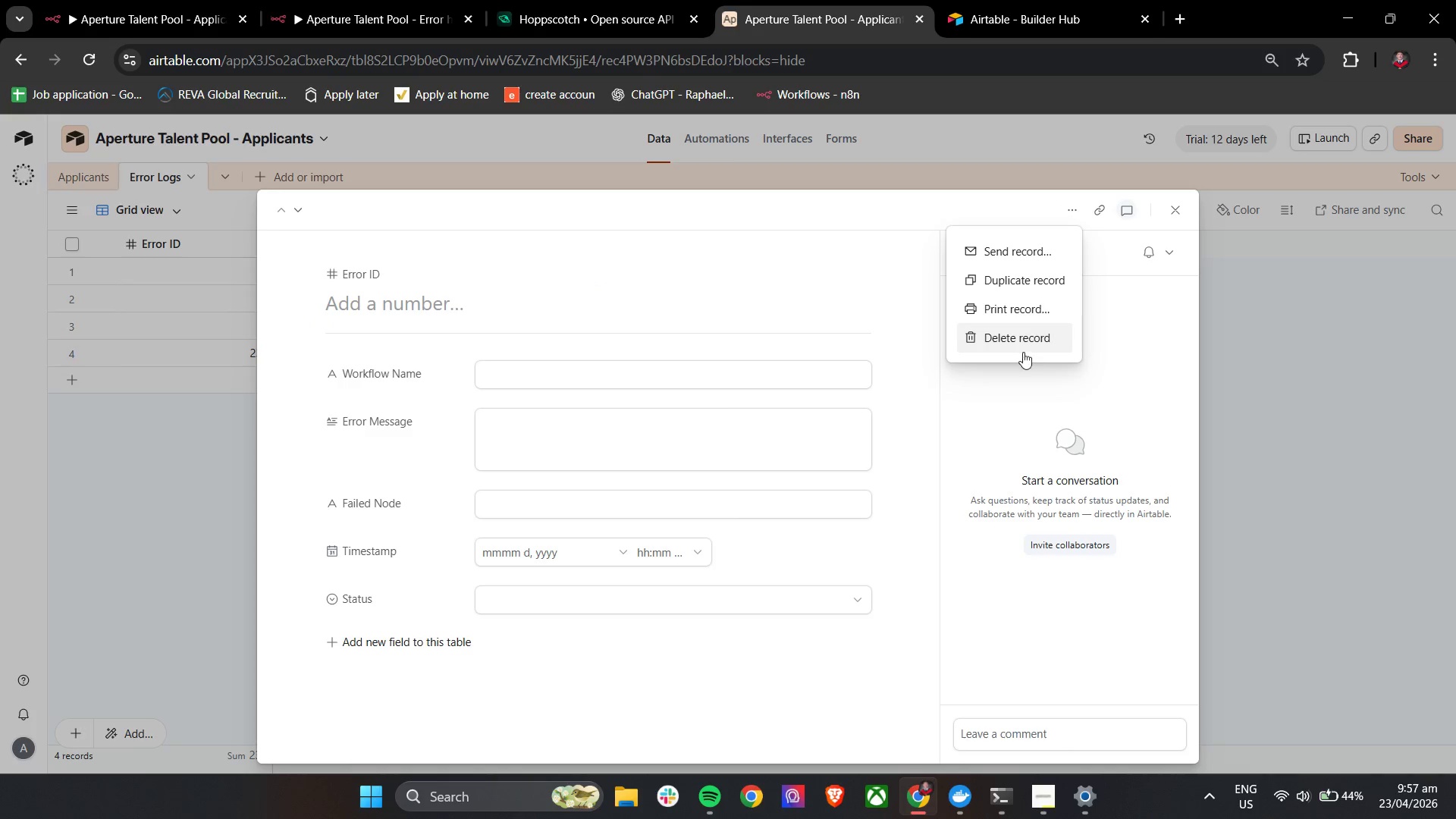 
double_click([1023, 338])
 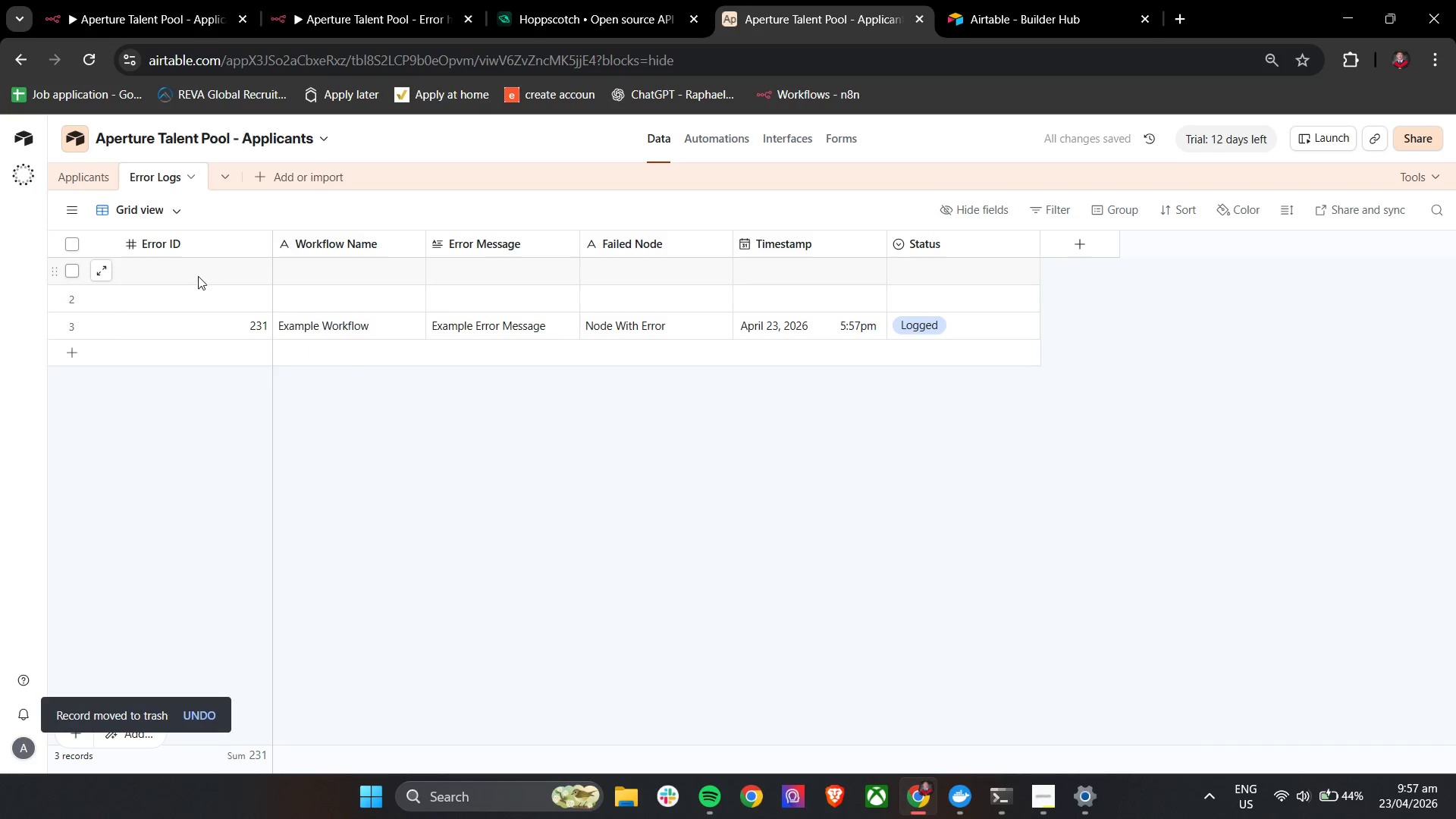 
left_click([101, 271])
 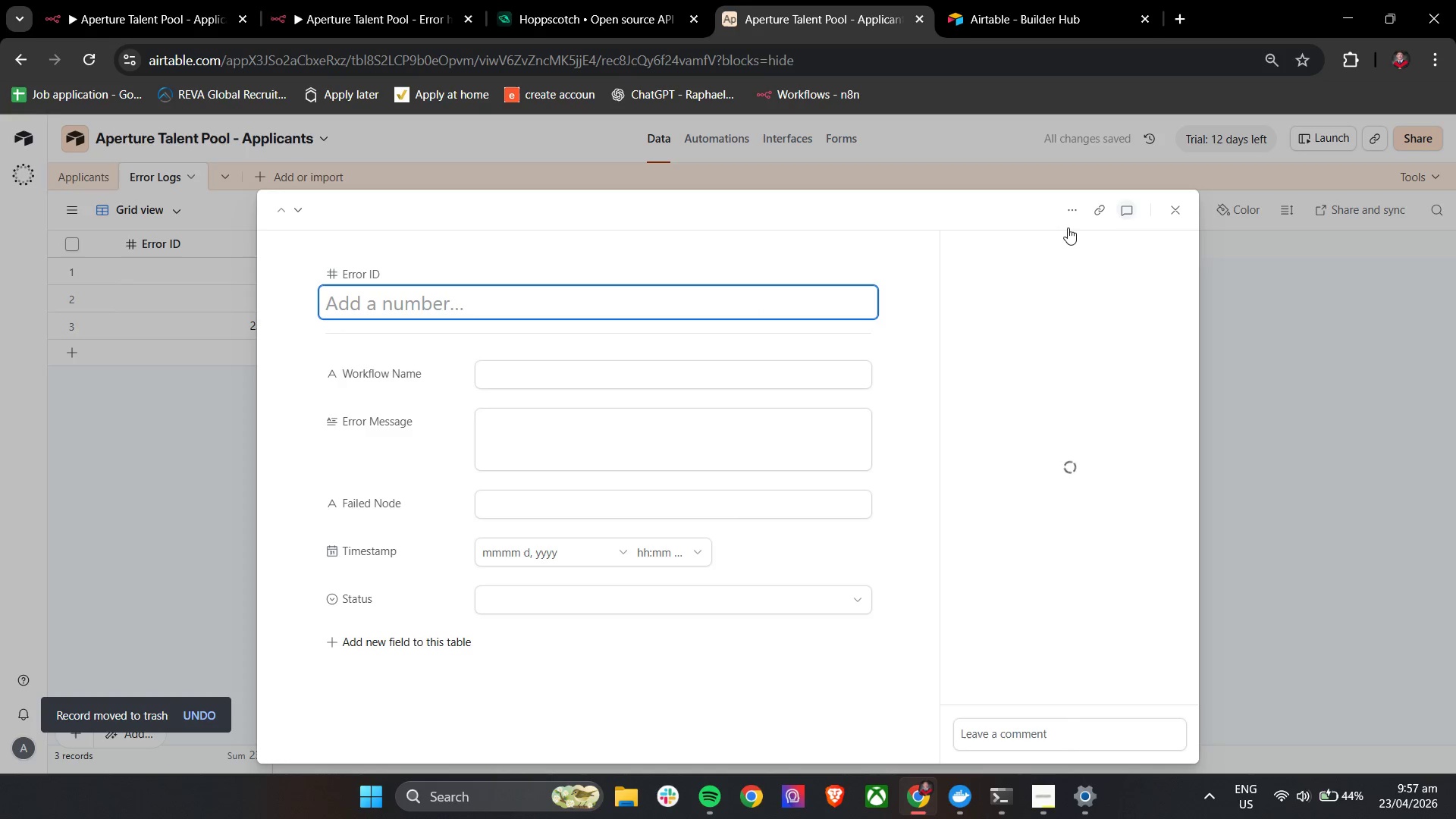 
left_click([1070, 205])
 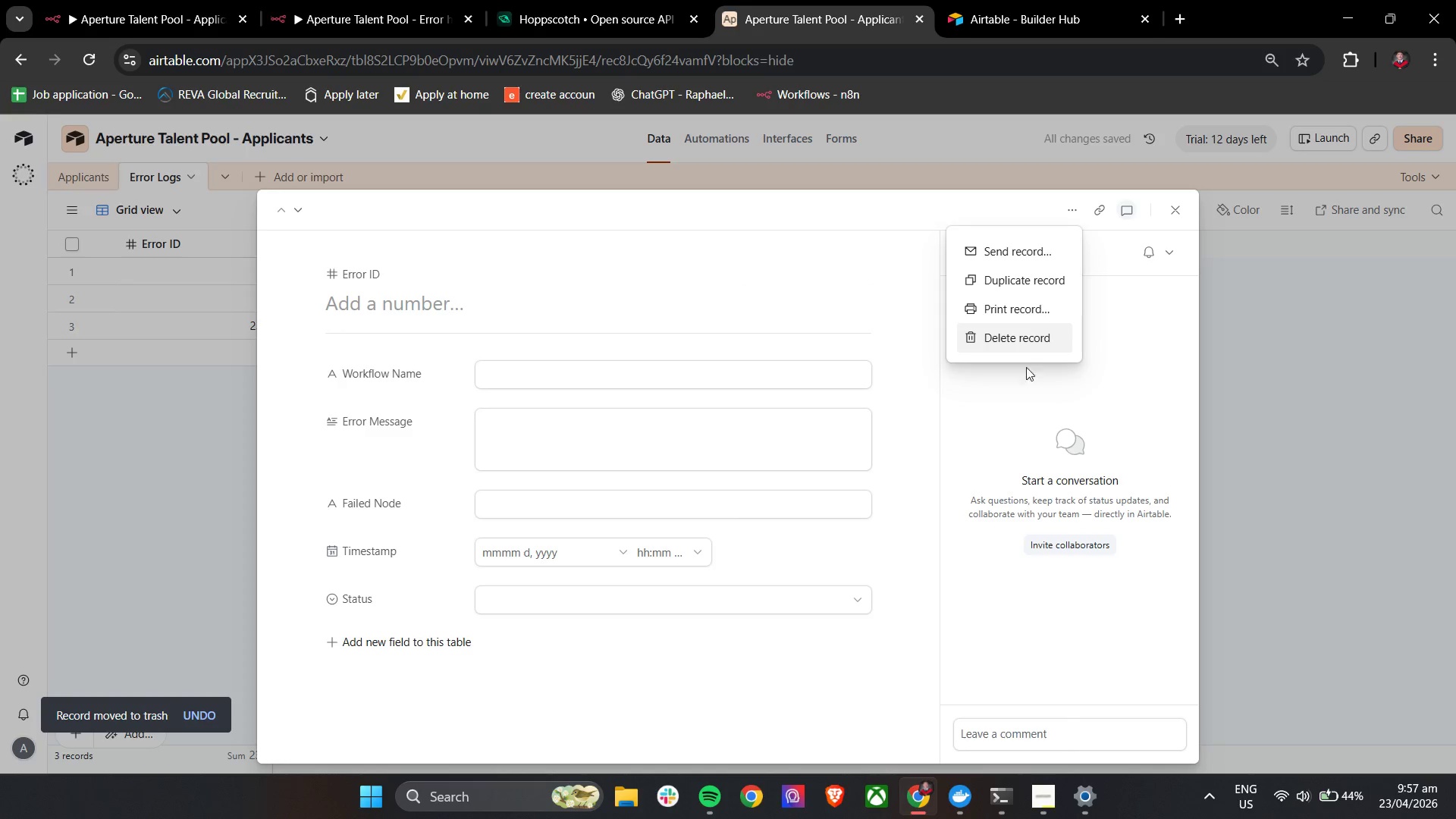 
left_click([1018, 344])
 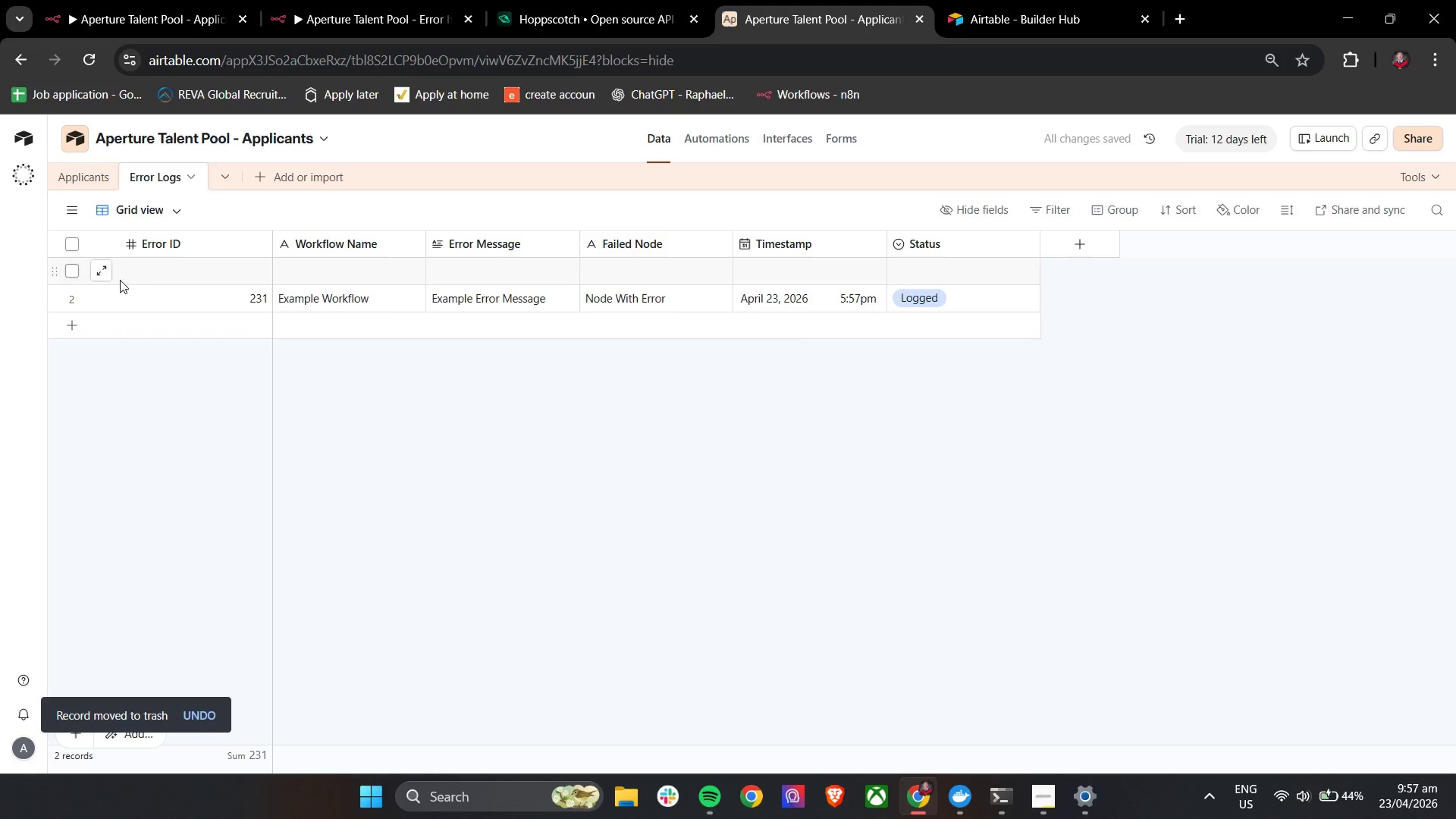 
left_click([108, 268])
 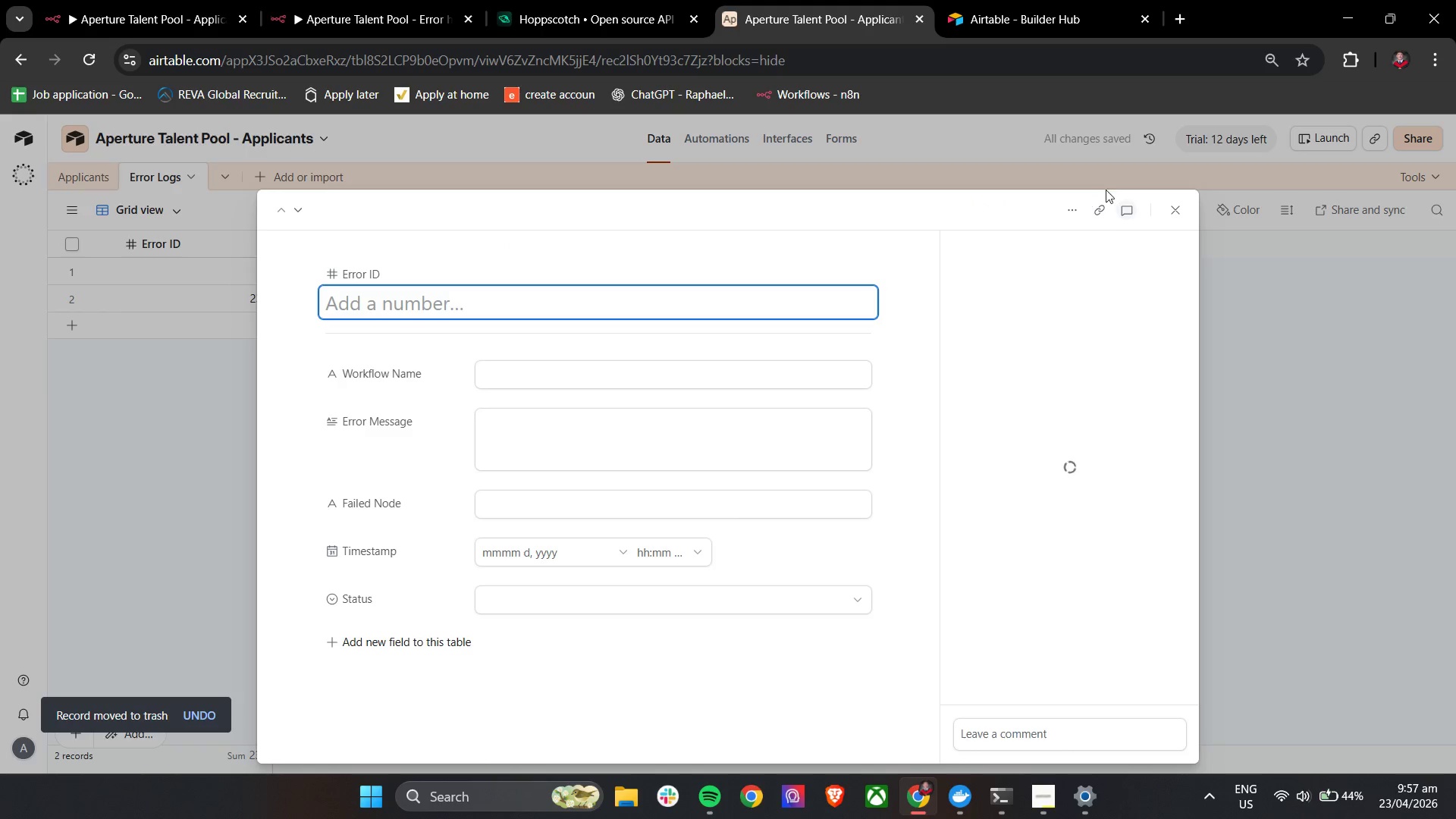 
left_click([1065, 205])
 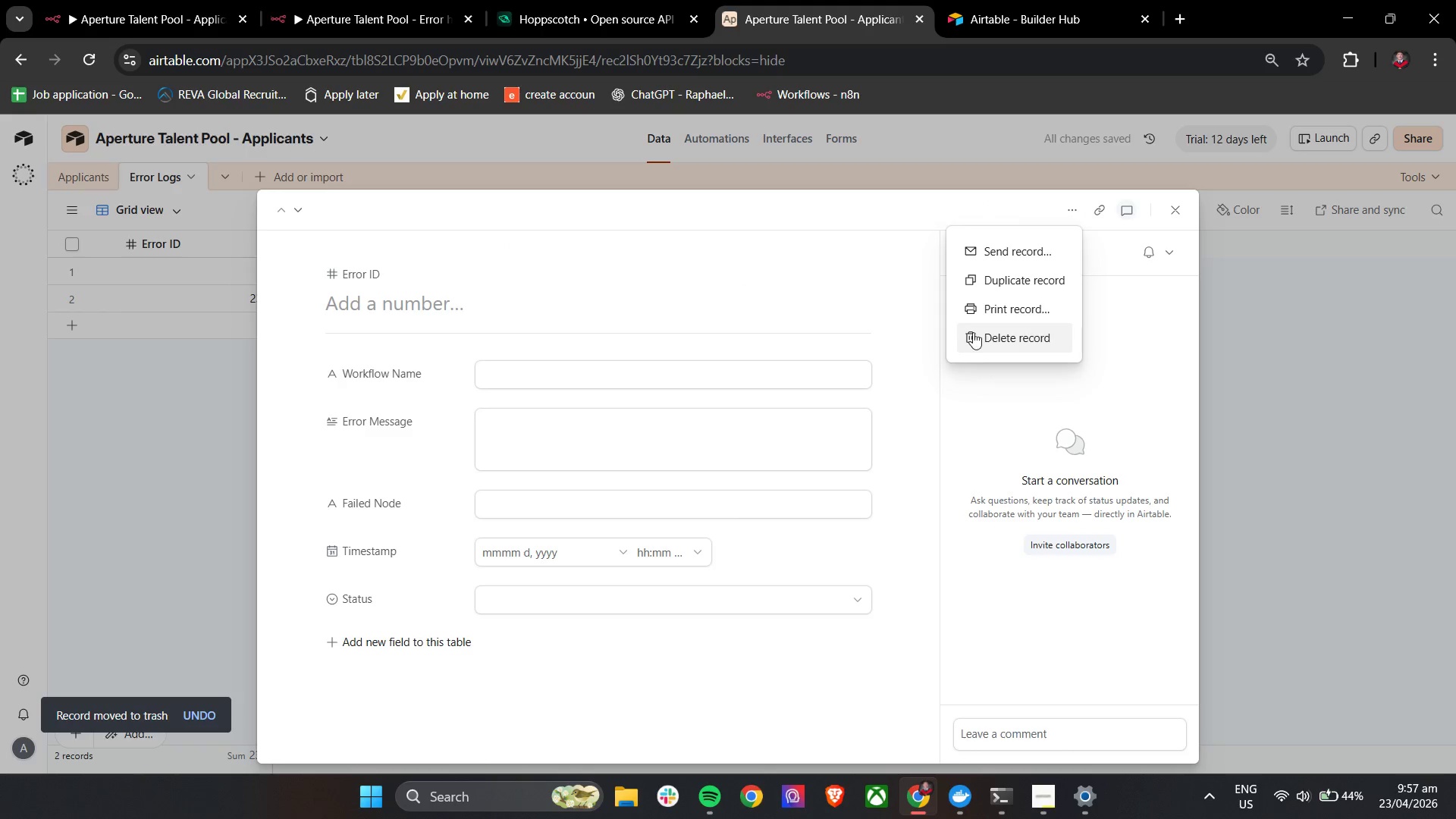 
left_click([972, 331])
 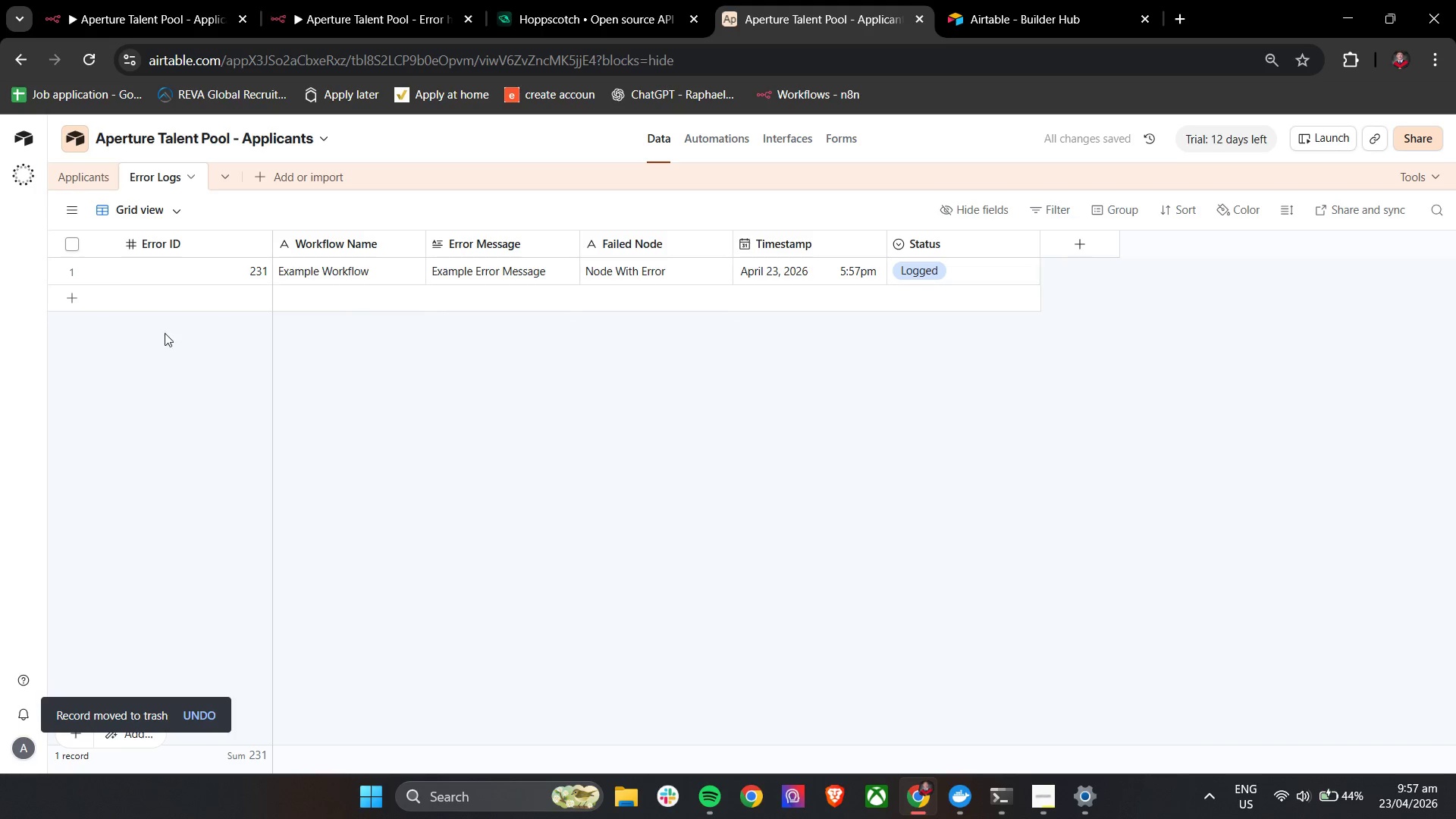 
left_click([777, 613])
 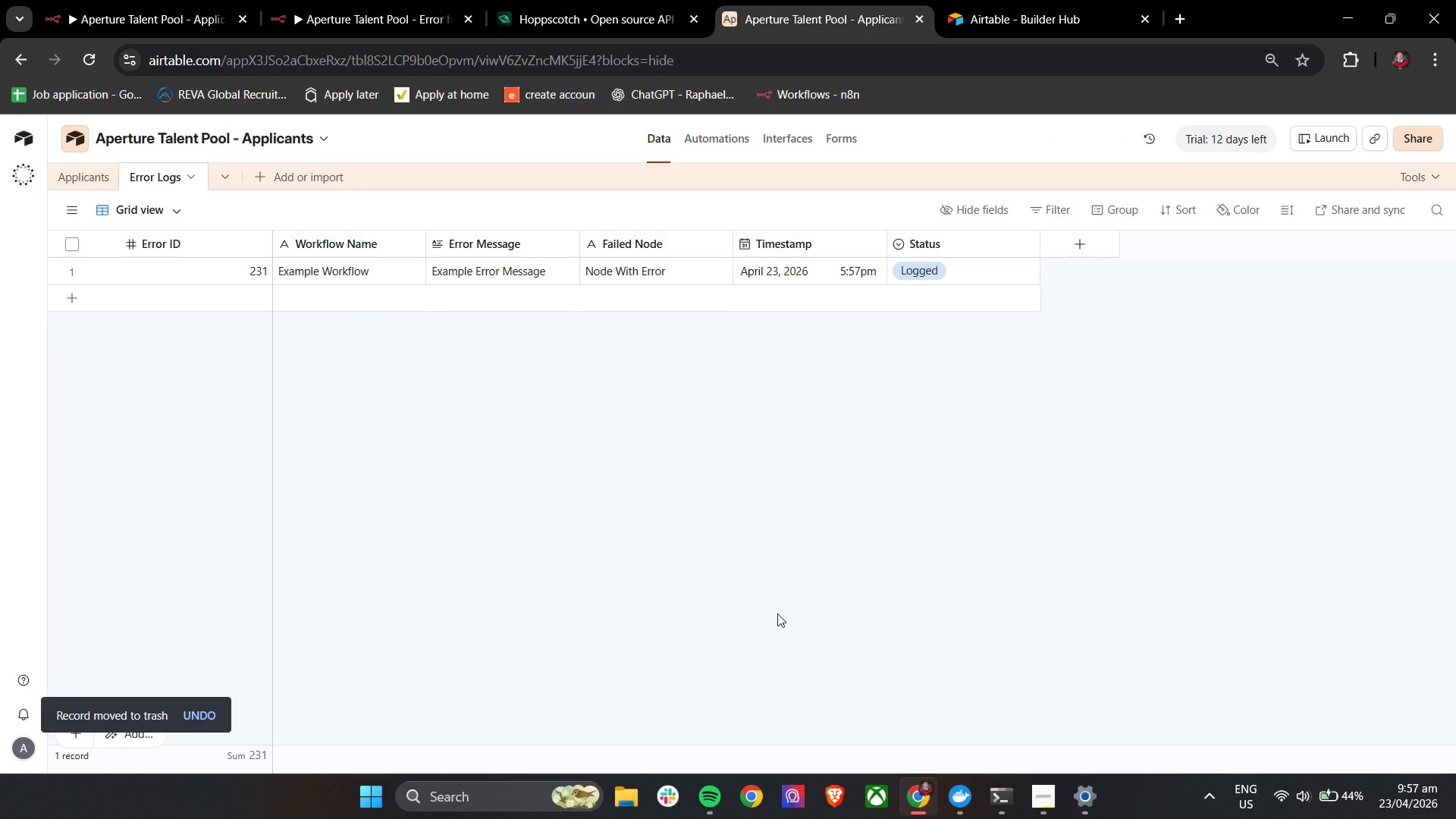 
wait(6.22)
 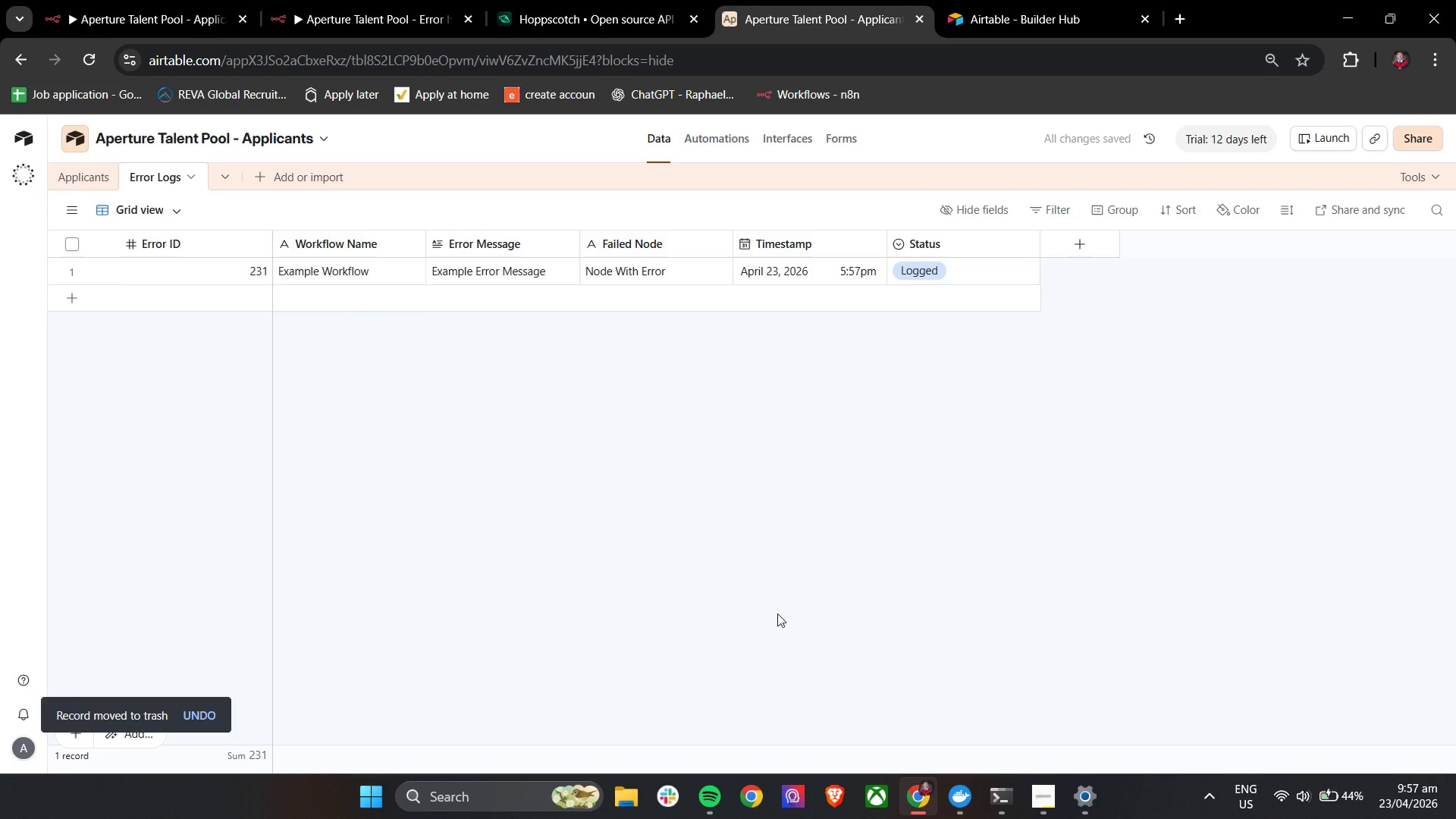 
left_click([802, 268])
 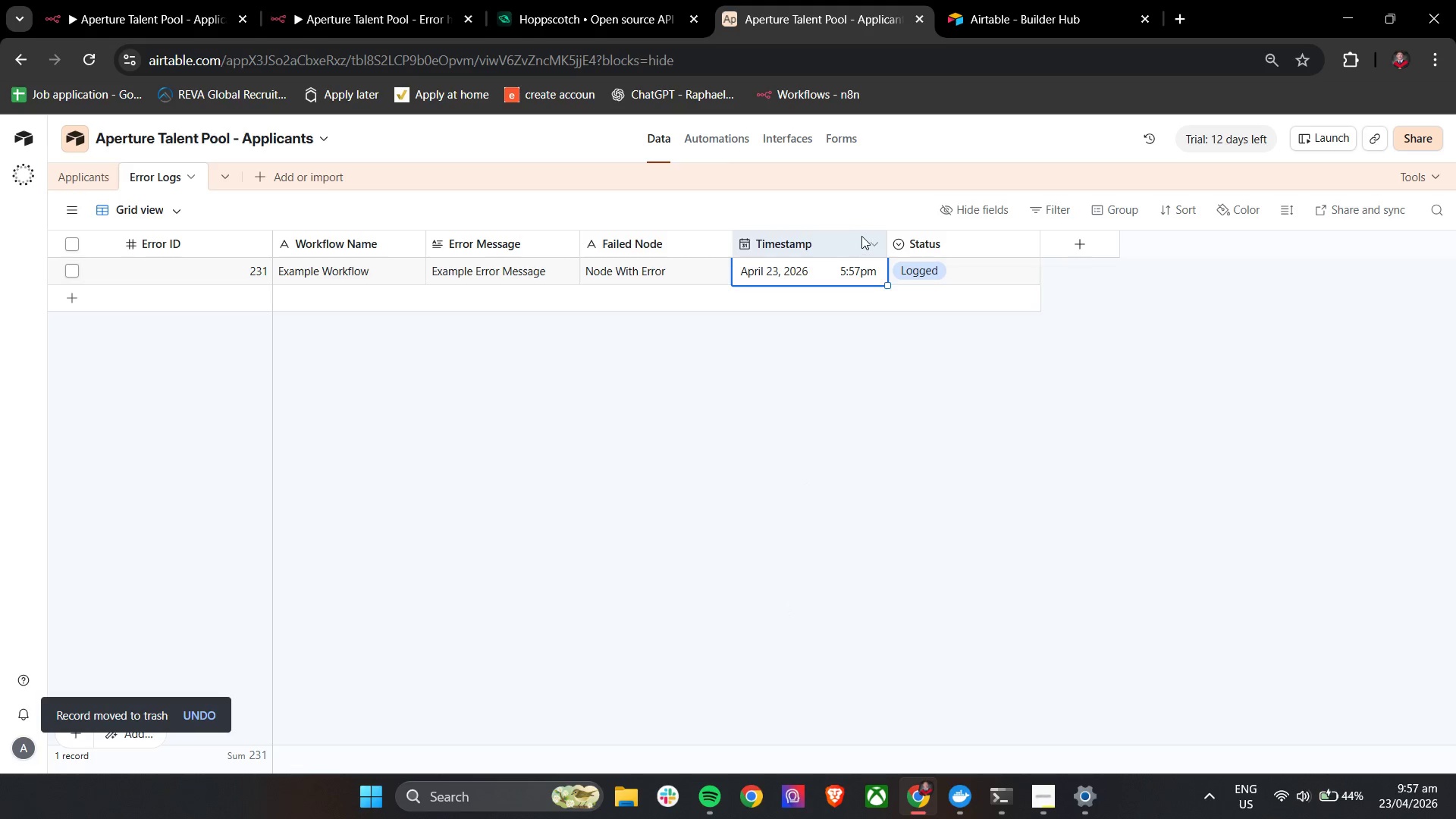 
left_click([874, 240])
 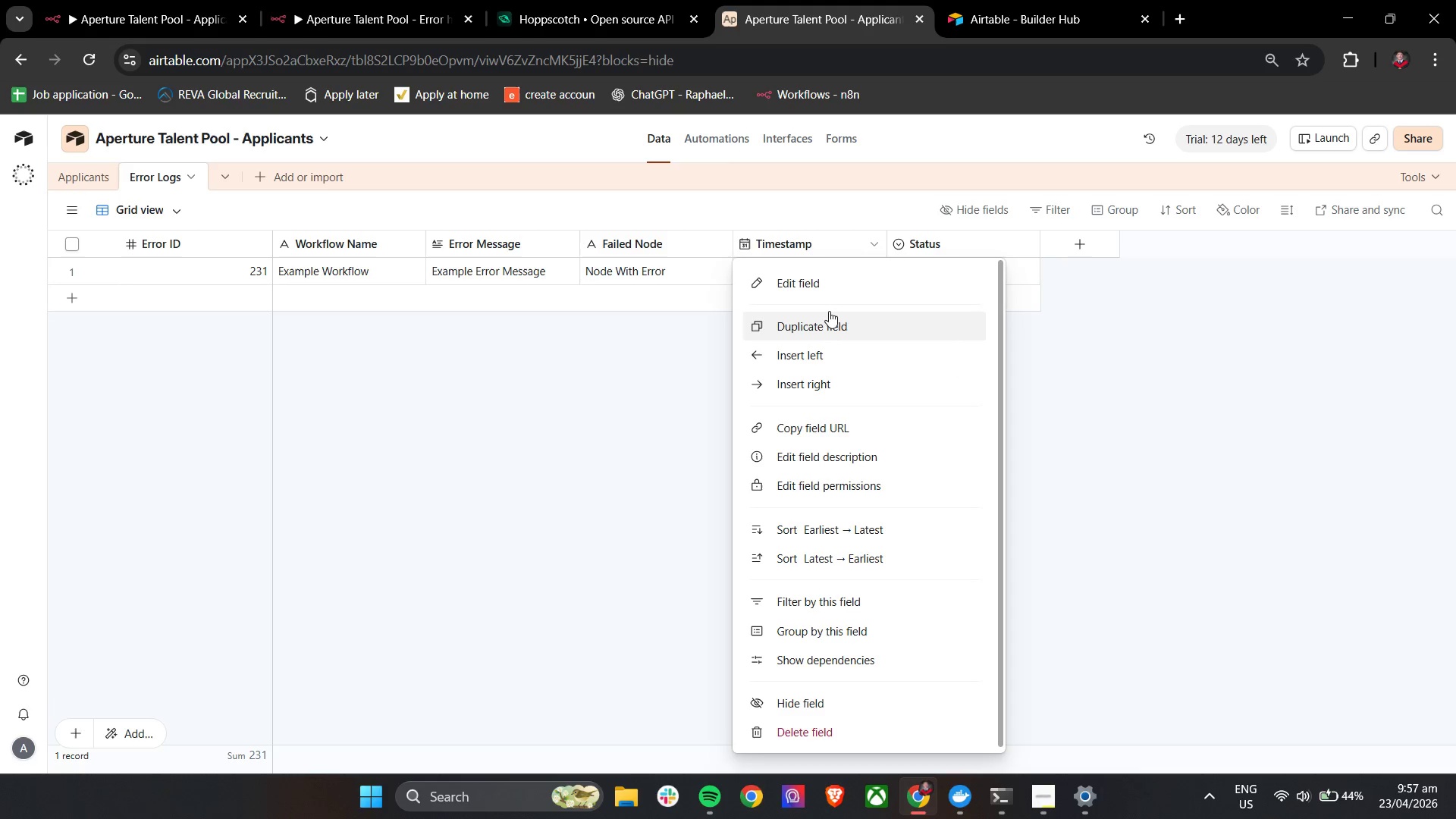 
left_click([829, 289])
 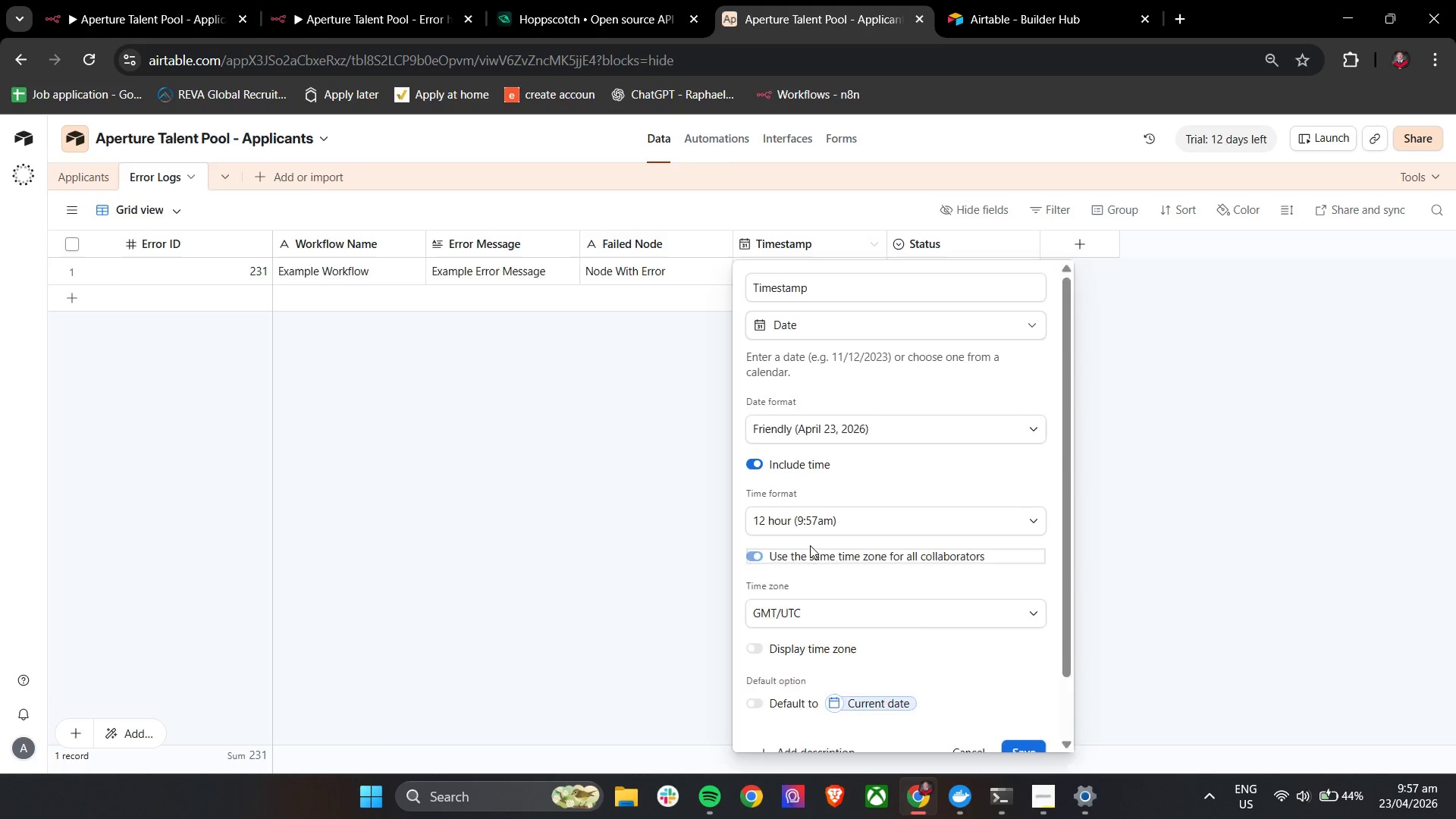 
left_click([800, 607])
 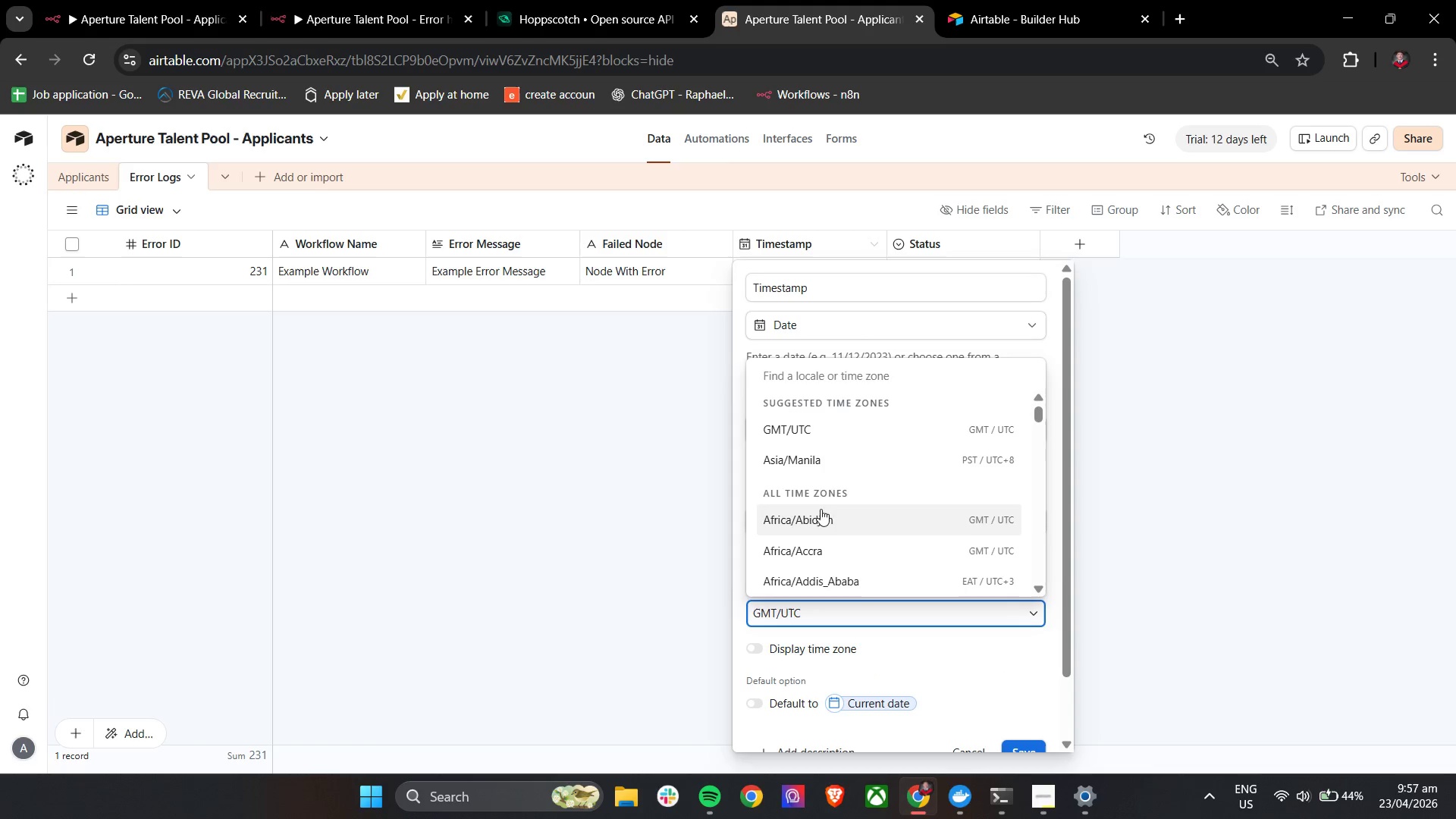 
left_click([825, 470])
 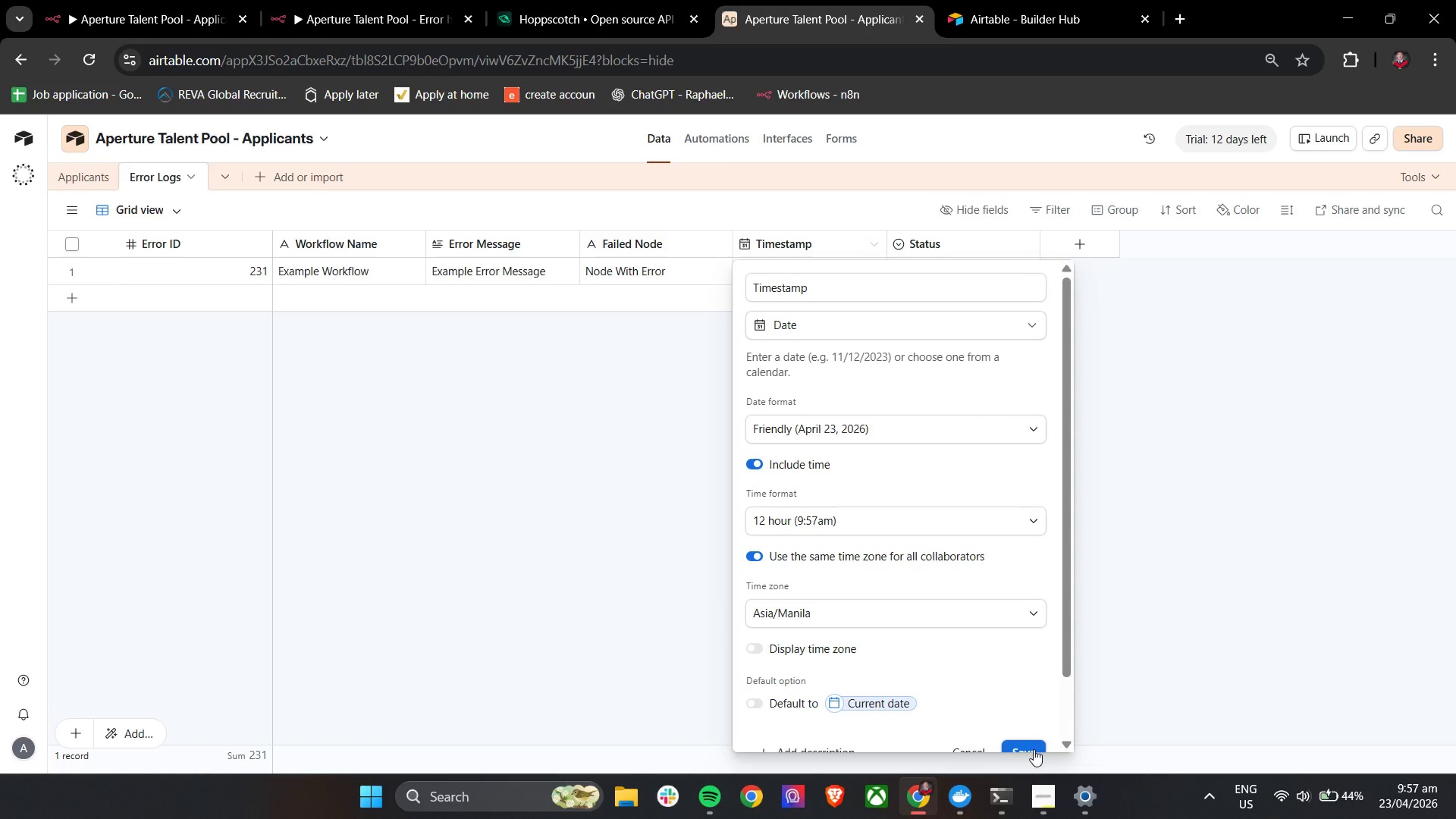 
left_click([1032, 748])
 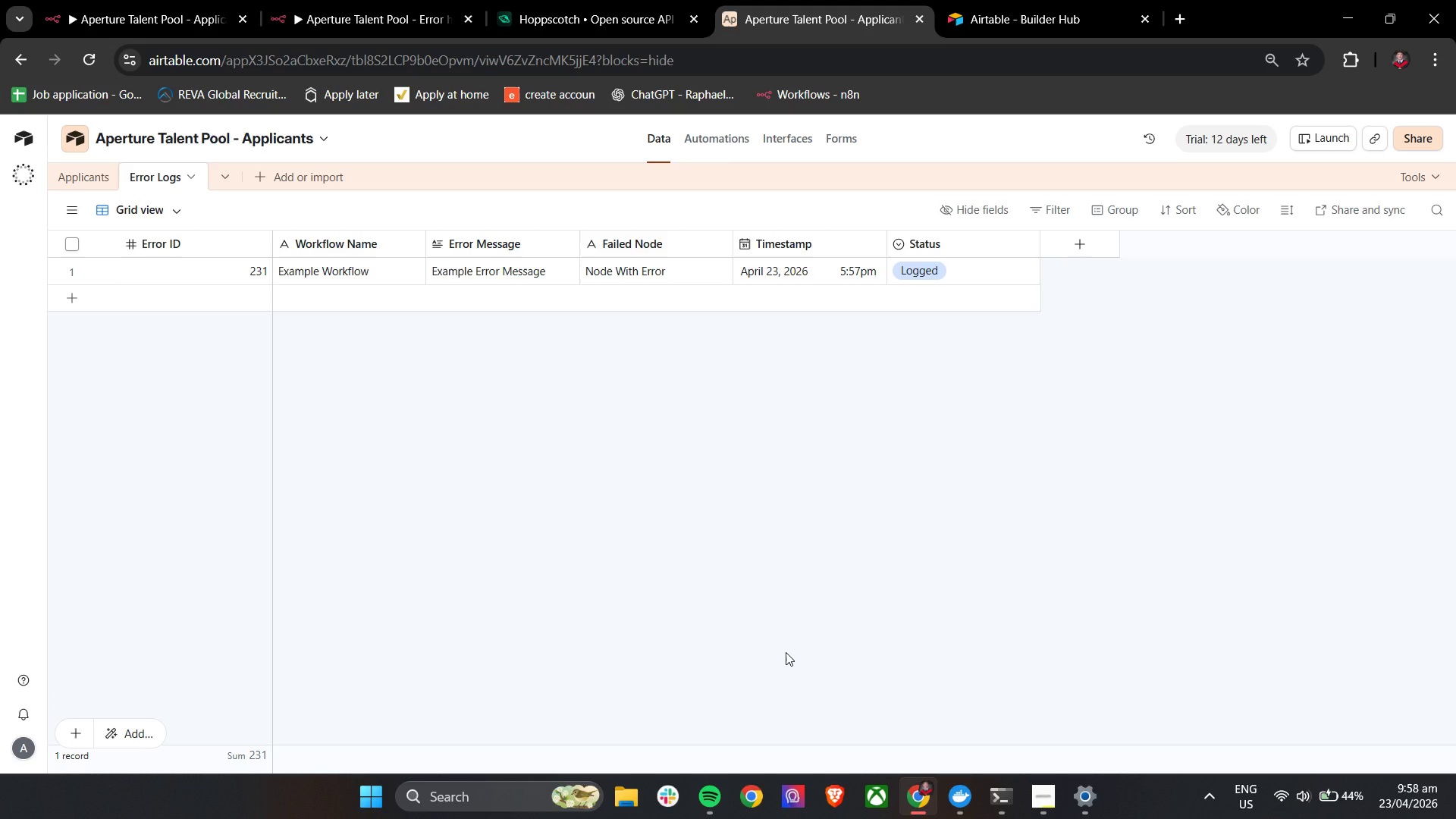 
wait(19.24)
 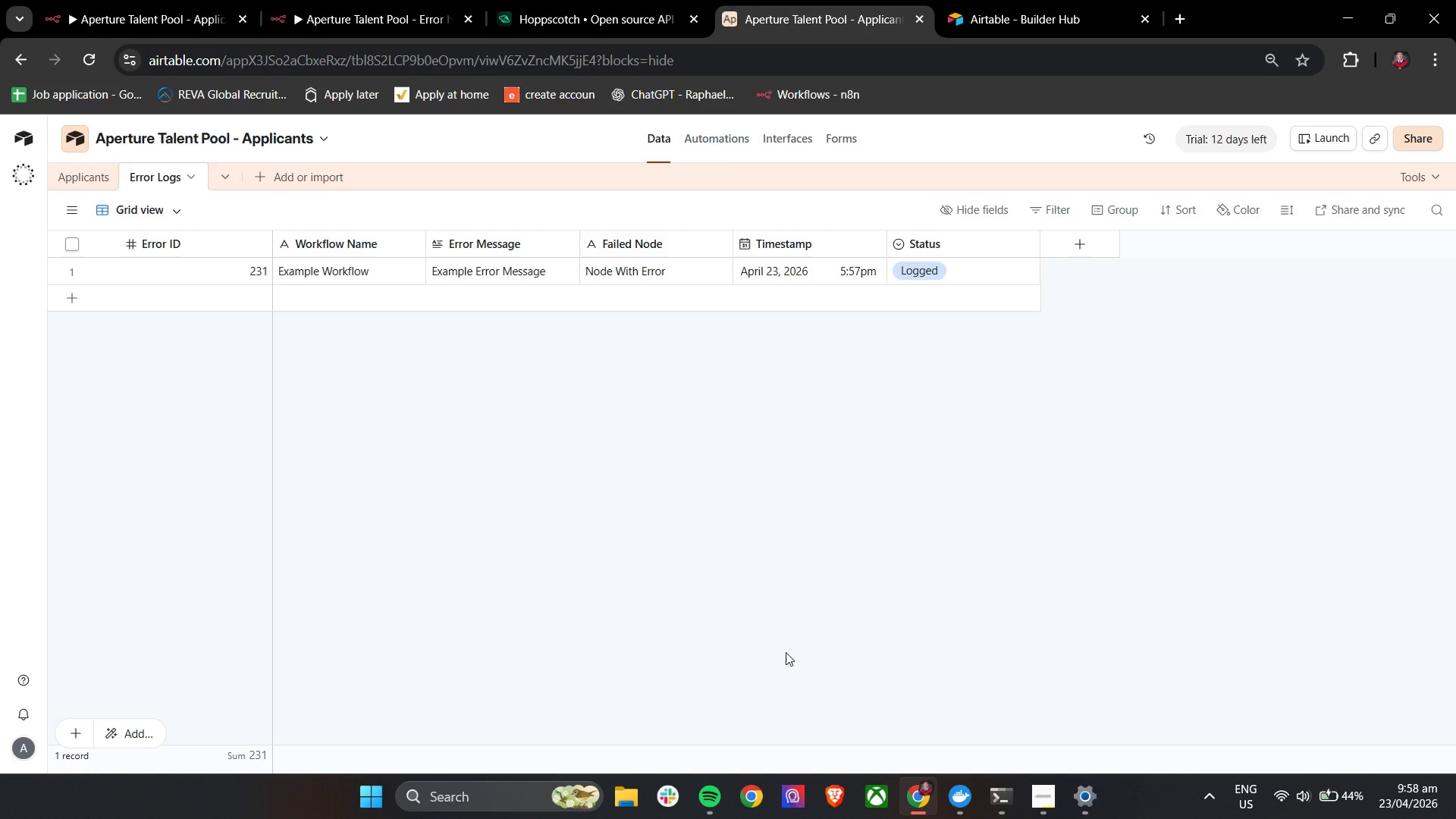 
mouse_move([860, 260])
 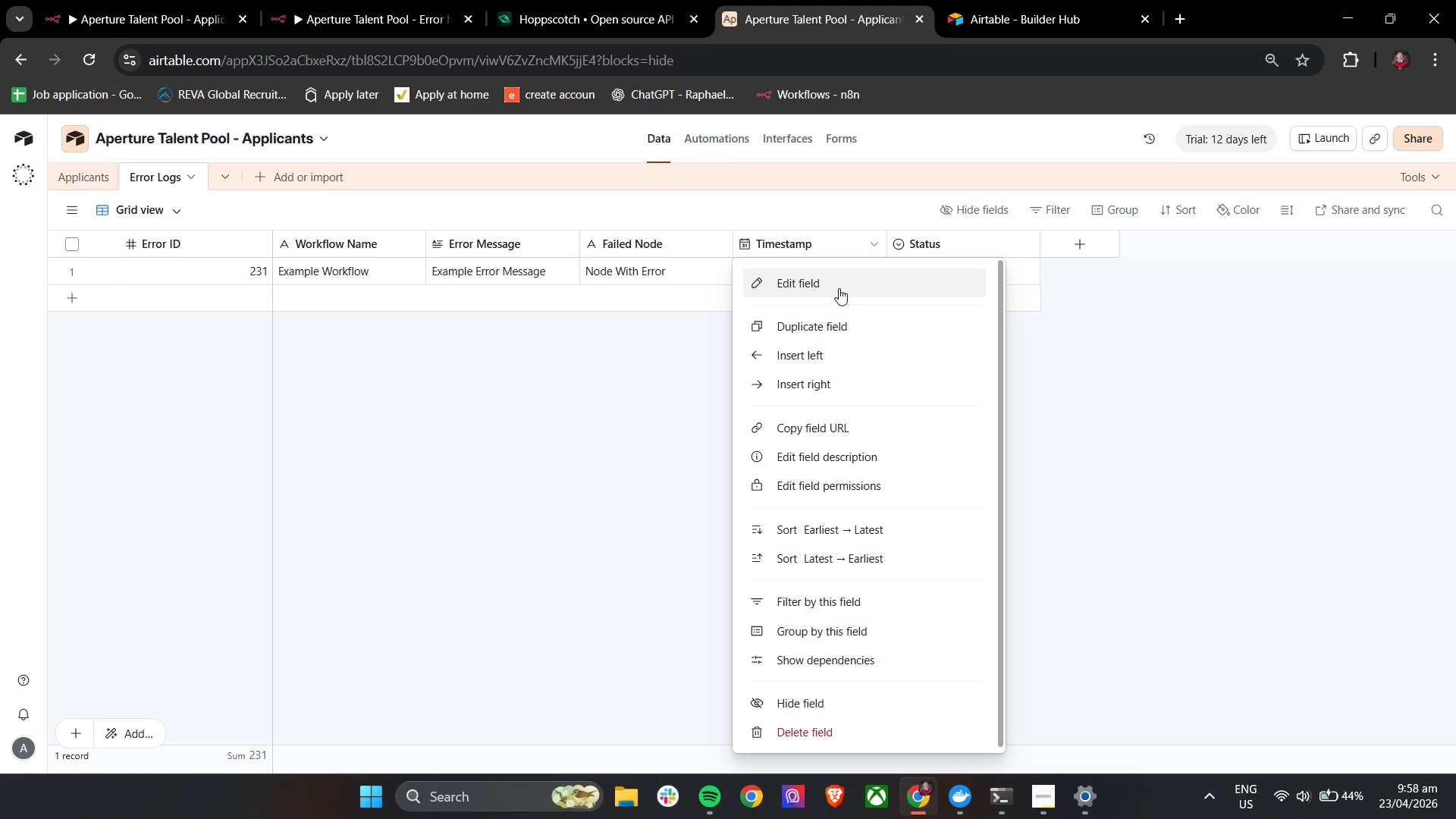 
left_click([839, 288])
 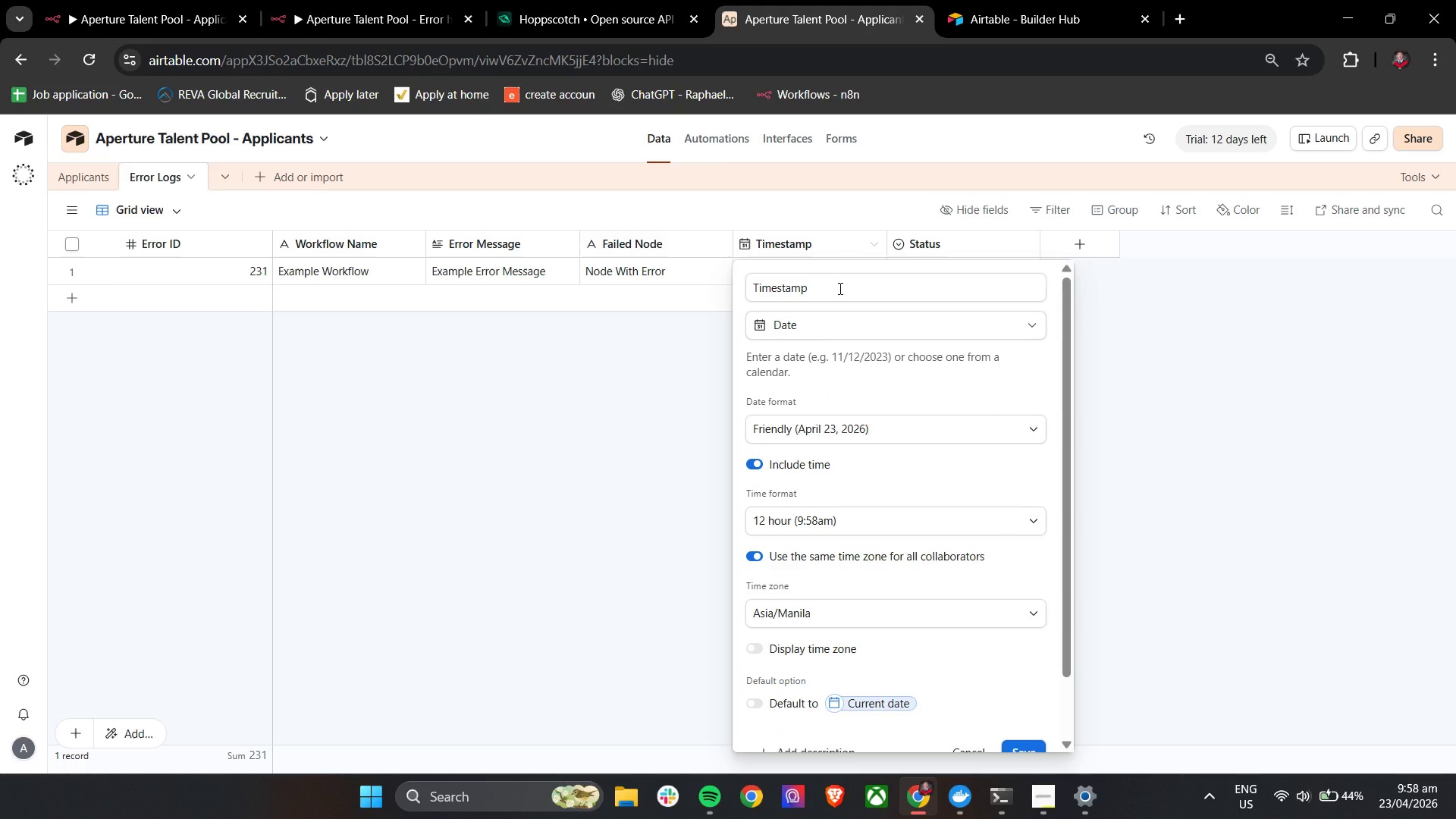 
wait(7.41)
 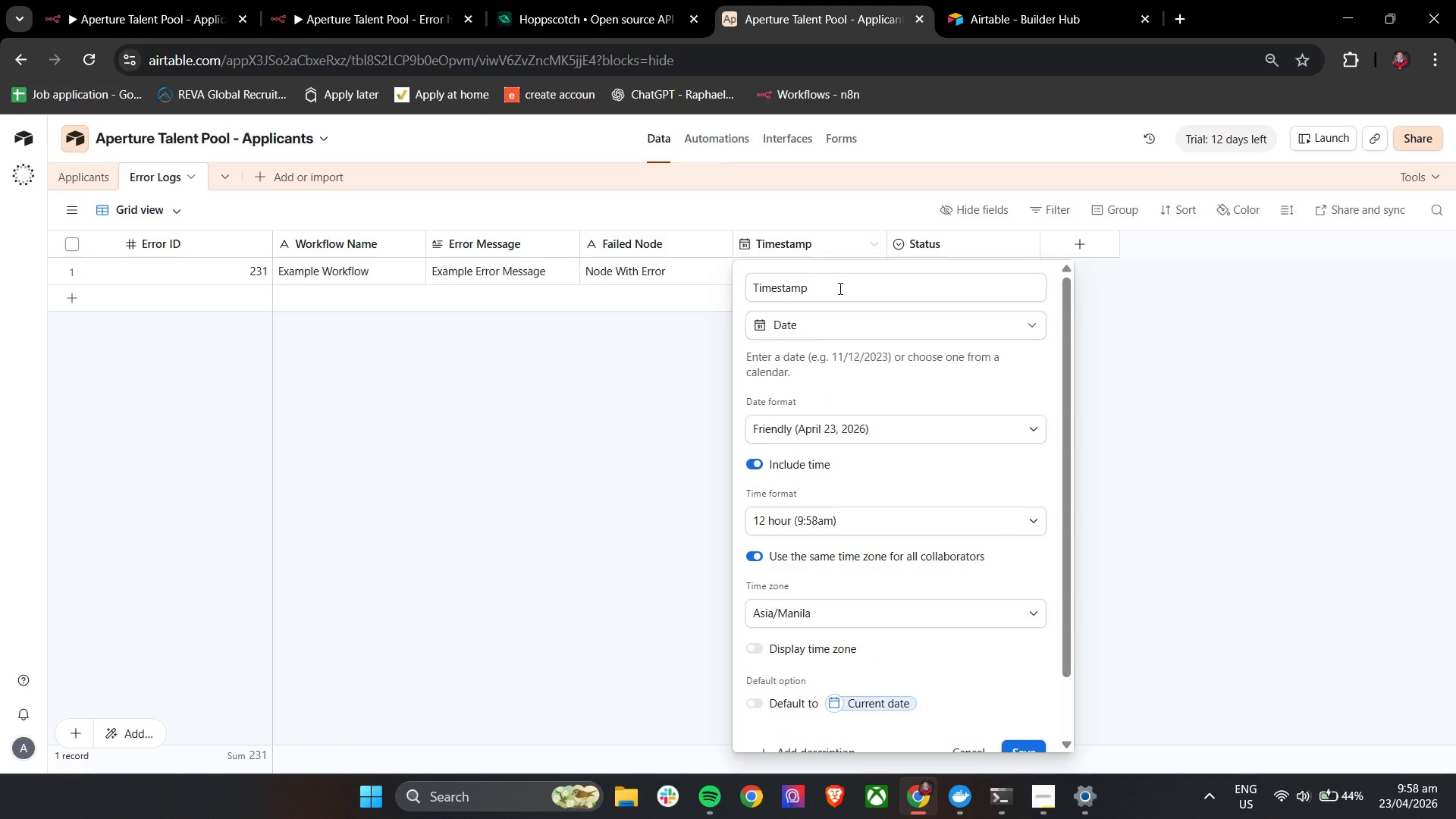 
left_click([384, 0])
 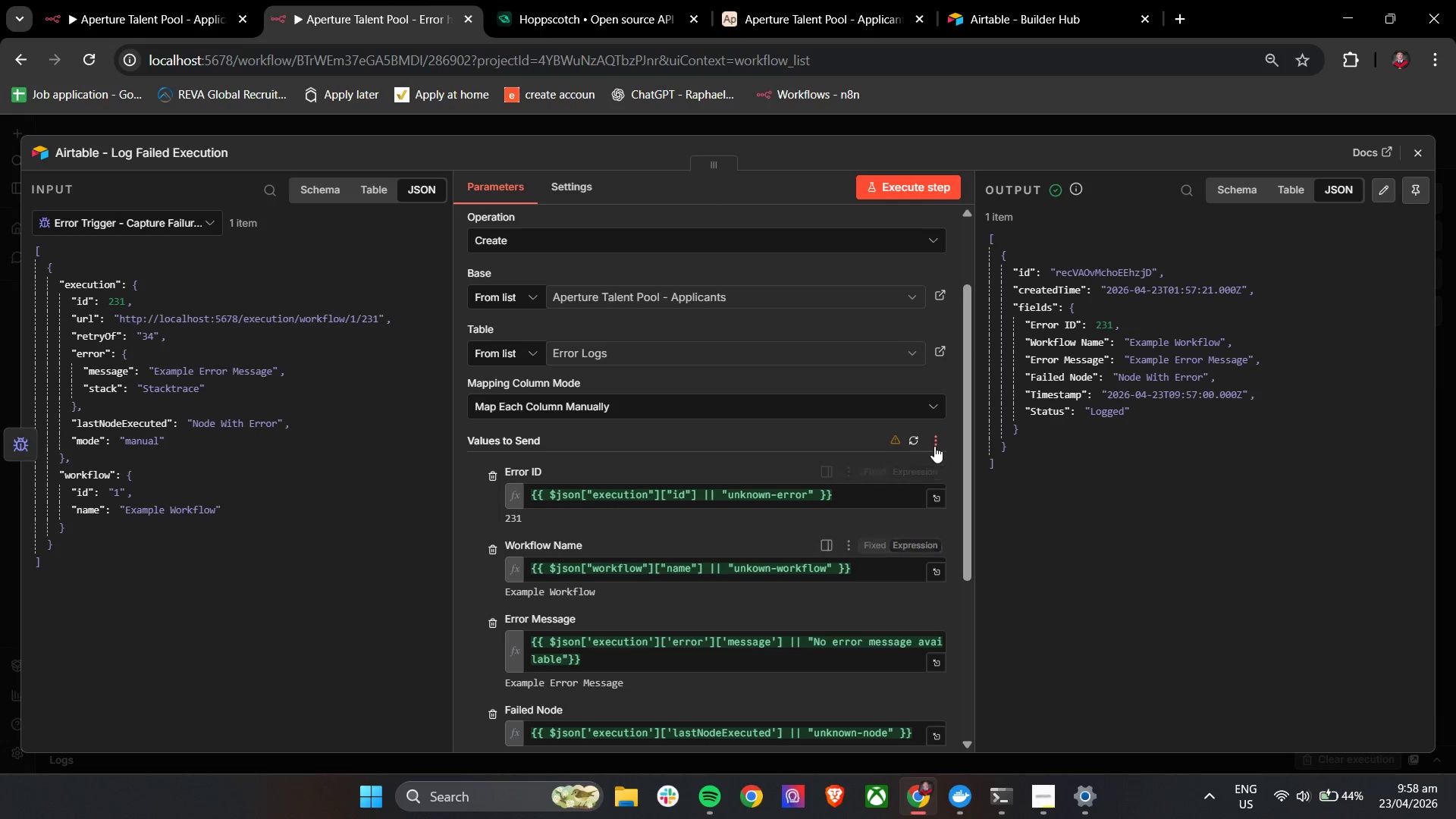 
left_click([918, 440])
 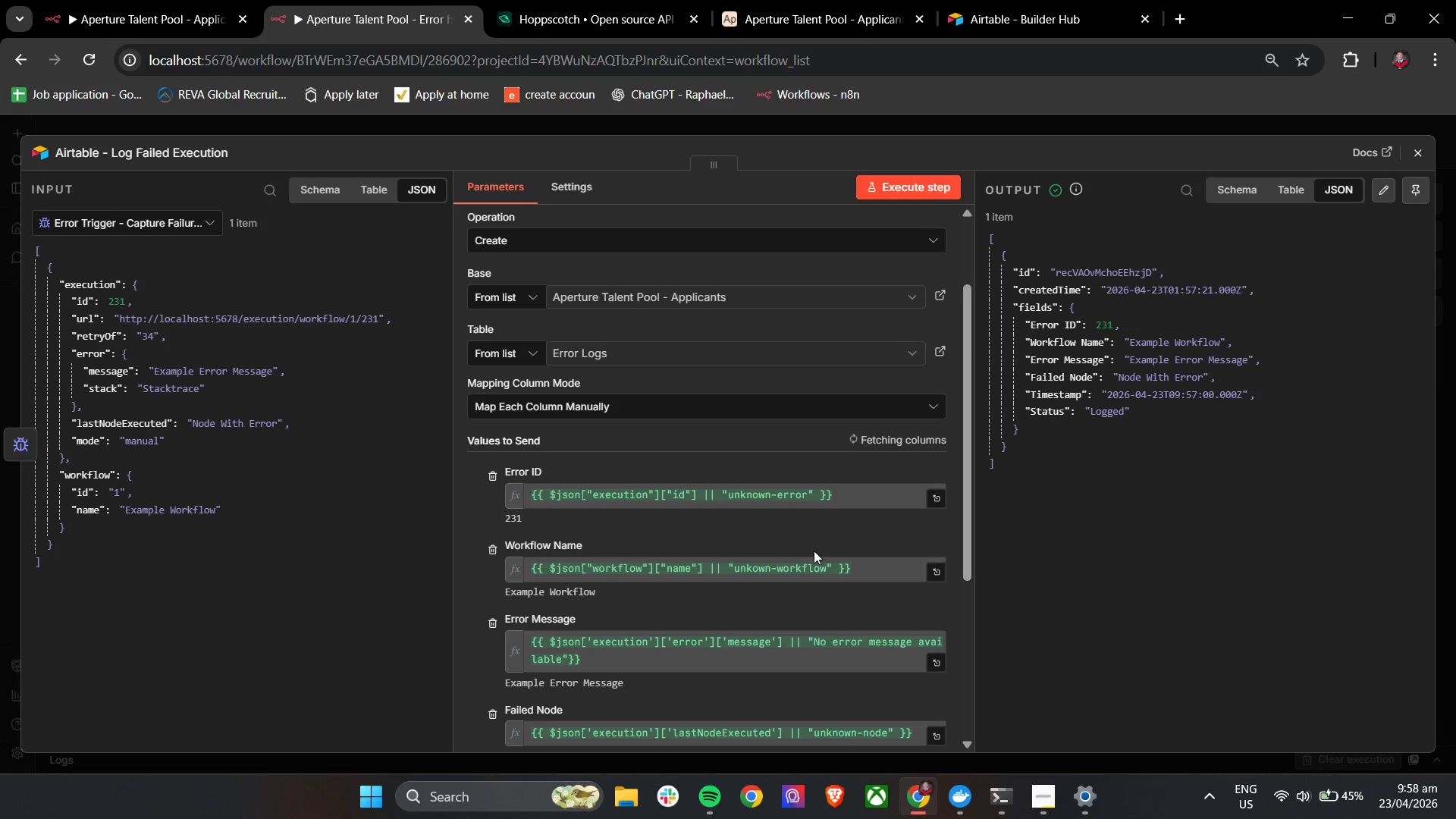 
scroll: coordinate [814, 551], scroll_direction: down, amount: 7.0
 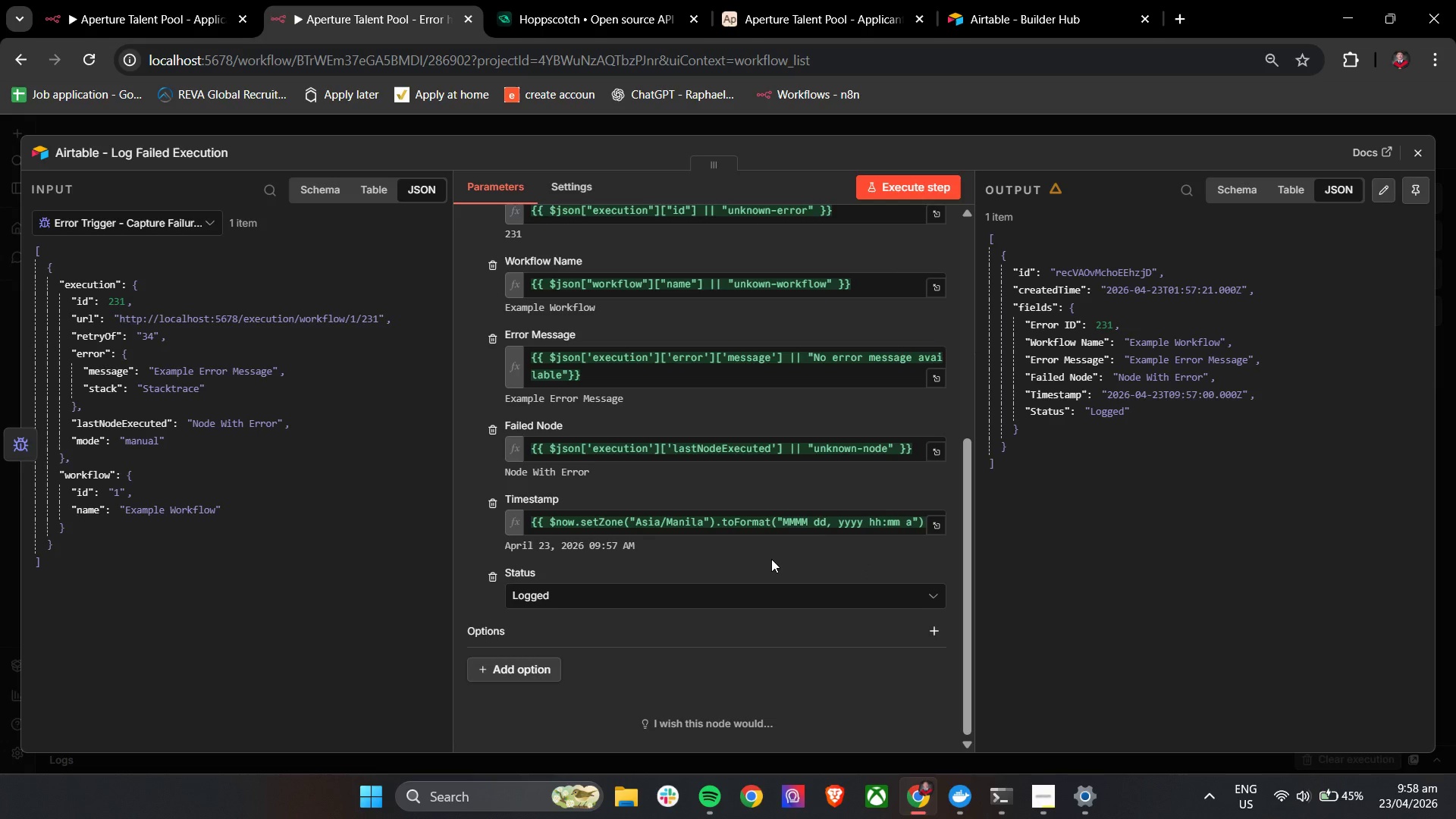 
left_click([770, 560])
 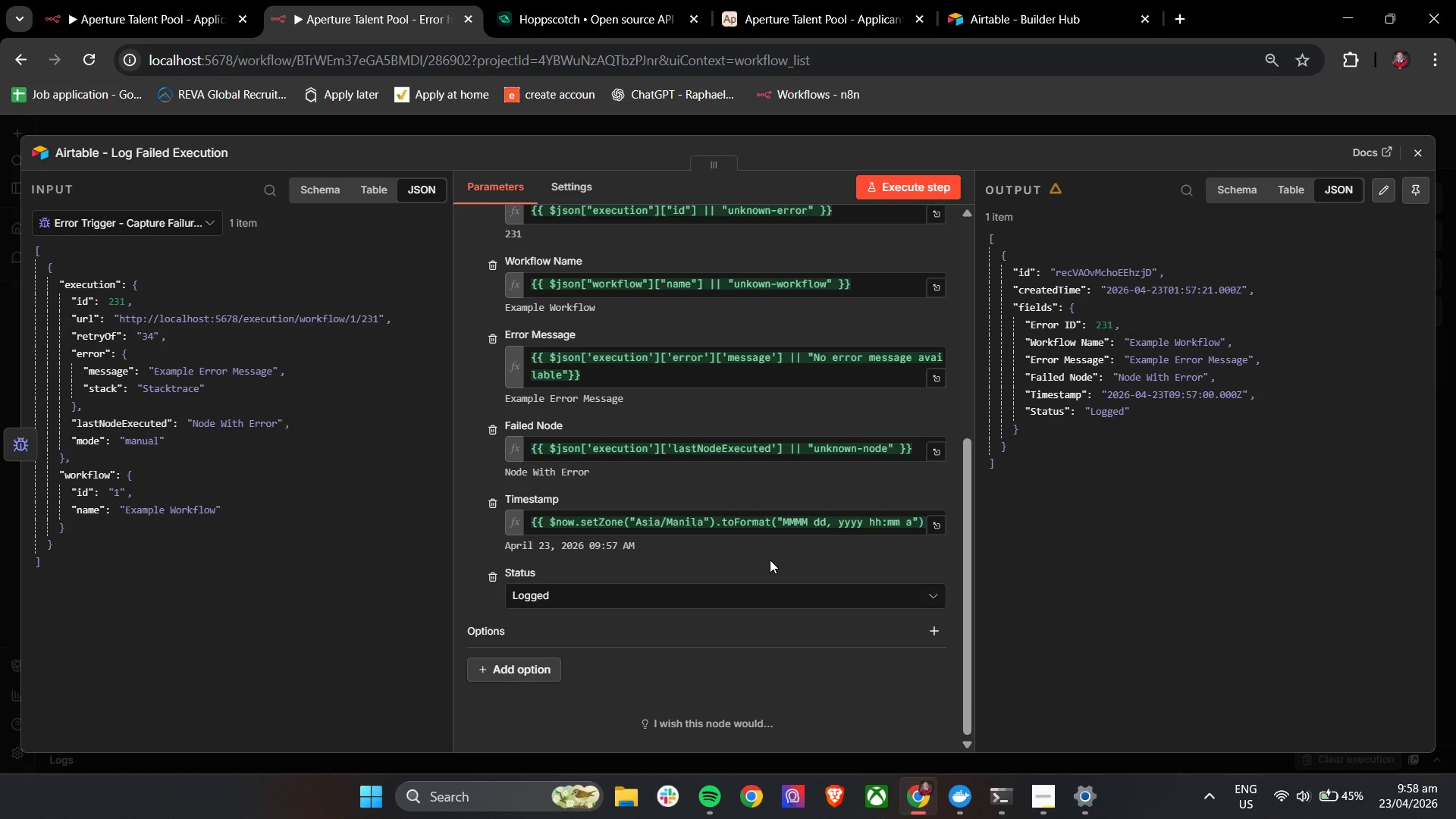 
scroll: coordinate [770, 560], scroll_direction: up, amount: 1.0
 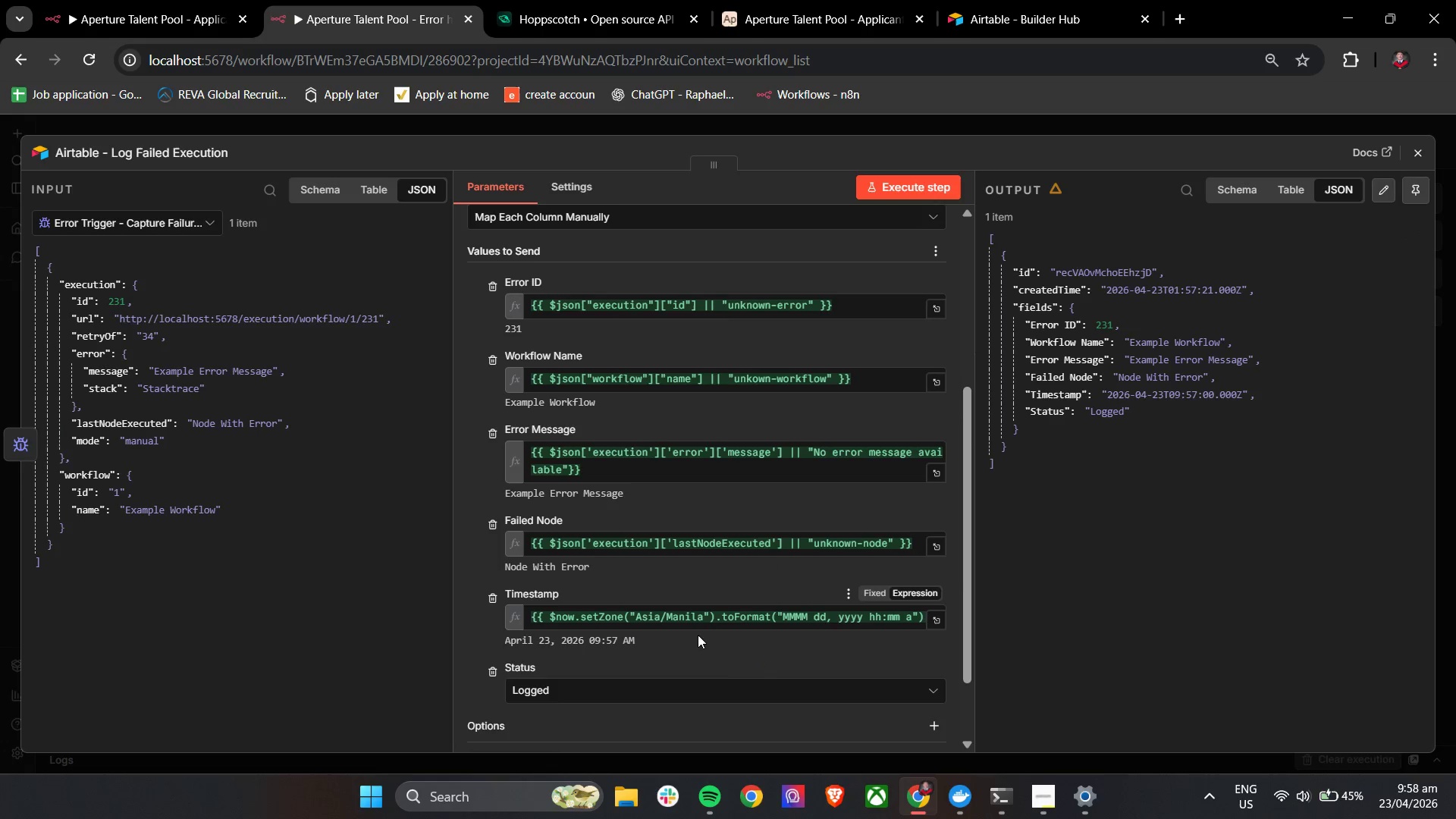 
wait(5.5)
 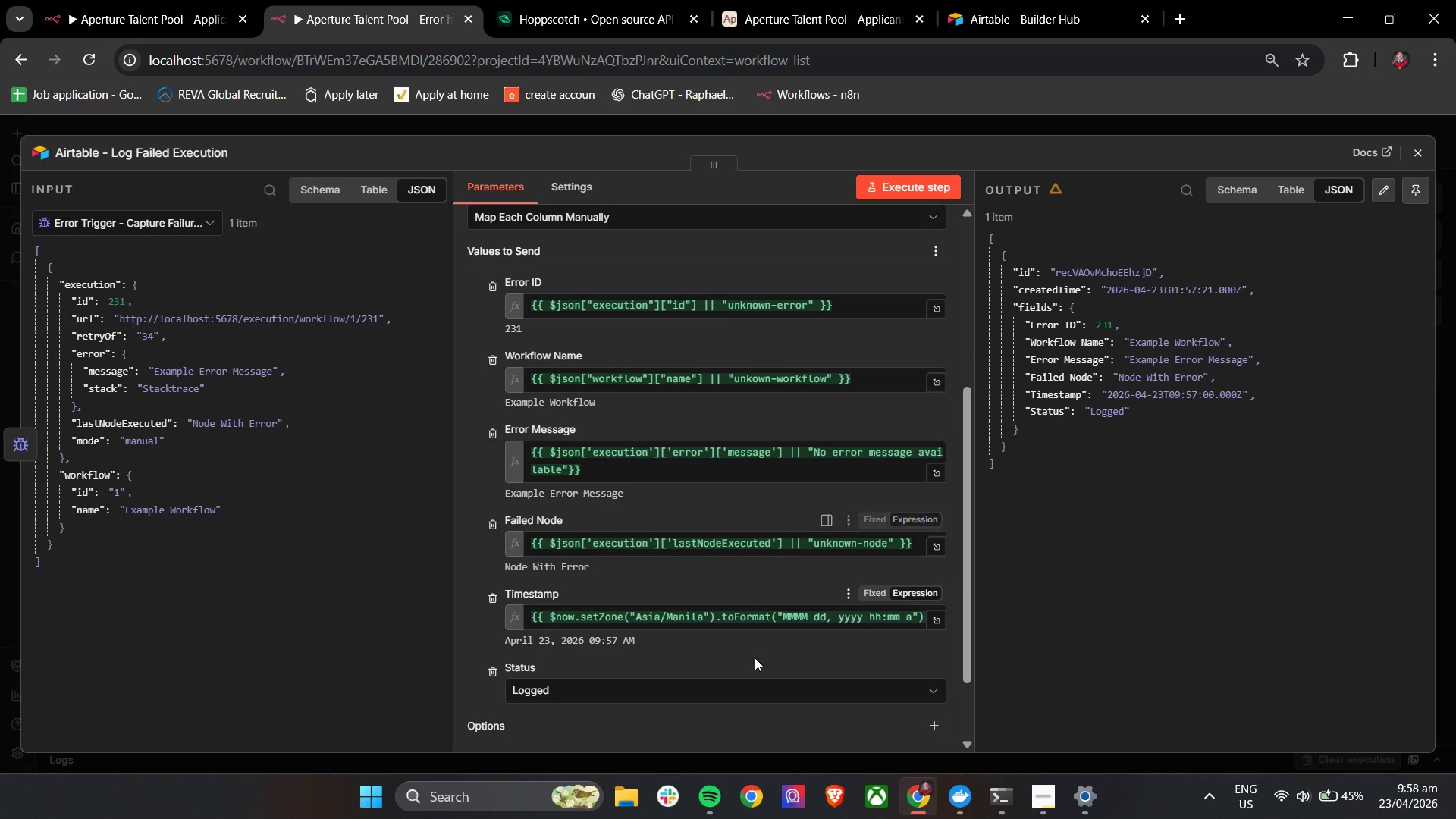 
left_click([463, 560])
 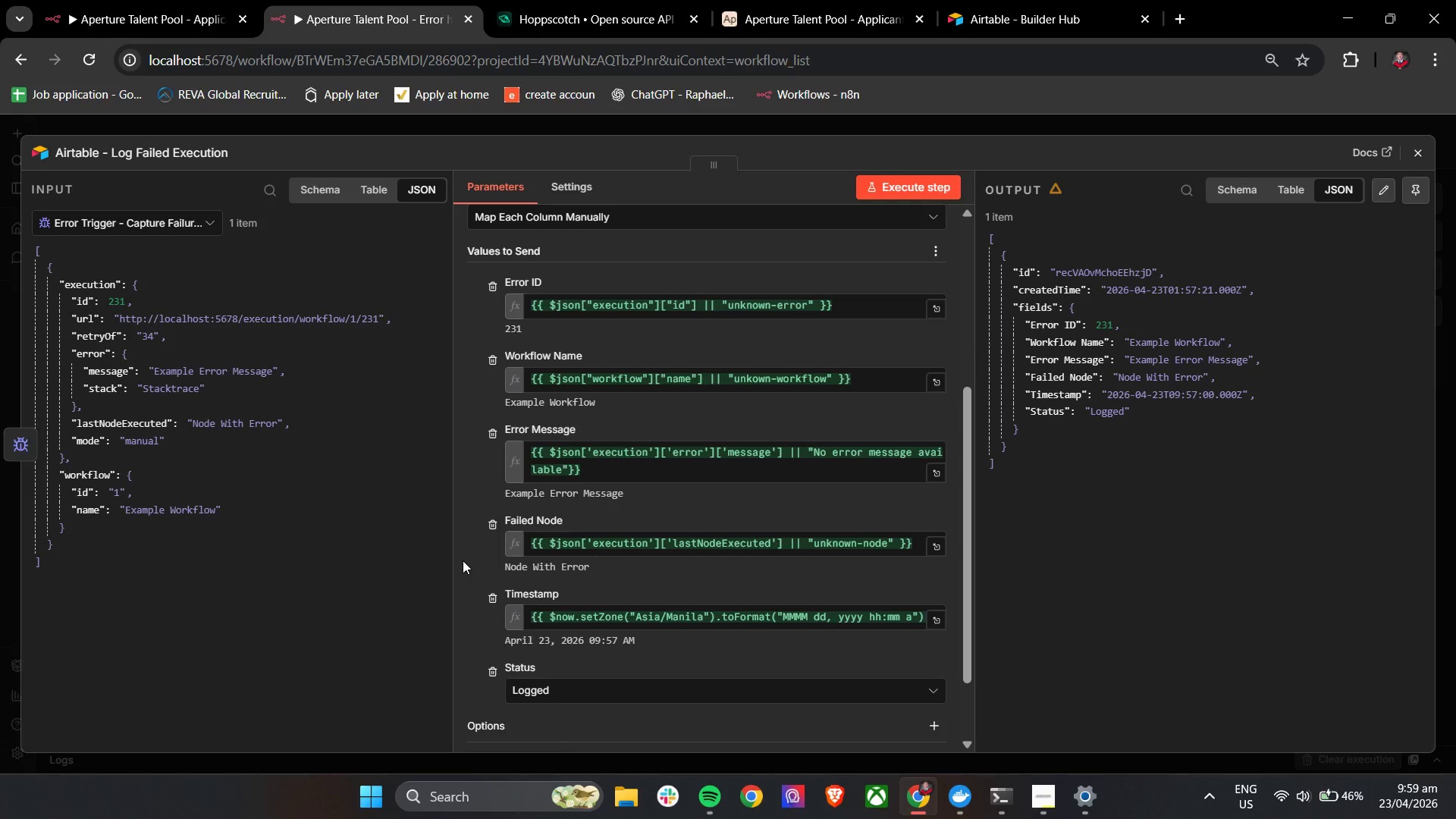 
wait(62.42)
 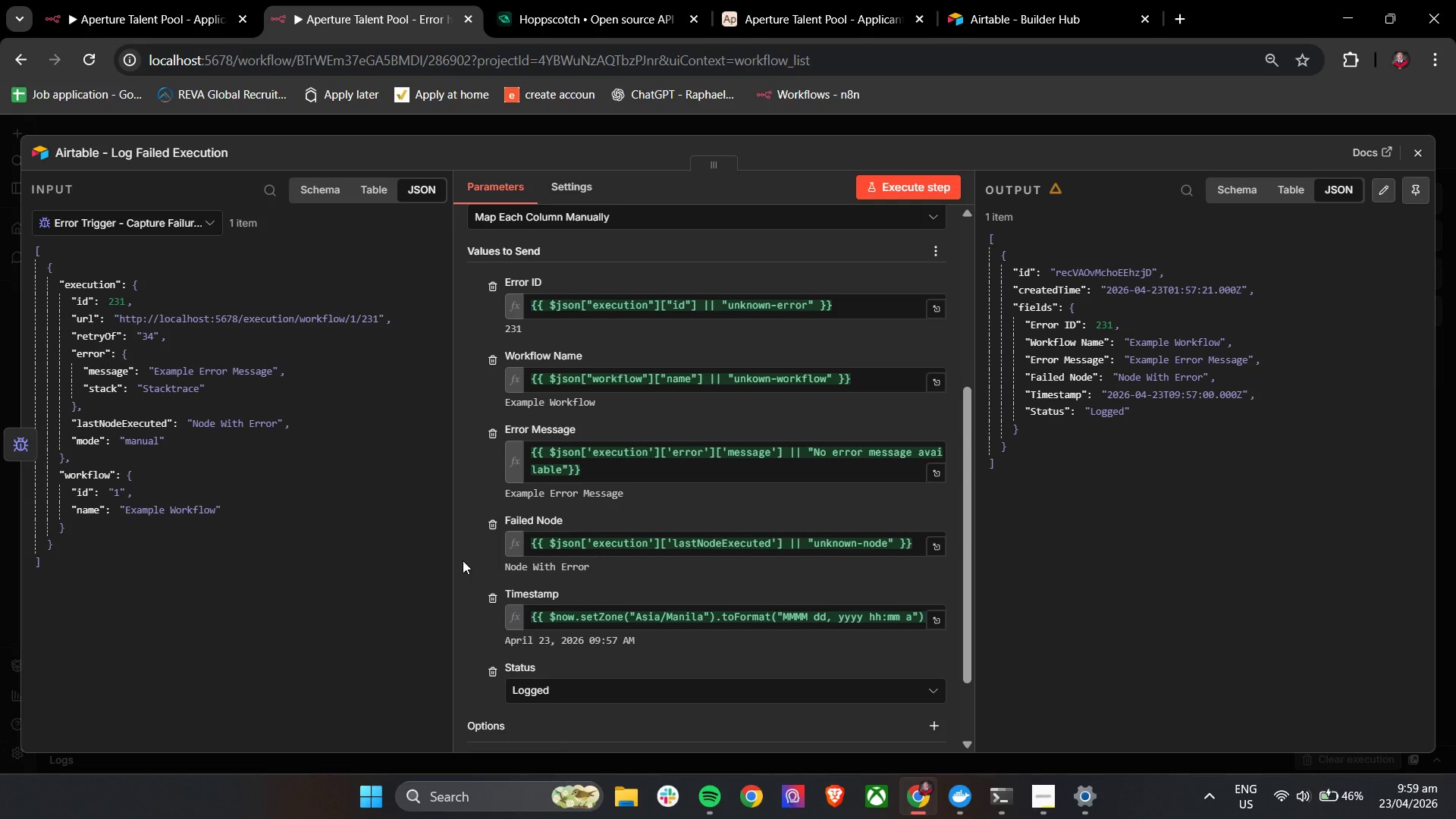 
double_click([595, 621])
 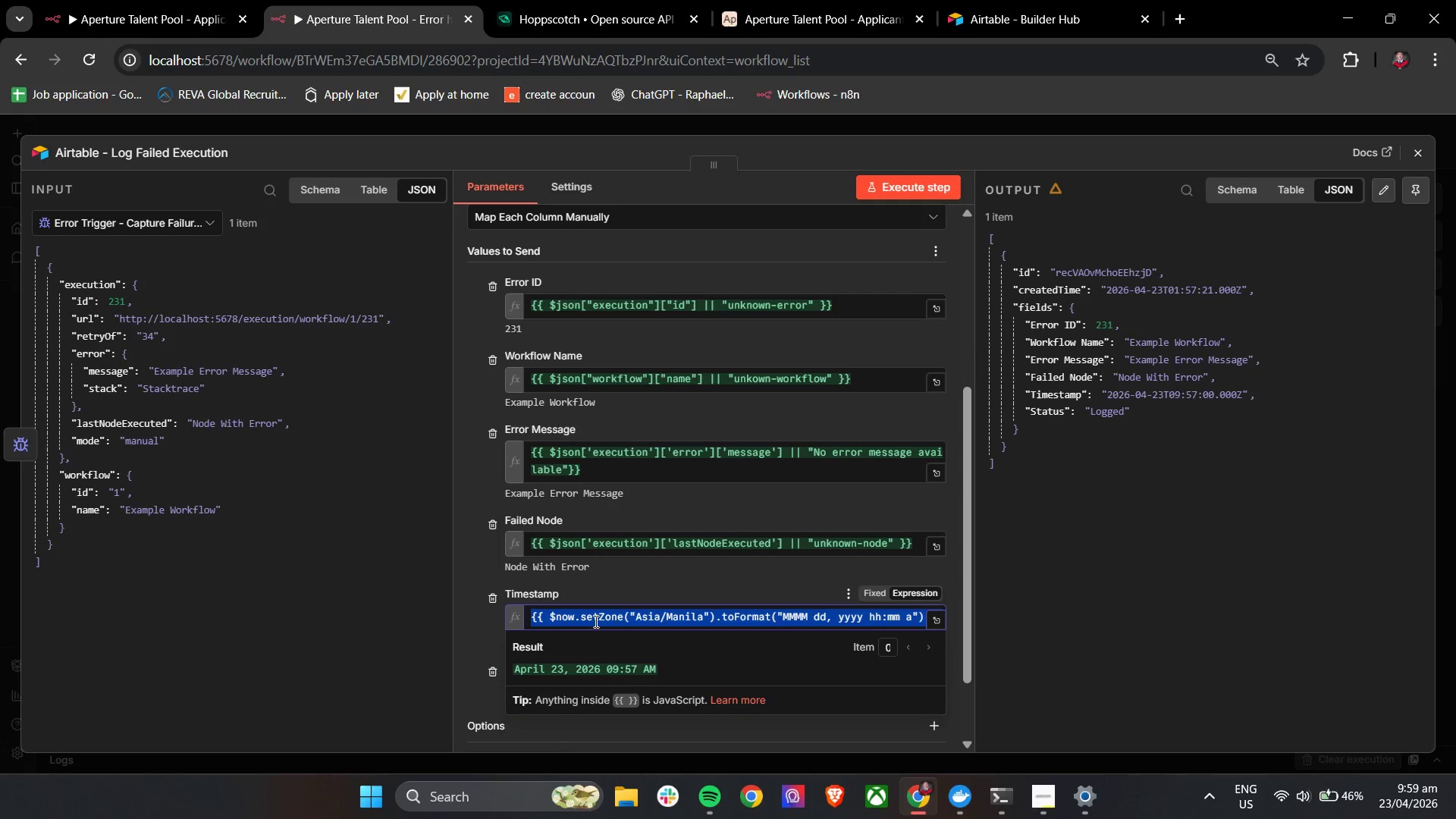 
triple_click([595, 621])
 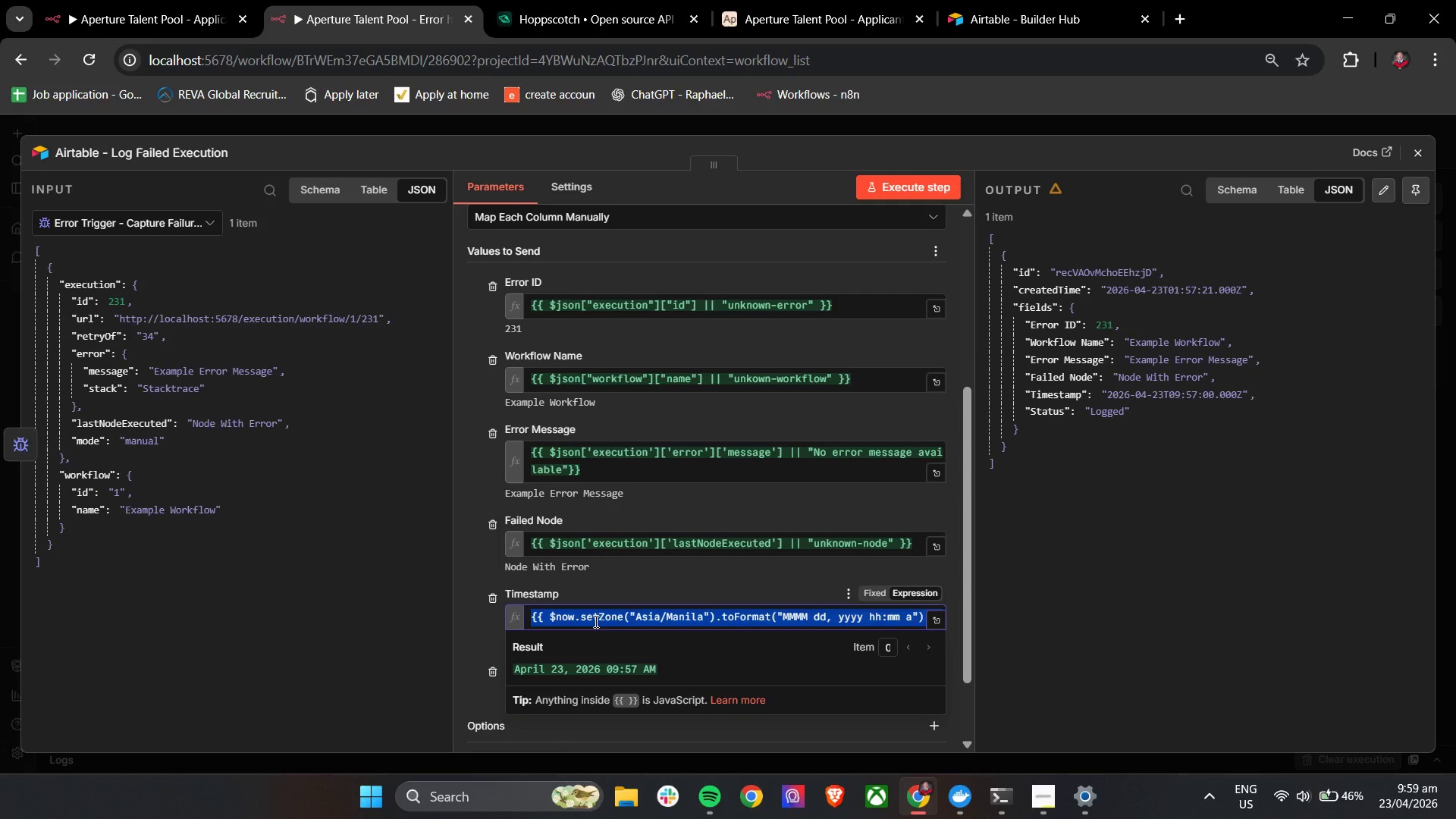 
key(Backspace)
 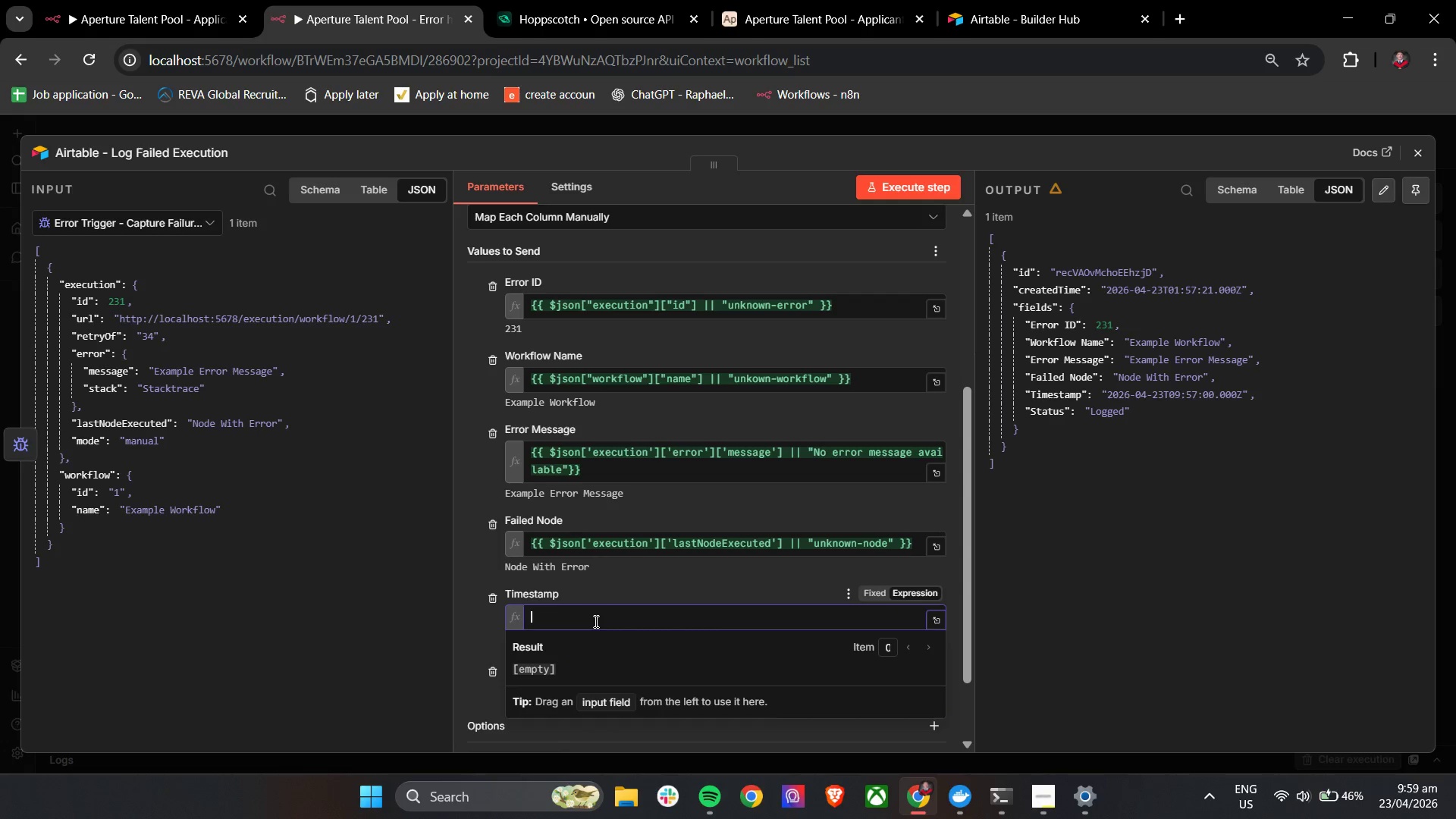 
key(Shift+BracketLeft)
 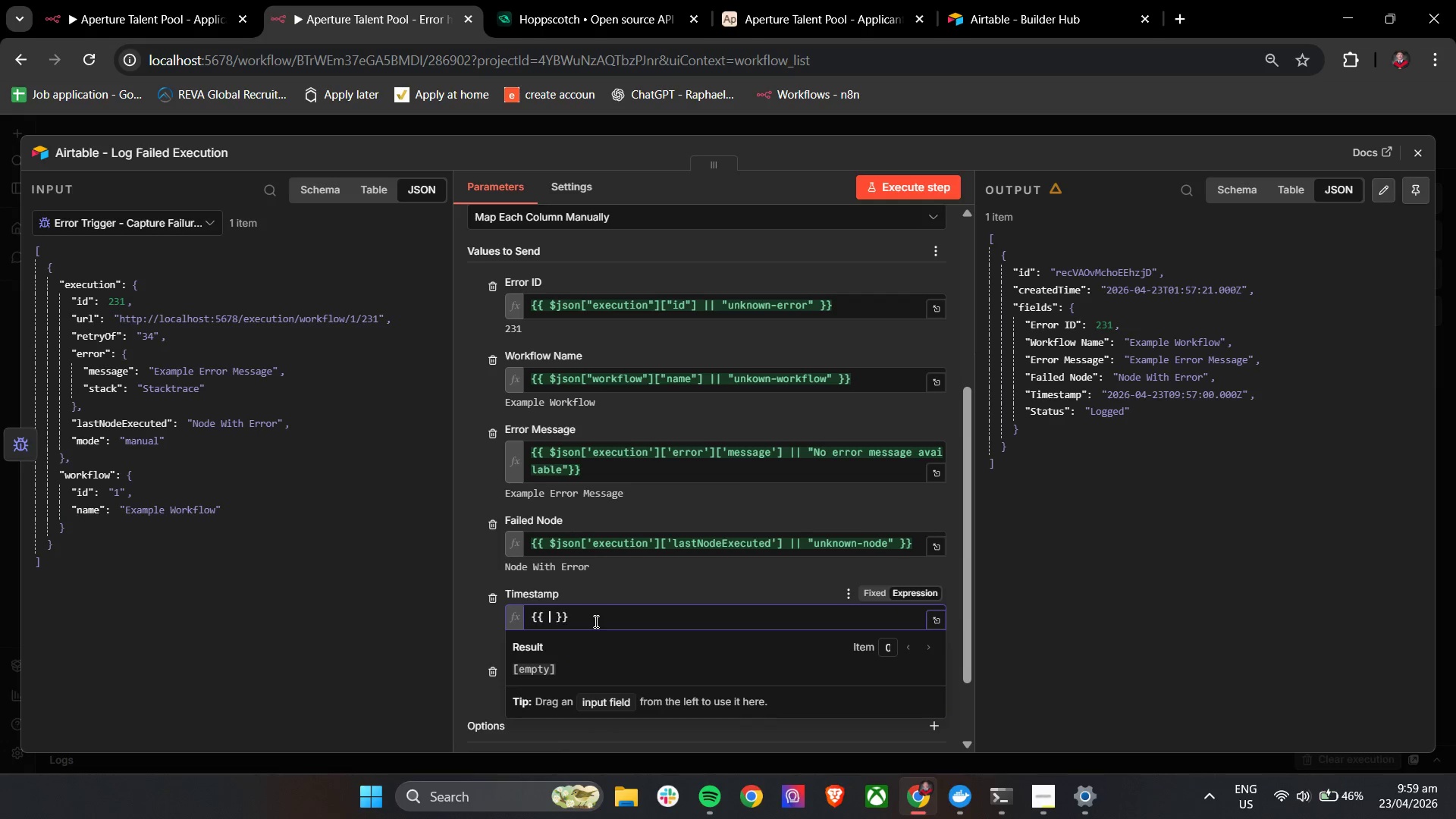 
key(Shift+BracketLeft)
 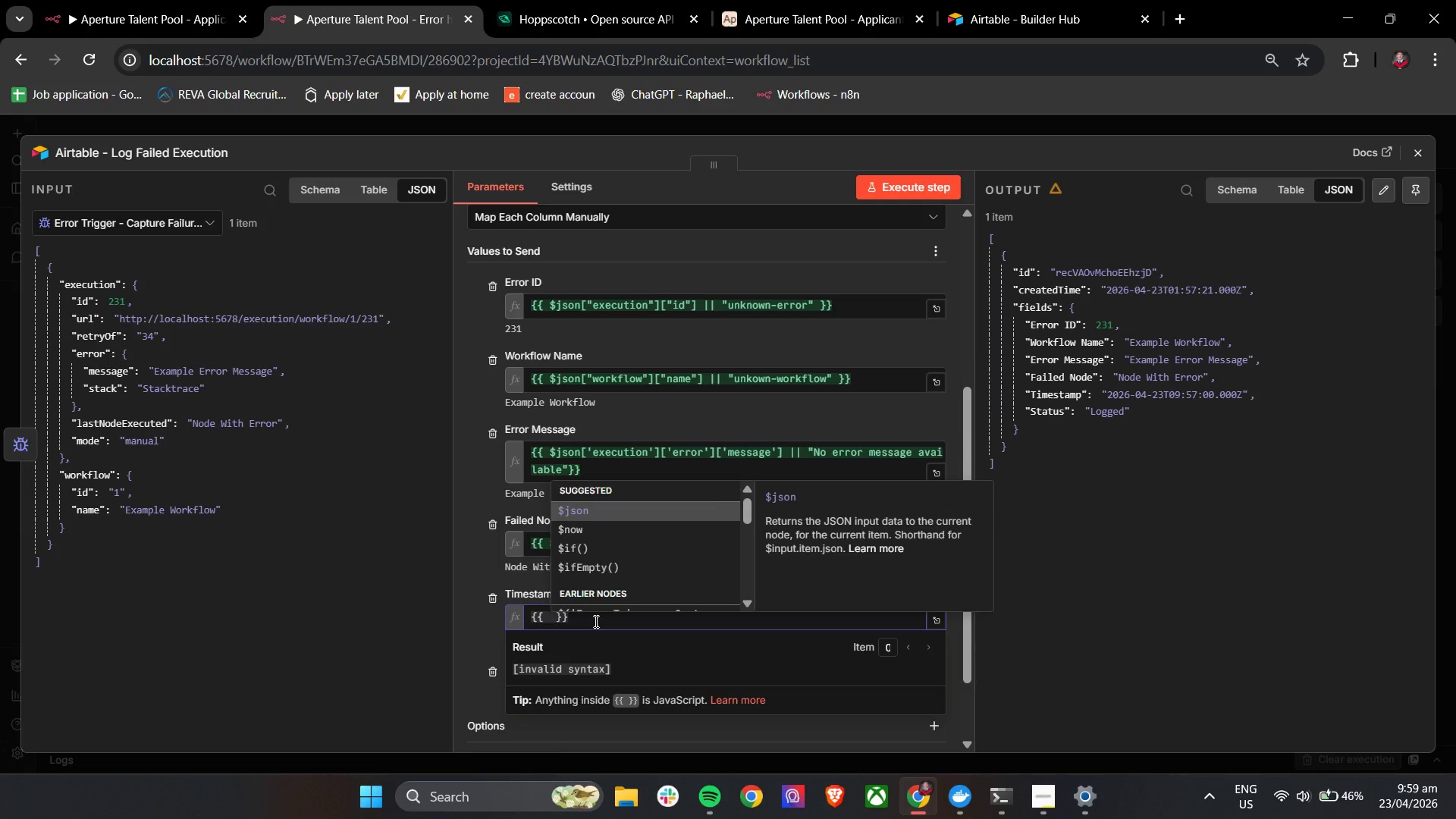 
key(Enter)
 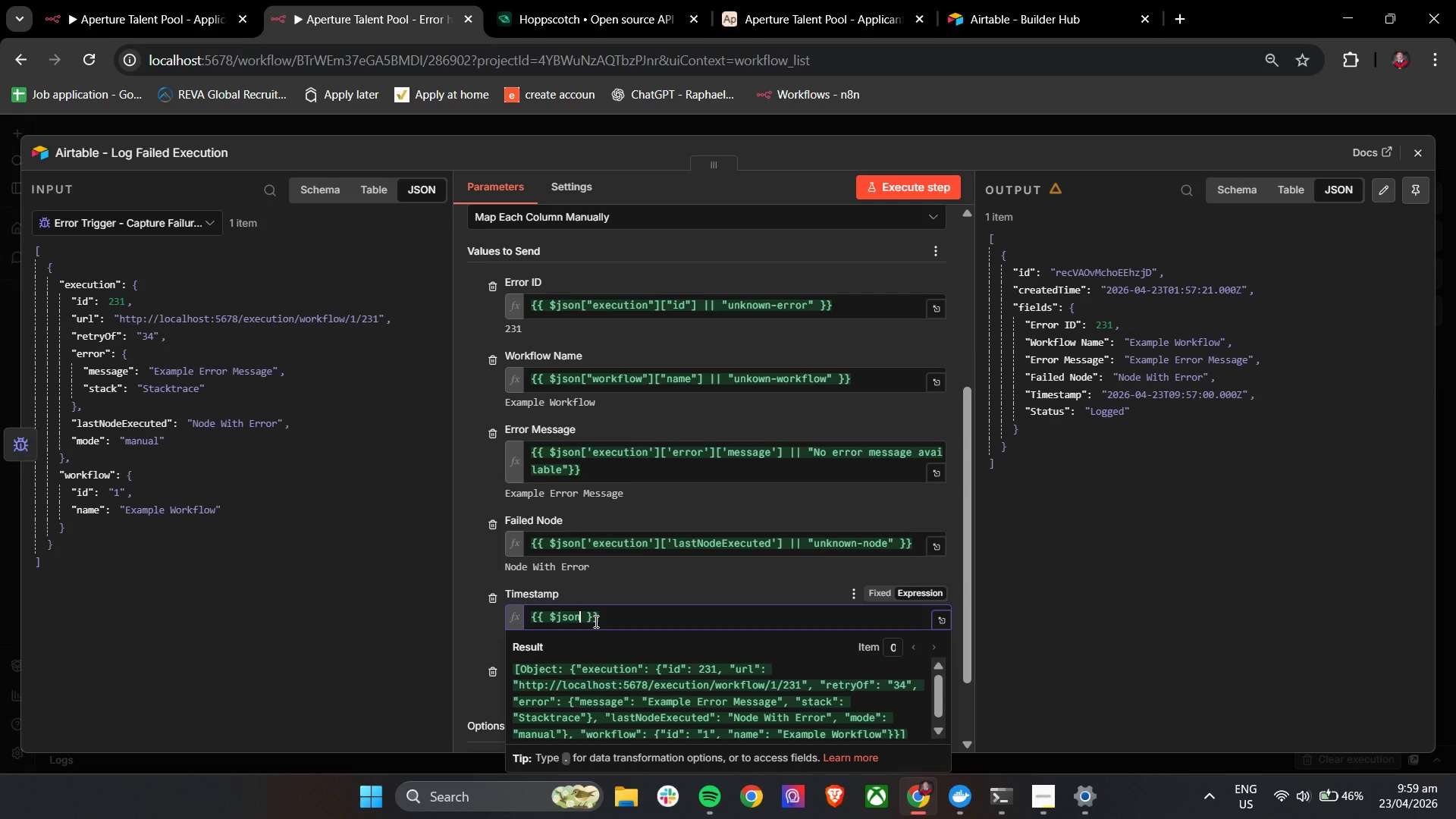 
key(Backspace)
key(Backspace)
key(Backspace)
key(Backspace)
type(now.se)
 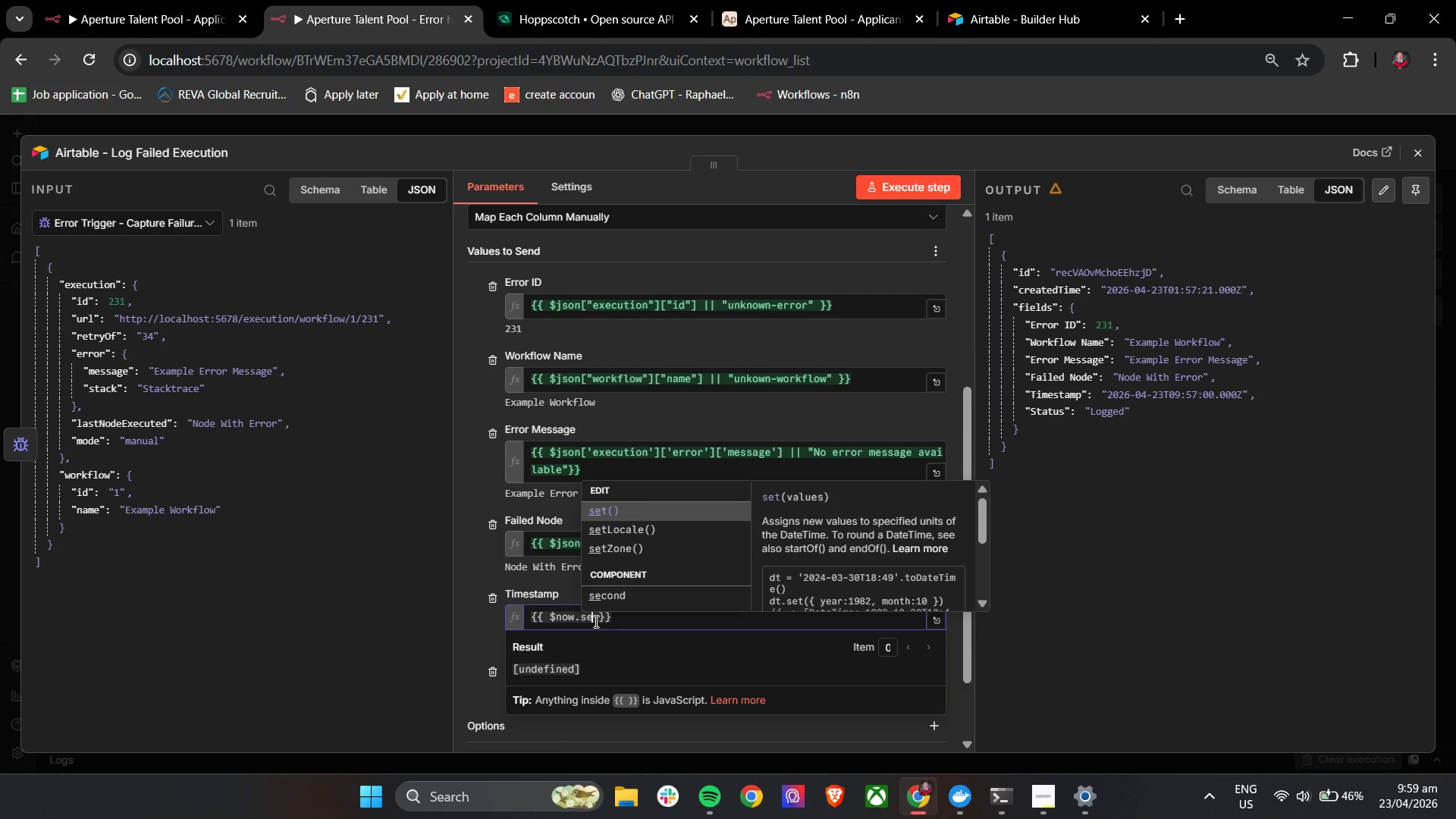 
key(ArrowDown)
 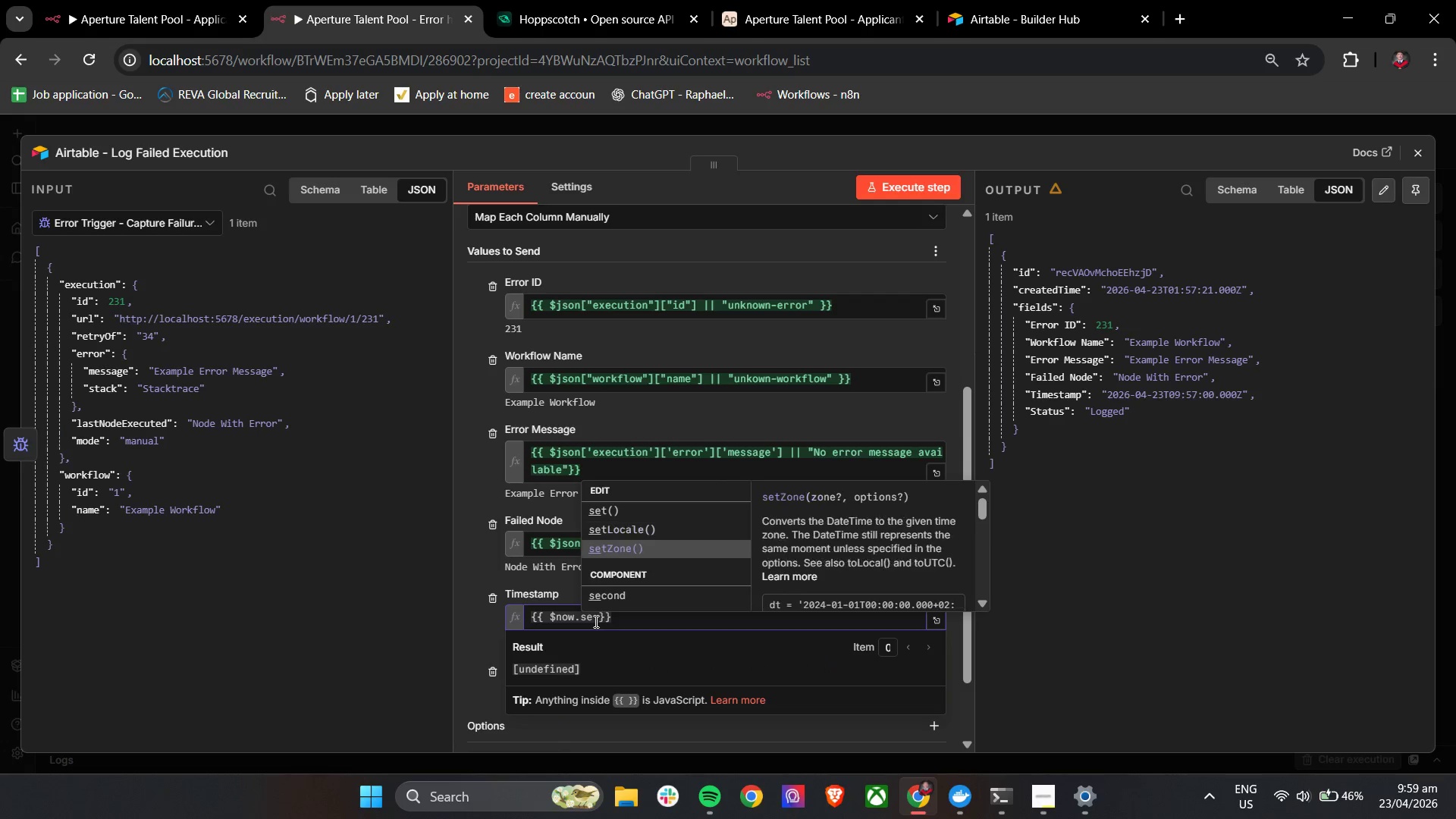 
key(ArrowDown)
 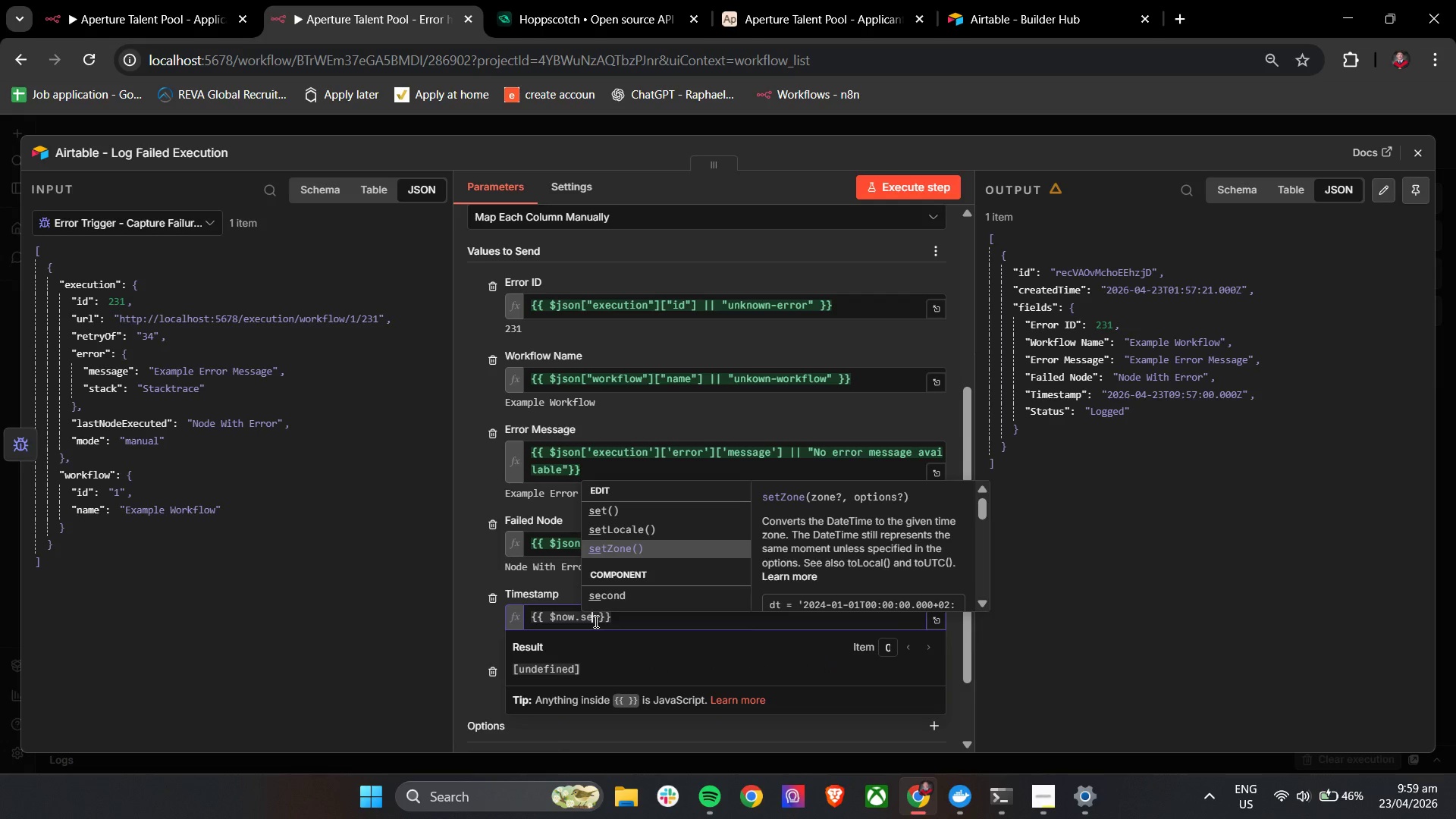 
key(Enter)
 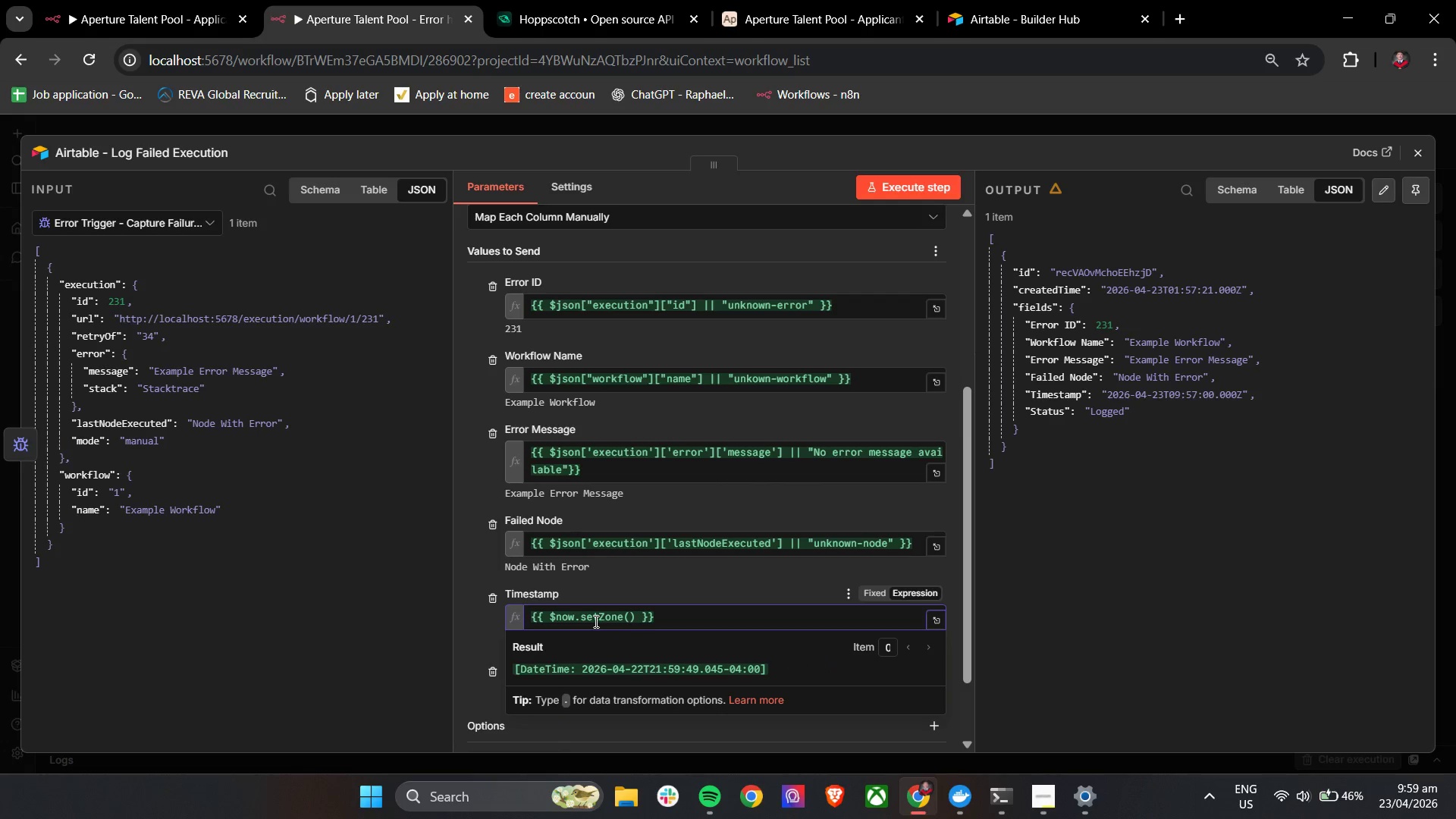 
key(ArrowLeft)
 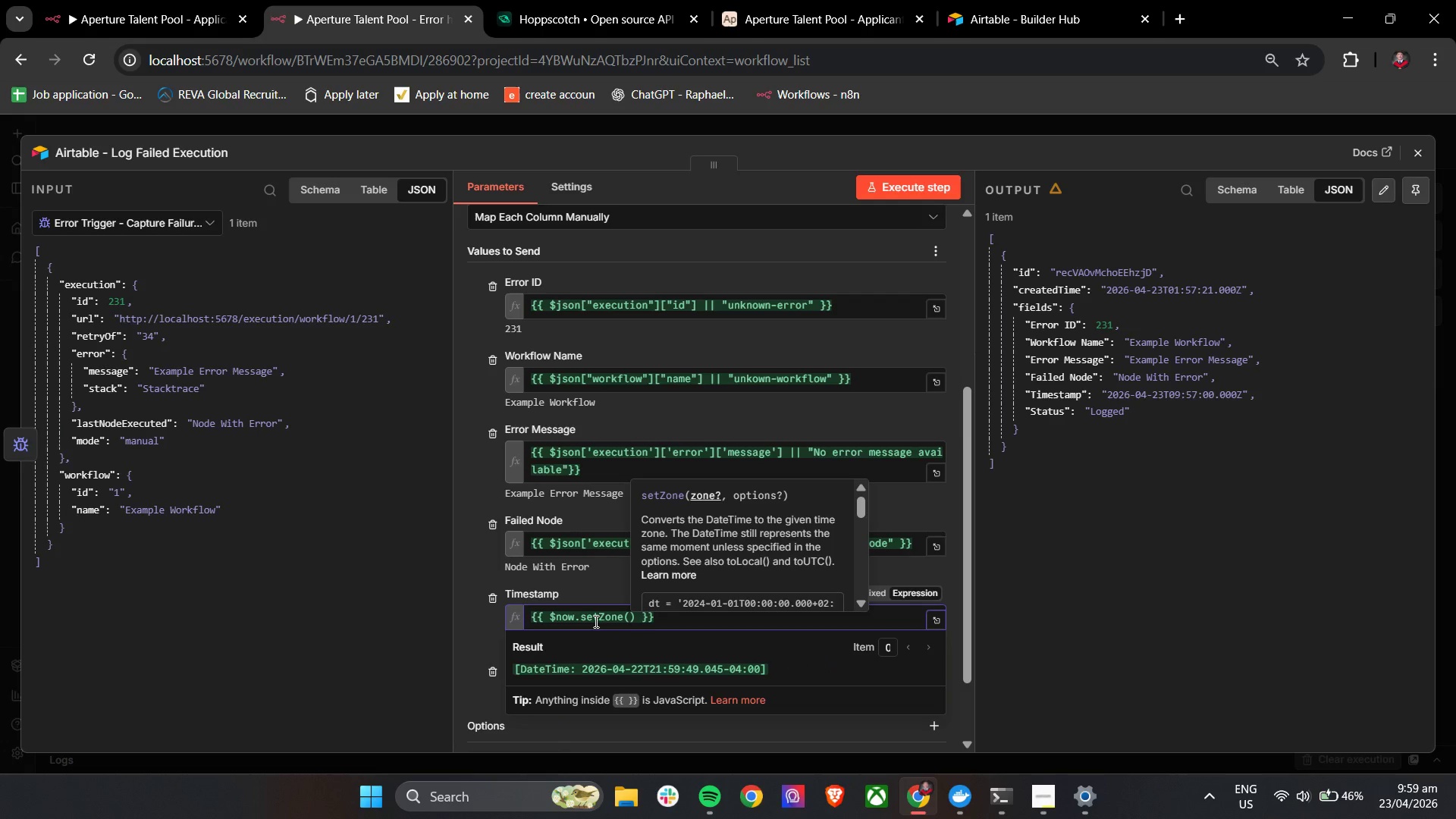 
type("Asis/Manila)
 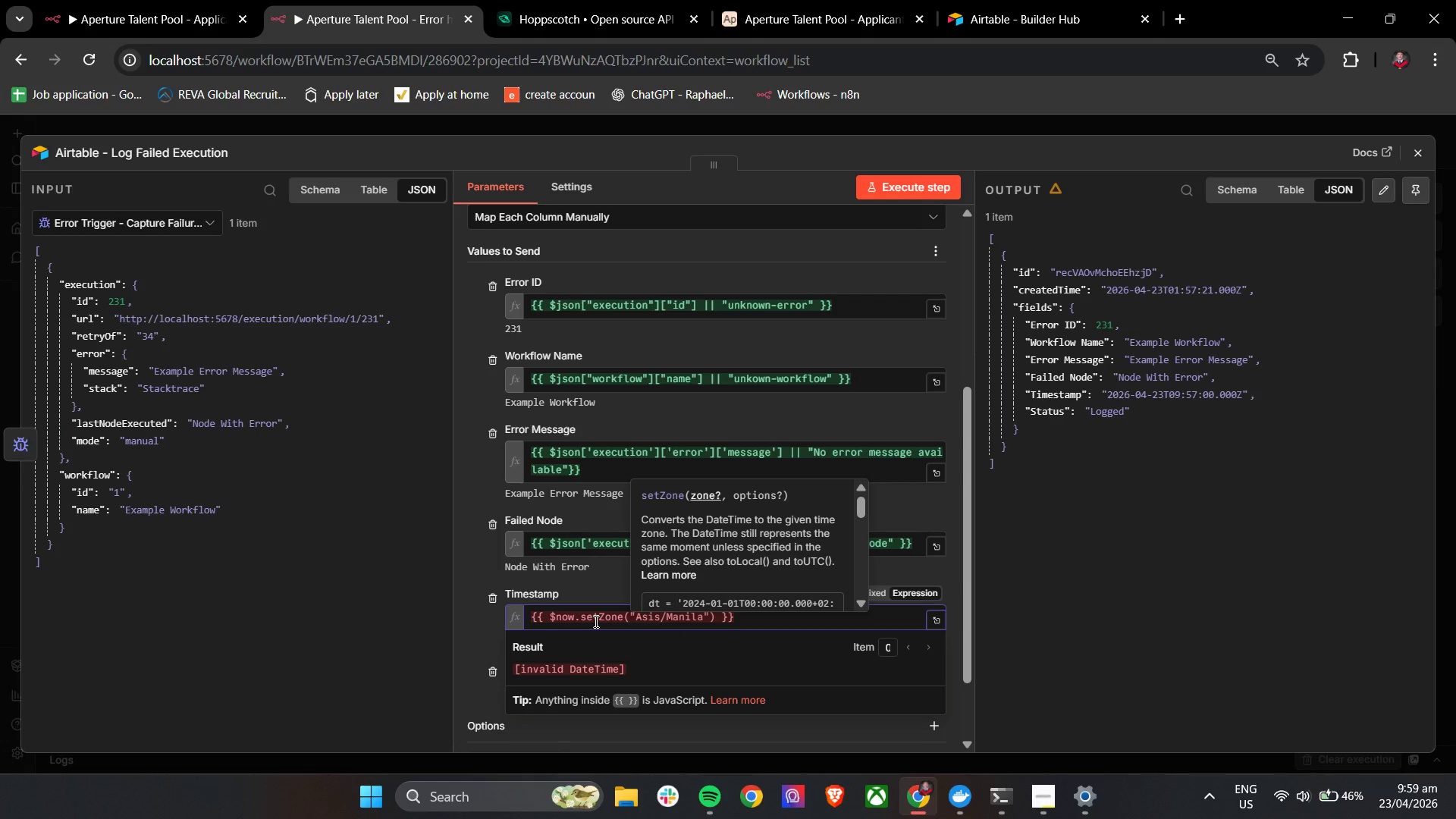 
left_click([659, 620])
 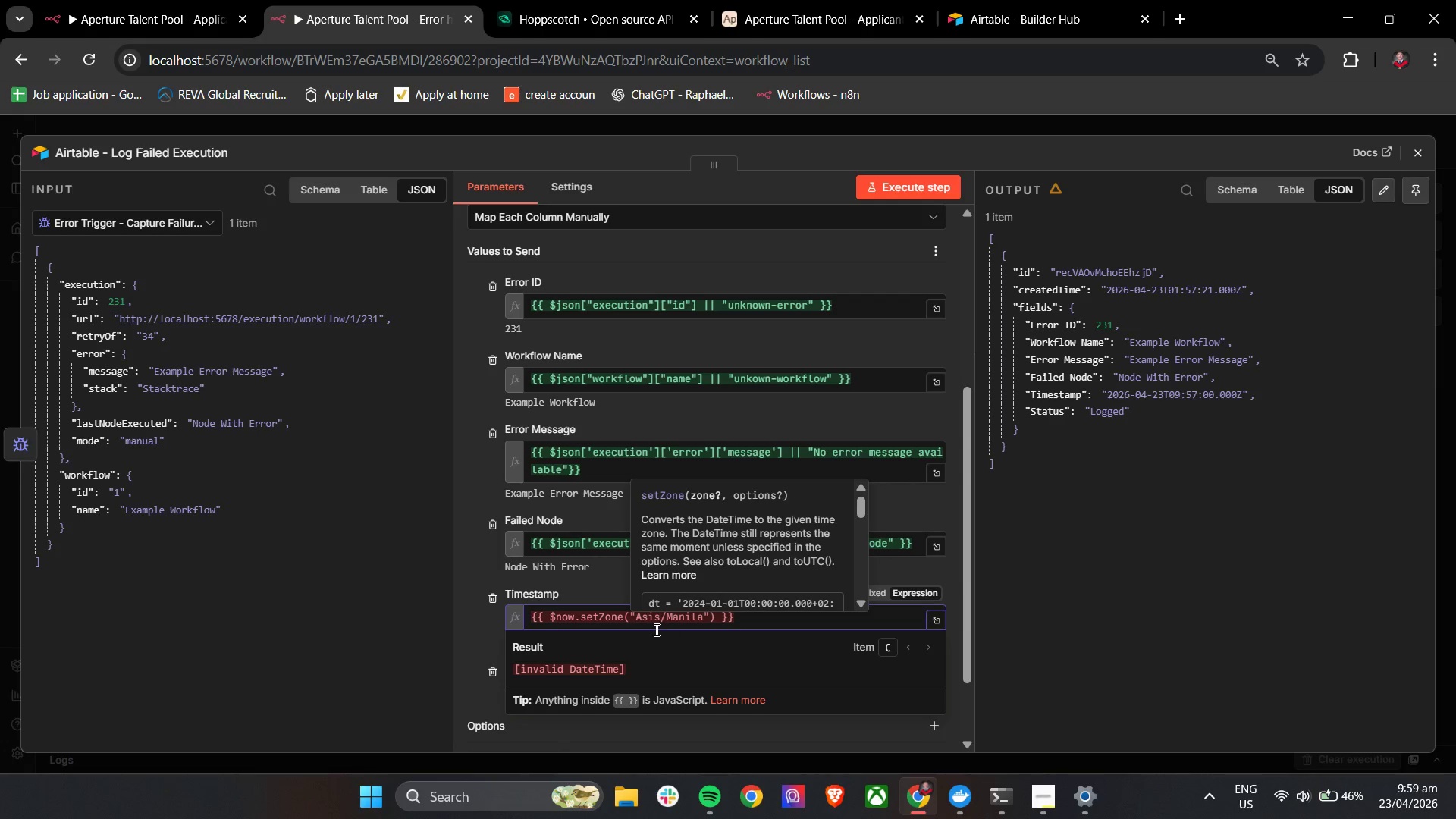 
key(Backspace)
 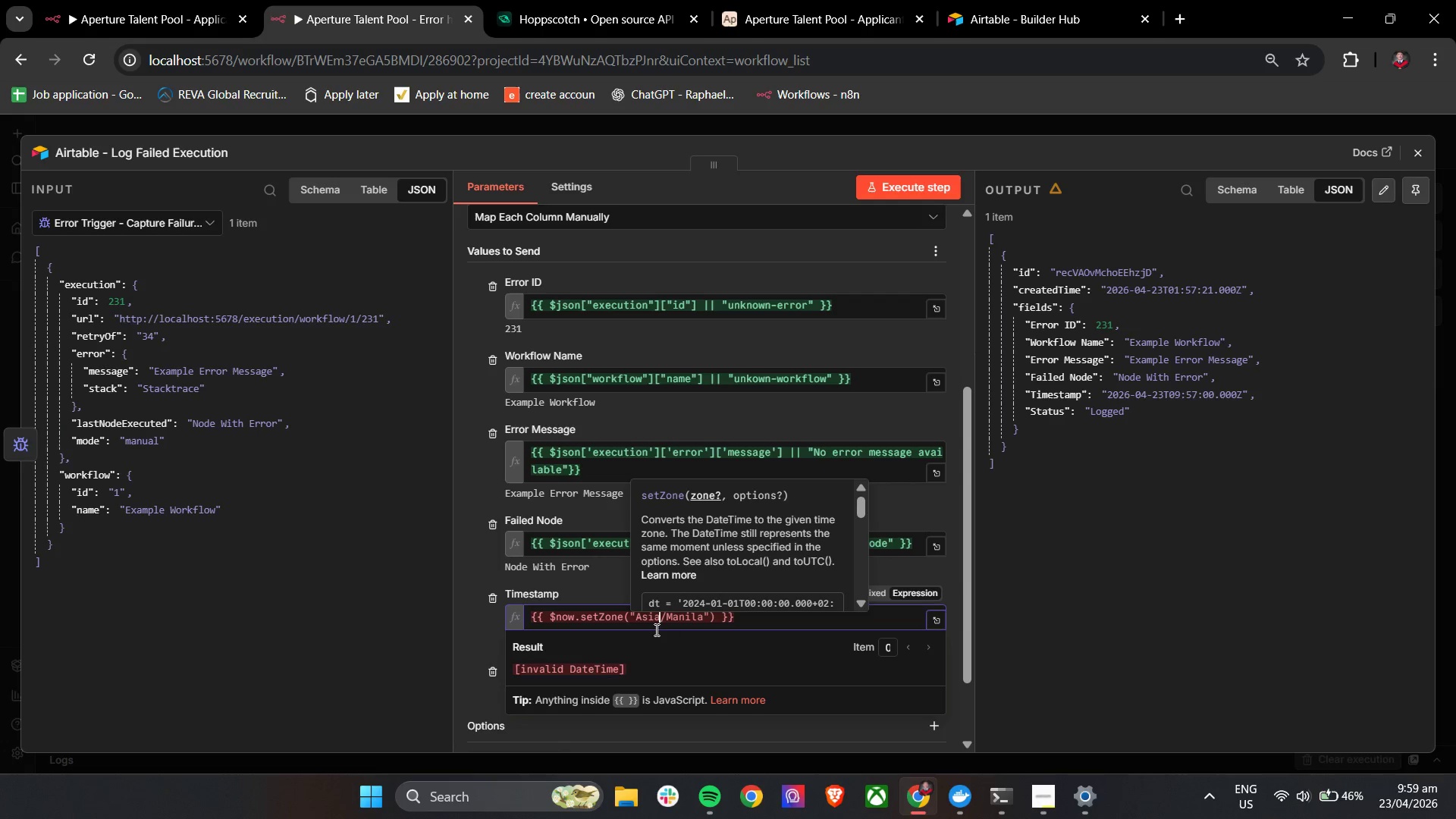 
key(A)
 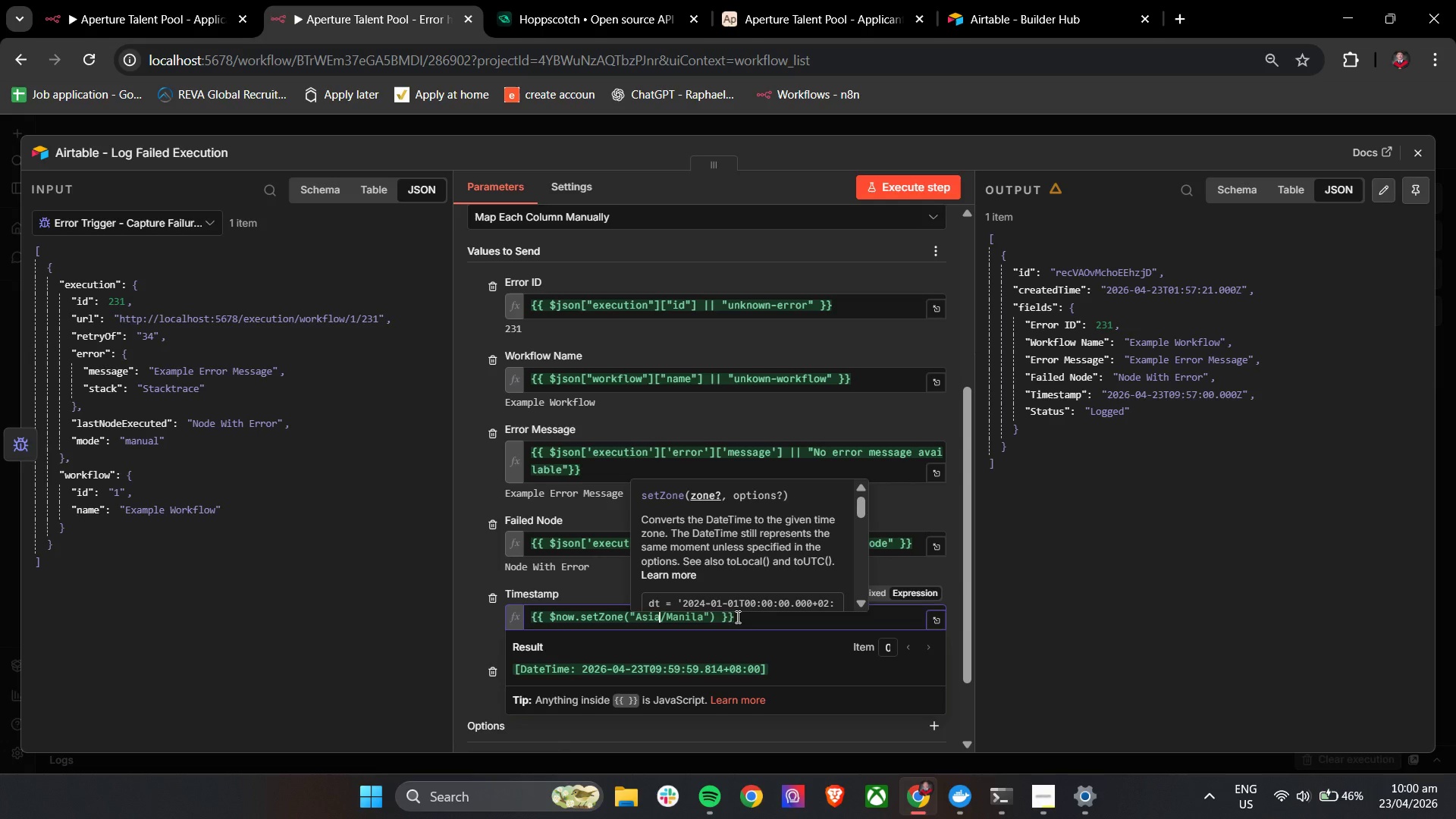 
left_click([718, 617])
 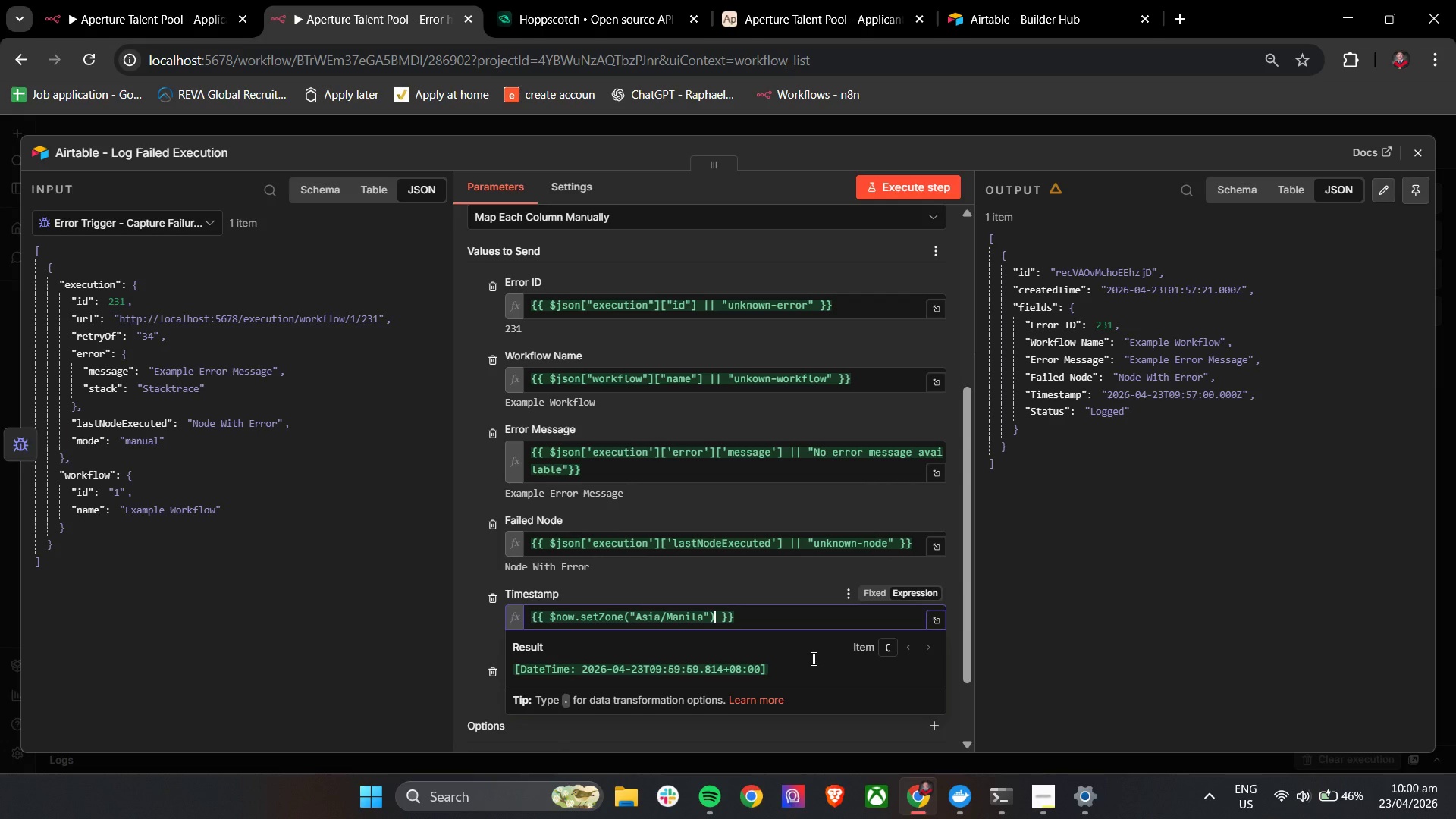 
type(.to)
 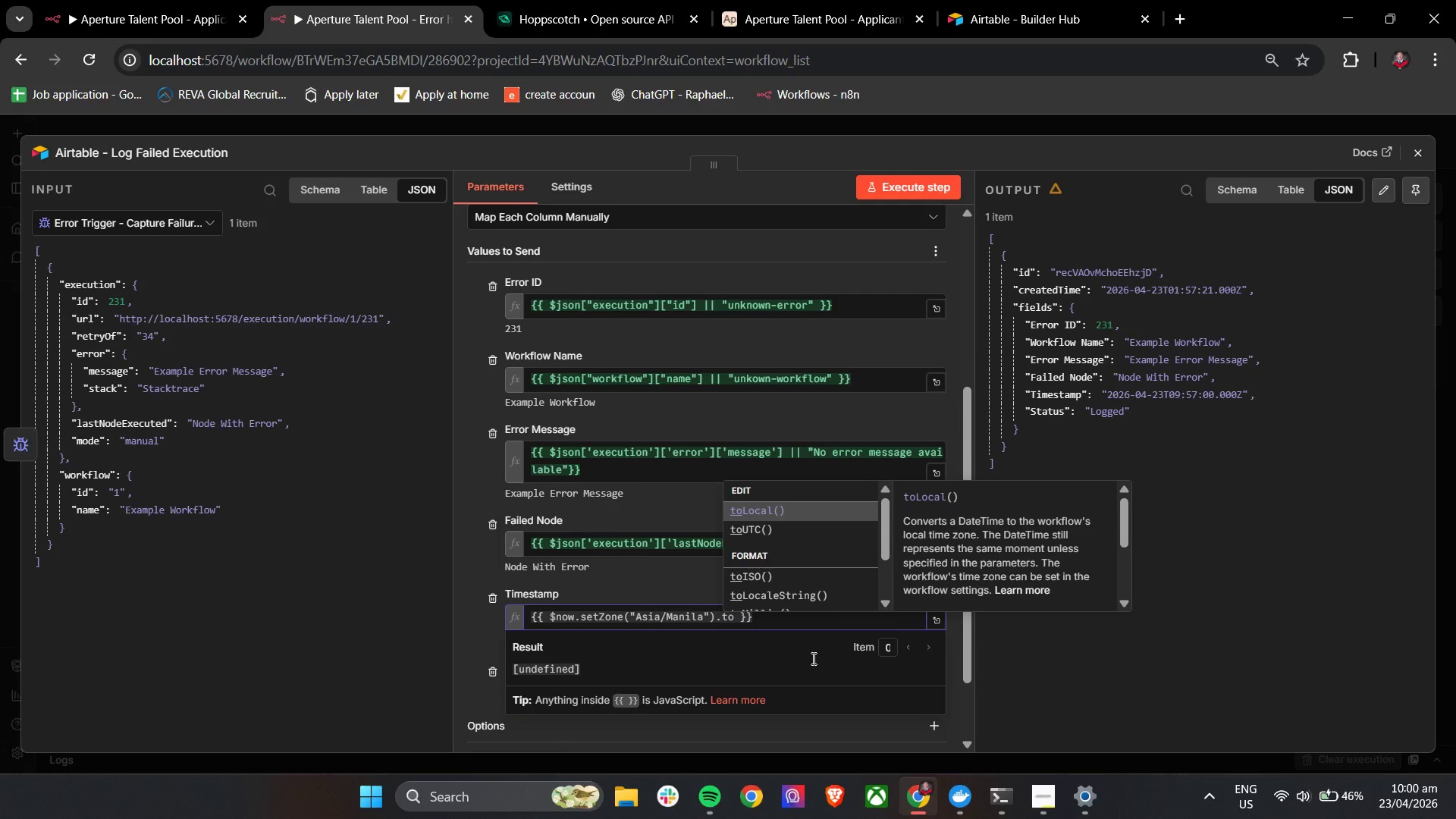 
left_click([781, 580])
 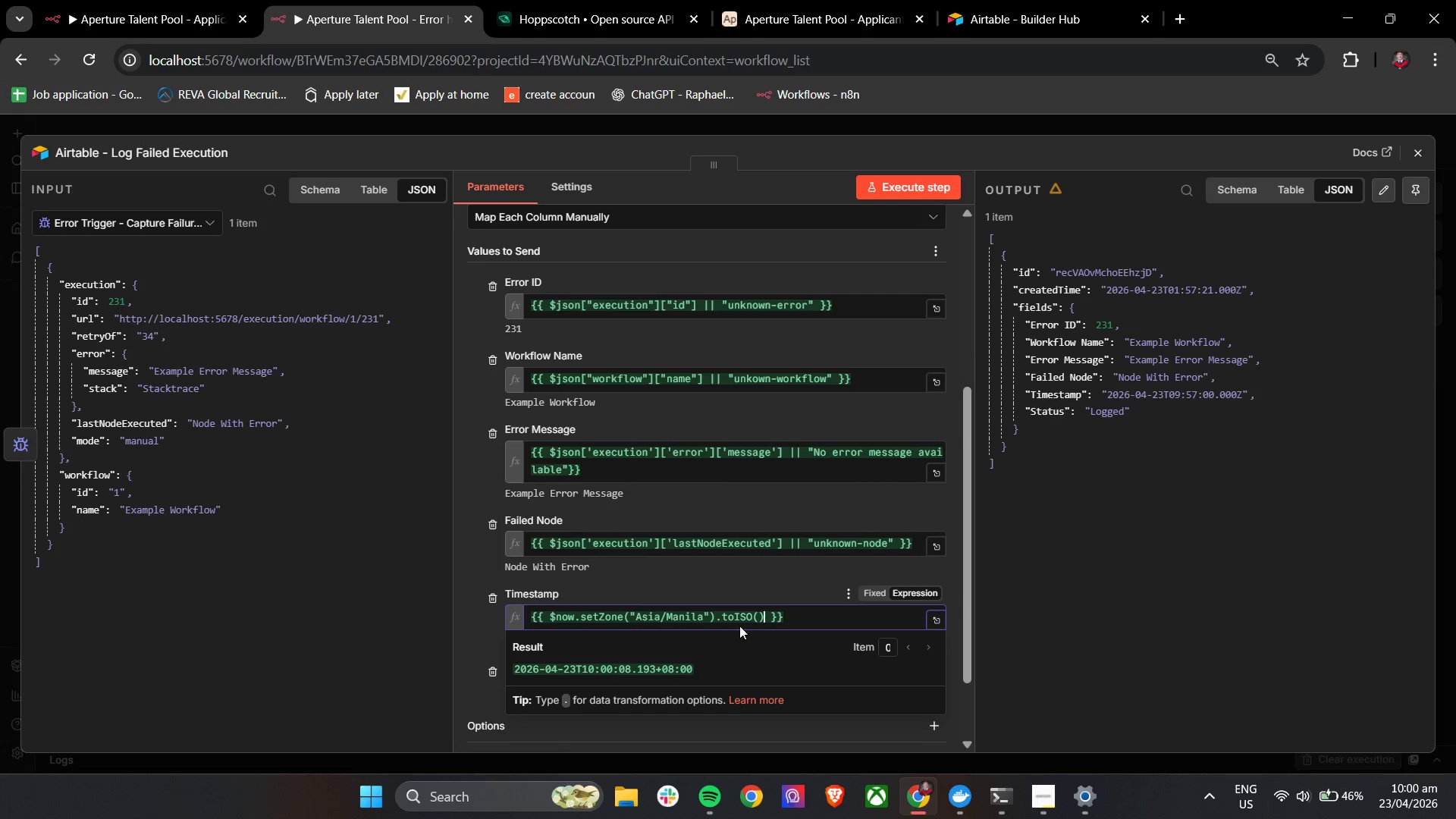 
left_click([708, 573])
 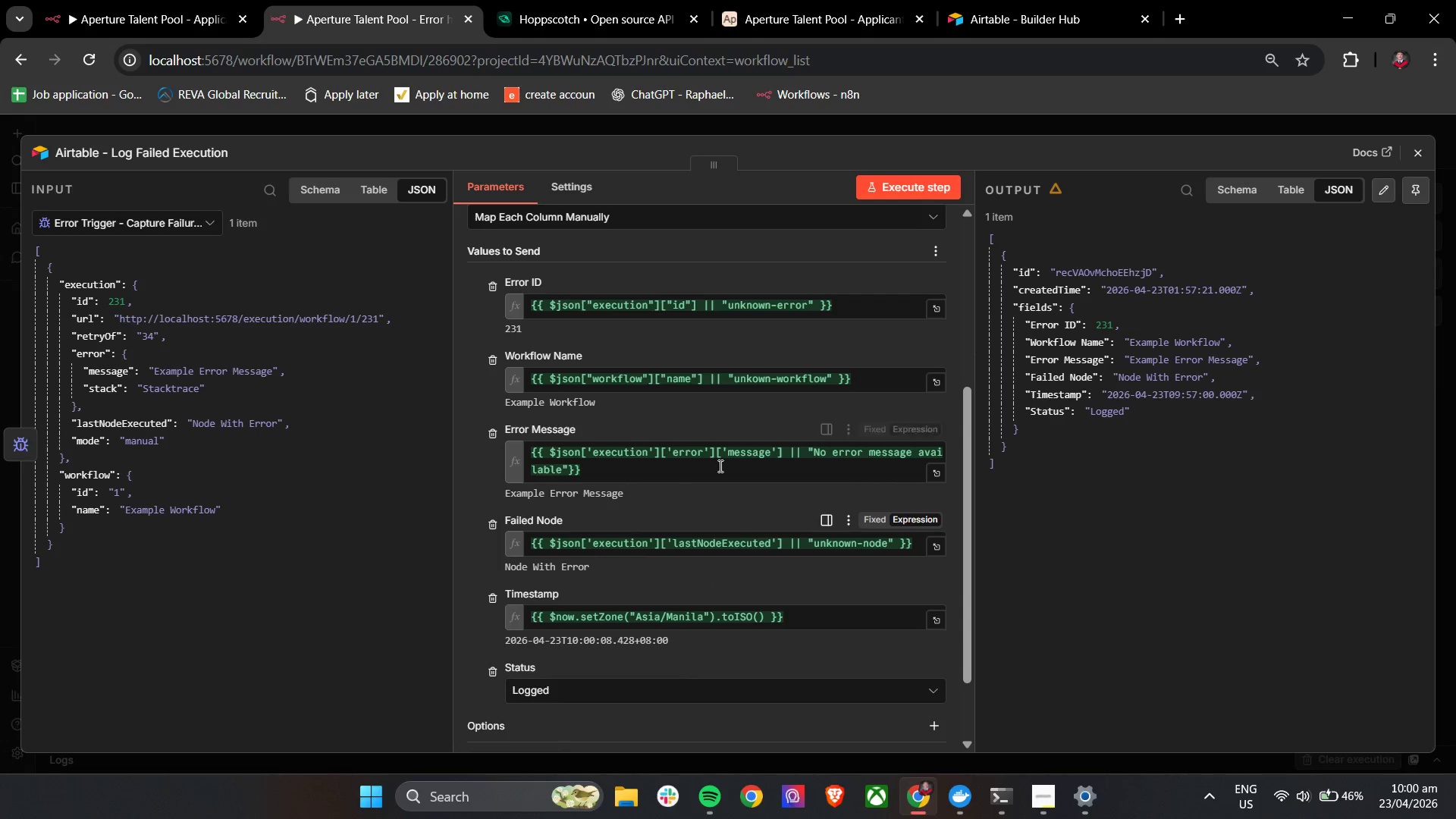 
scroll: coordinate [734, 461], scroll_direction: down, amount: 2.0
 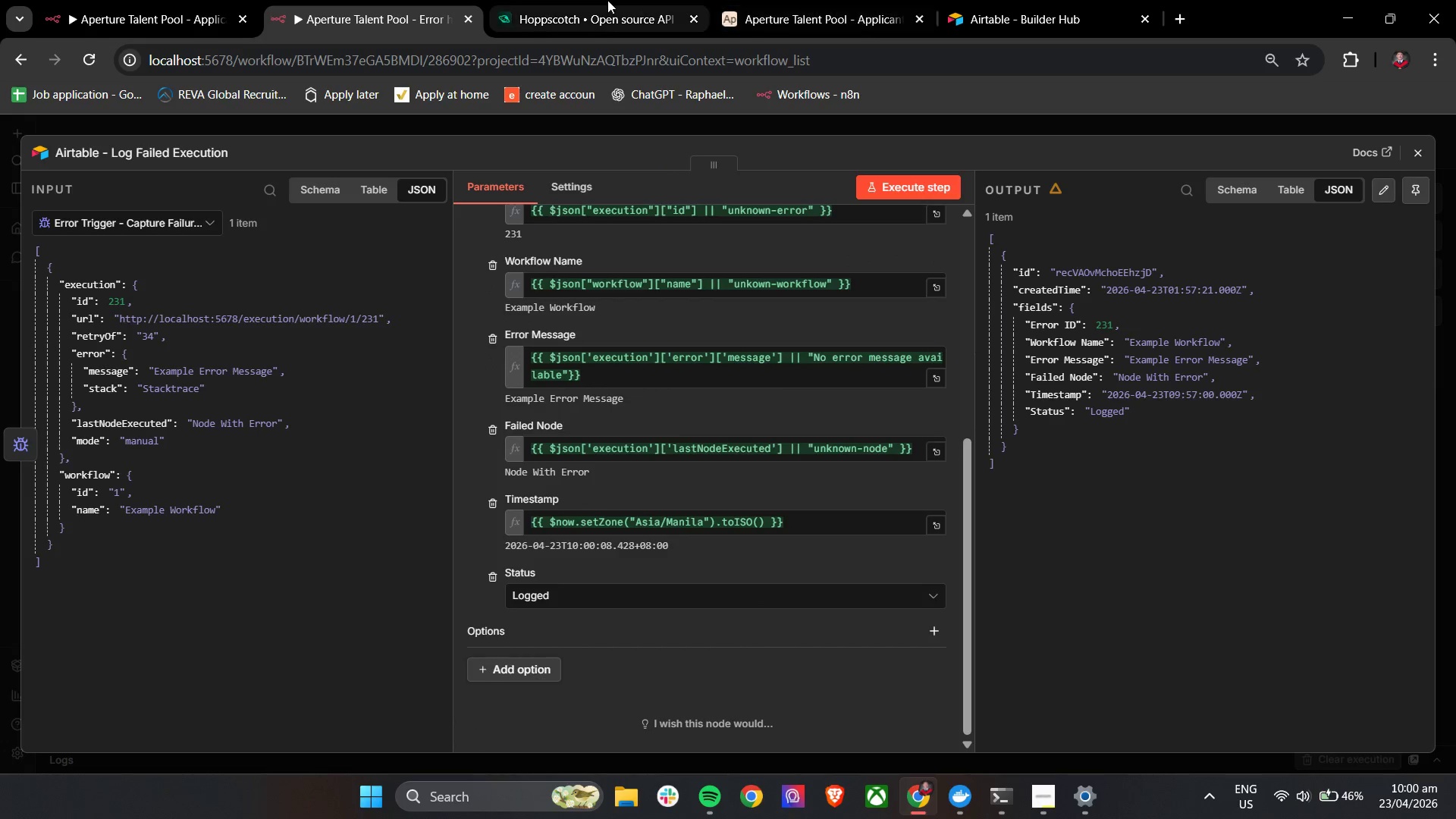 
left_click([818, 0])
 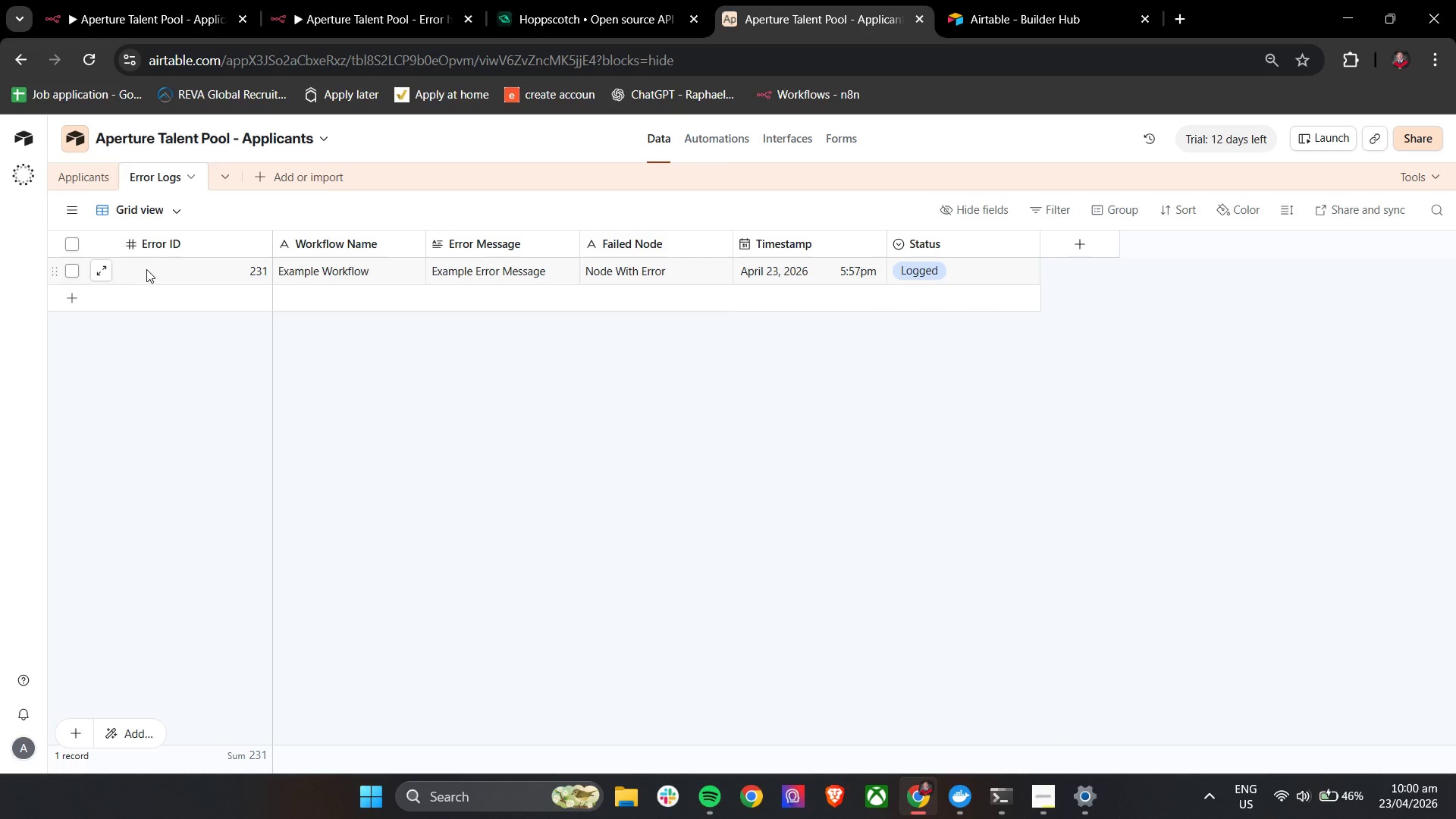 
left_click([108, 268])
 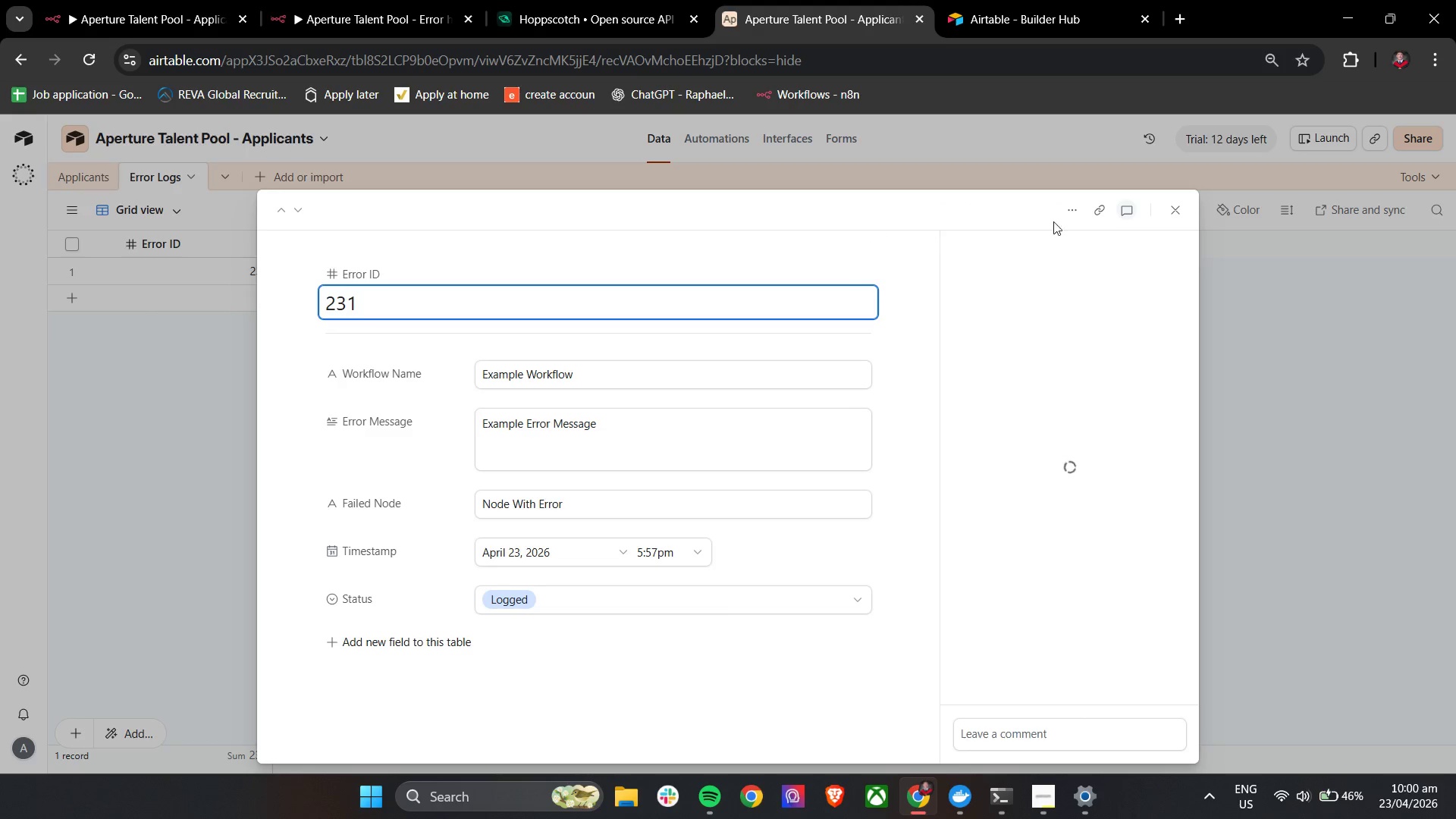 
left_click([1076, 215])
 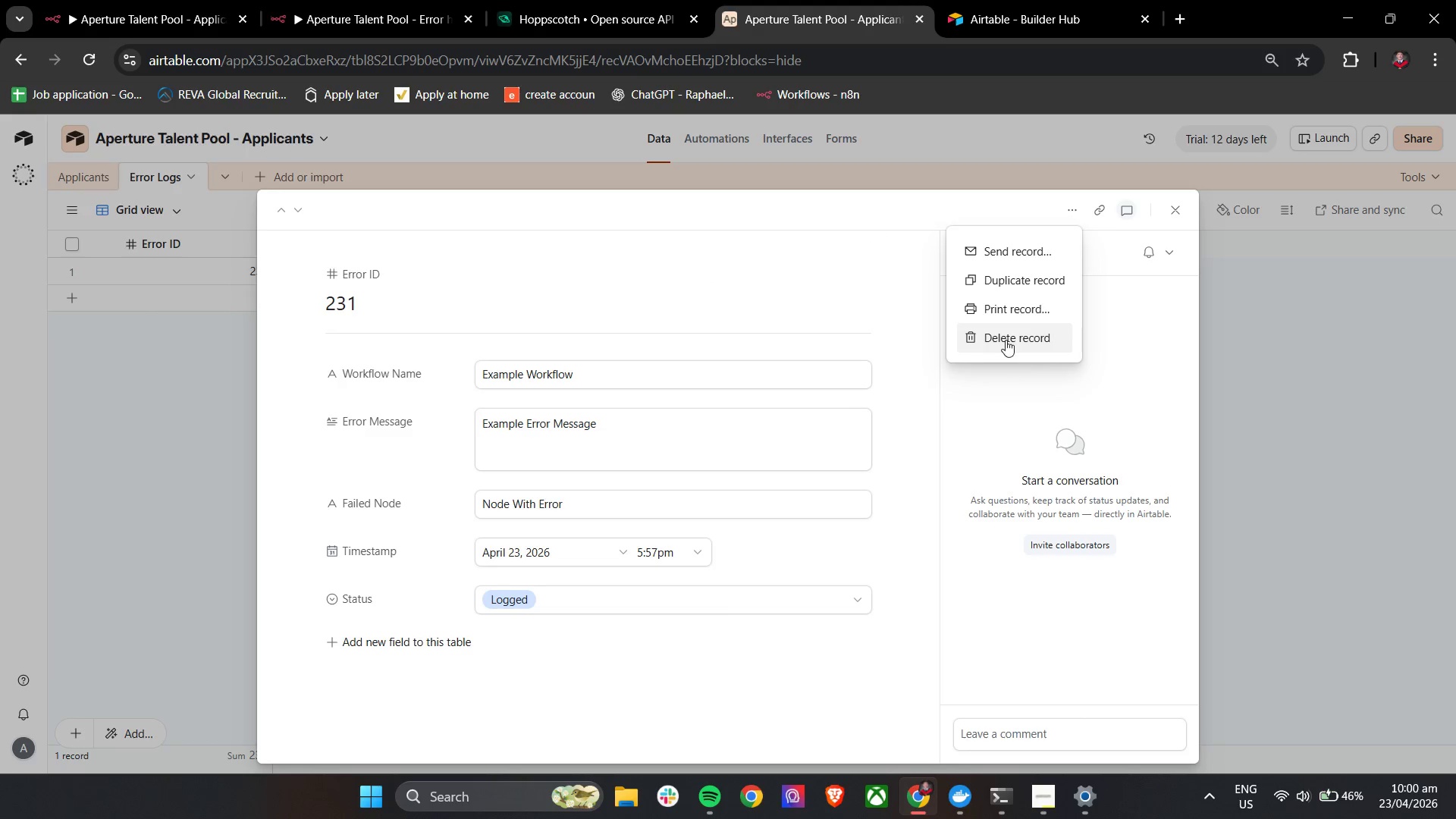 
left_click([1006, 337])
 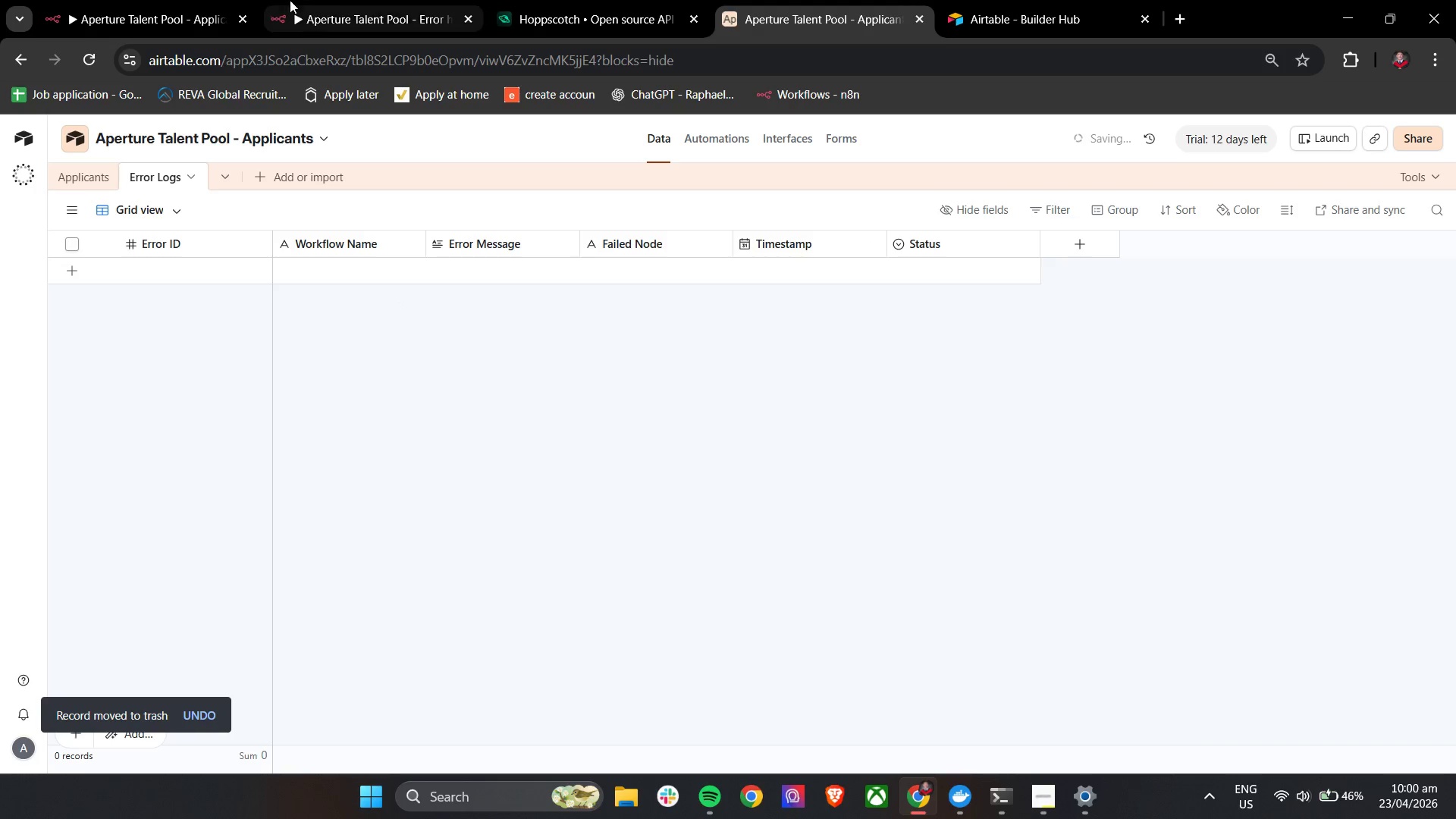 
left_click([329, 0])
 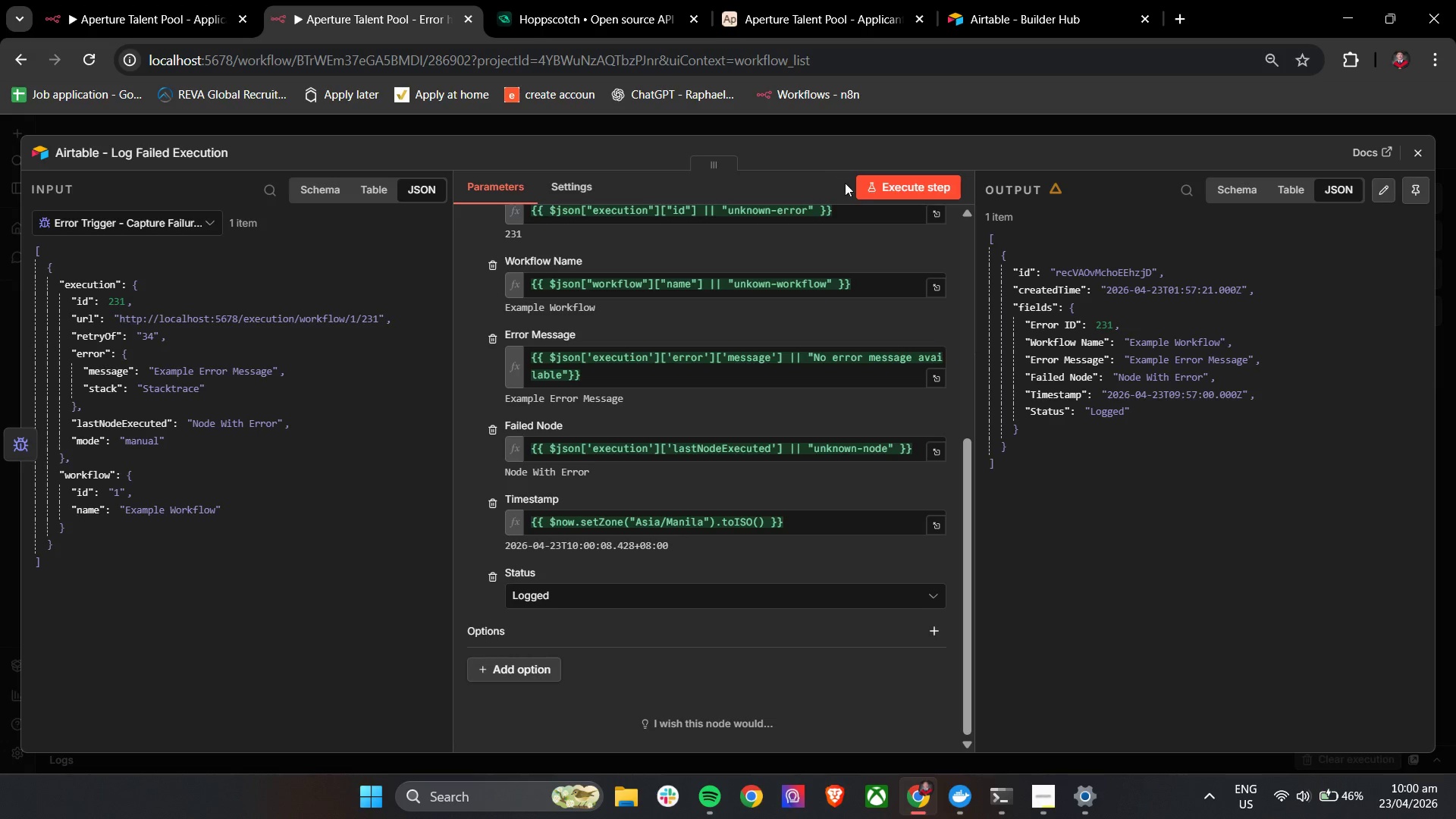 
left_click([874, 188])
 